 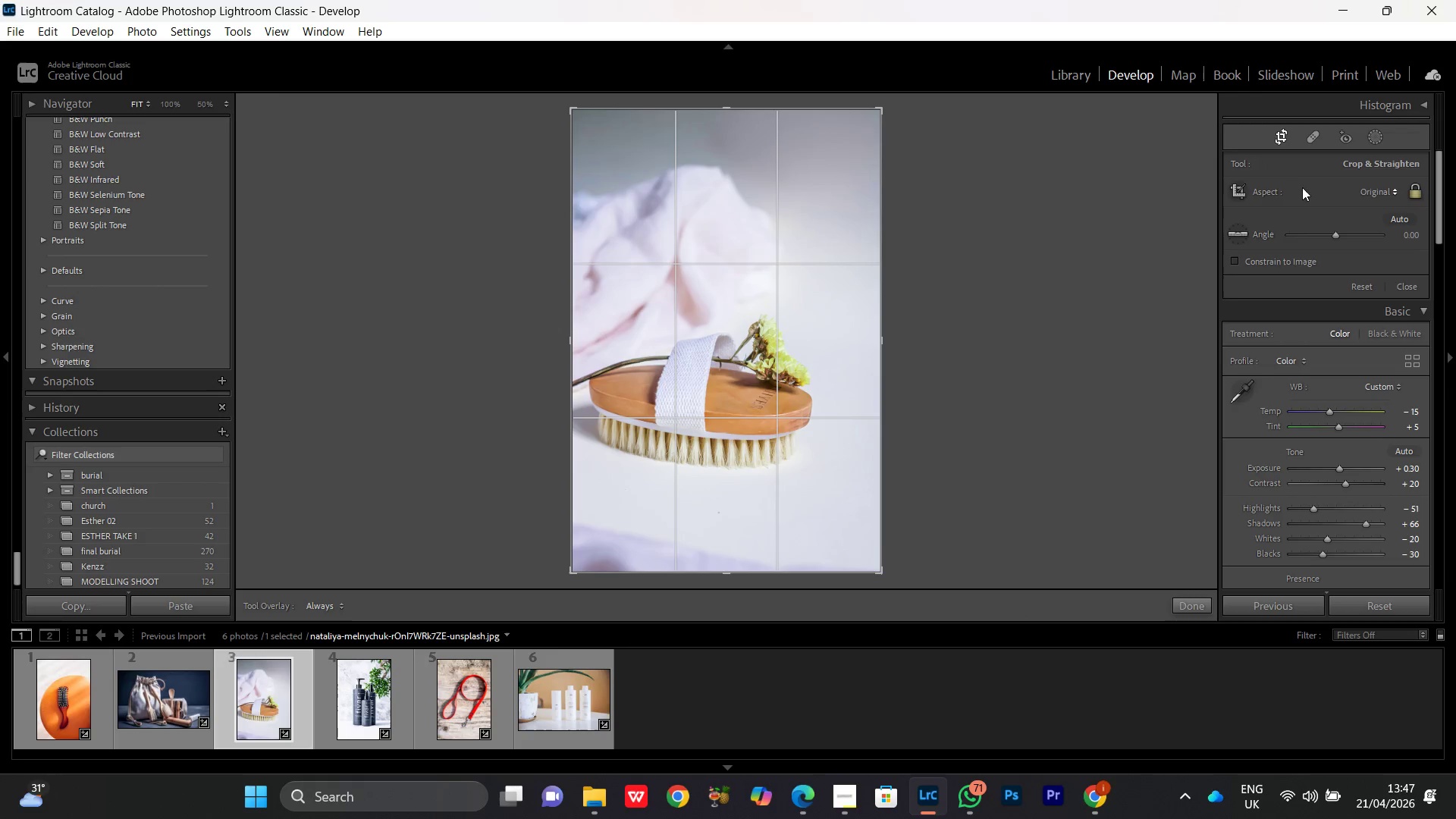 
left_click([1250, 237])
 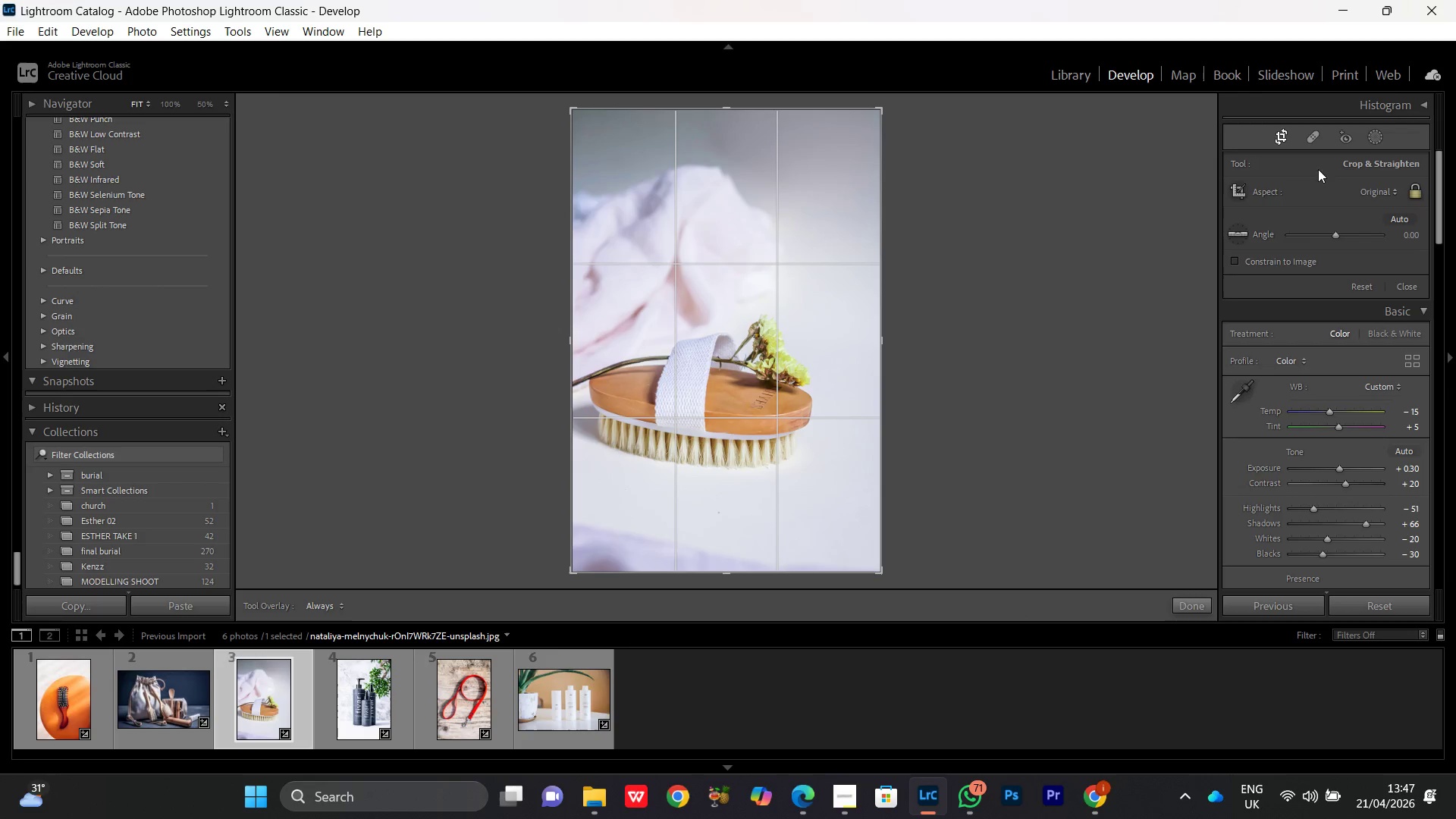 
left_click([1367, 184])
 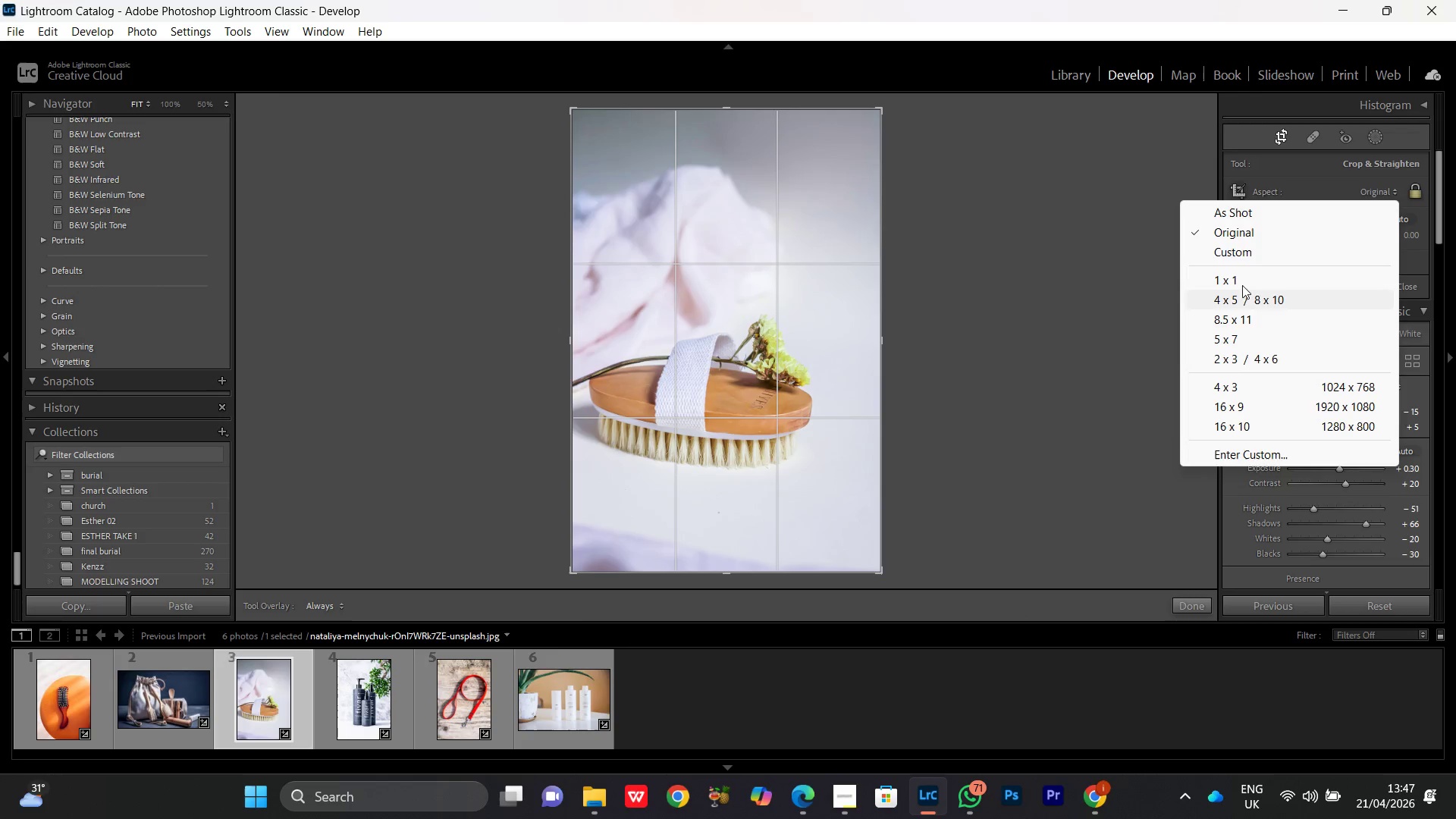 
left_click([1246, 273])
 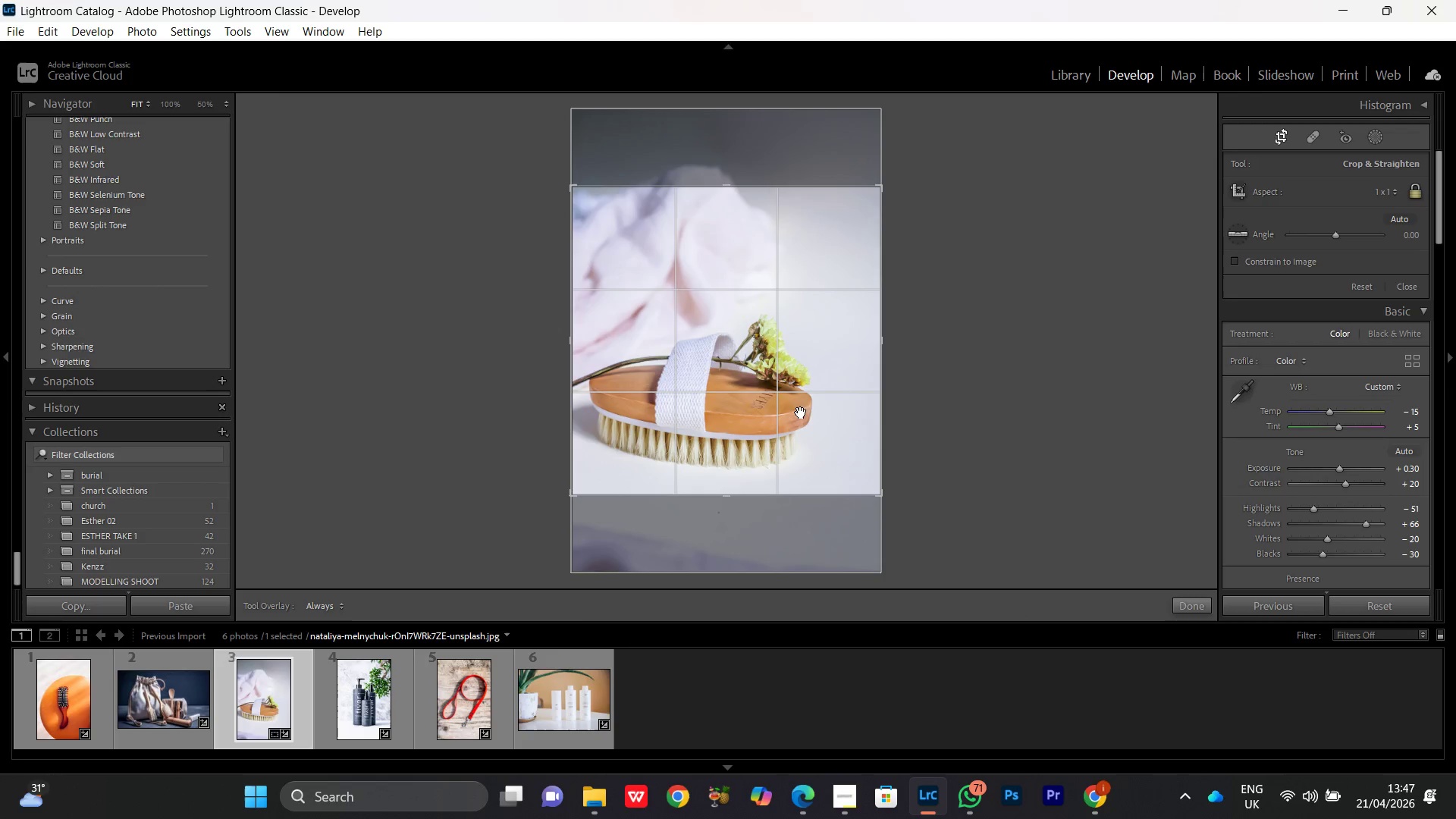 
left_click([778, 400])
 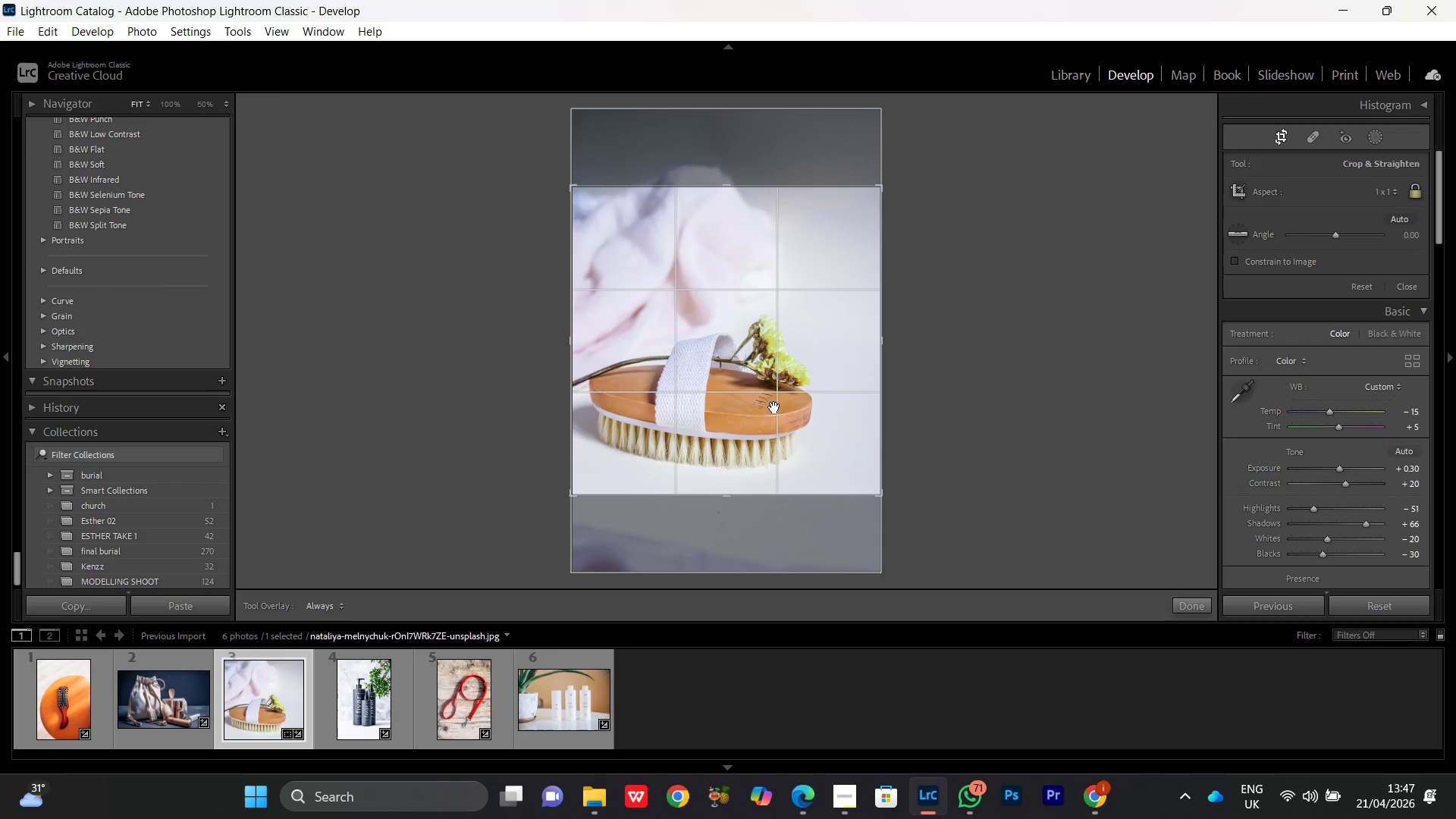 
left_click_drag(start_coordinate=[776, 405], to_coordinate=[784, 385])
 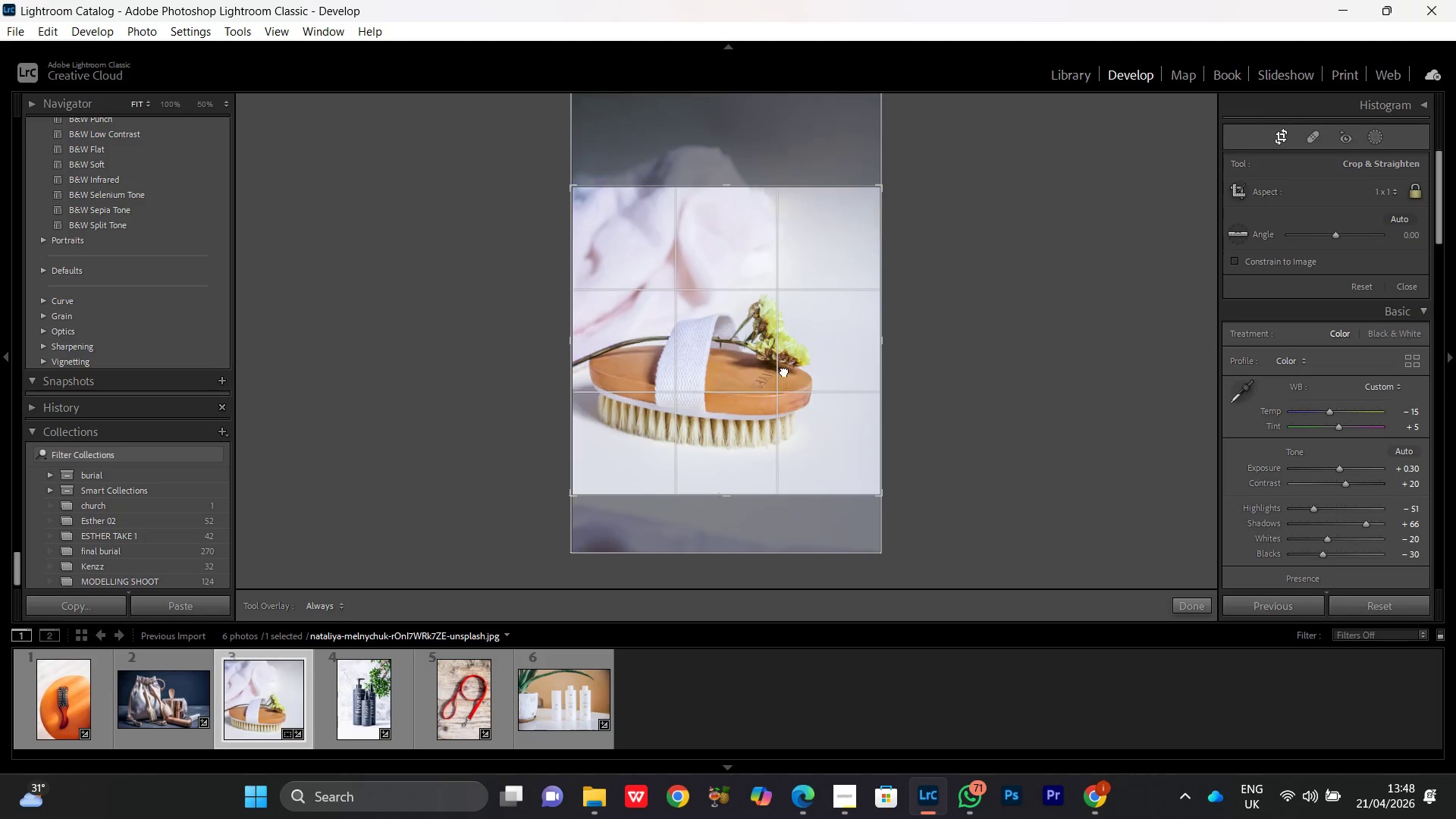 
left_click_drag(start_coordinate=[784, 376], to_coordinate=[783, 342])
 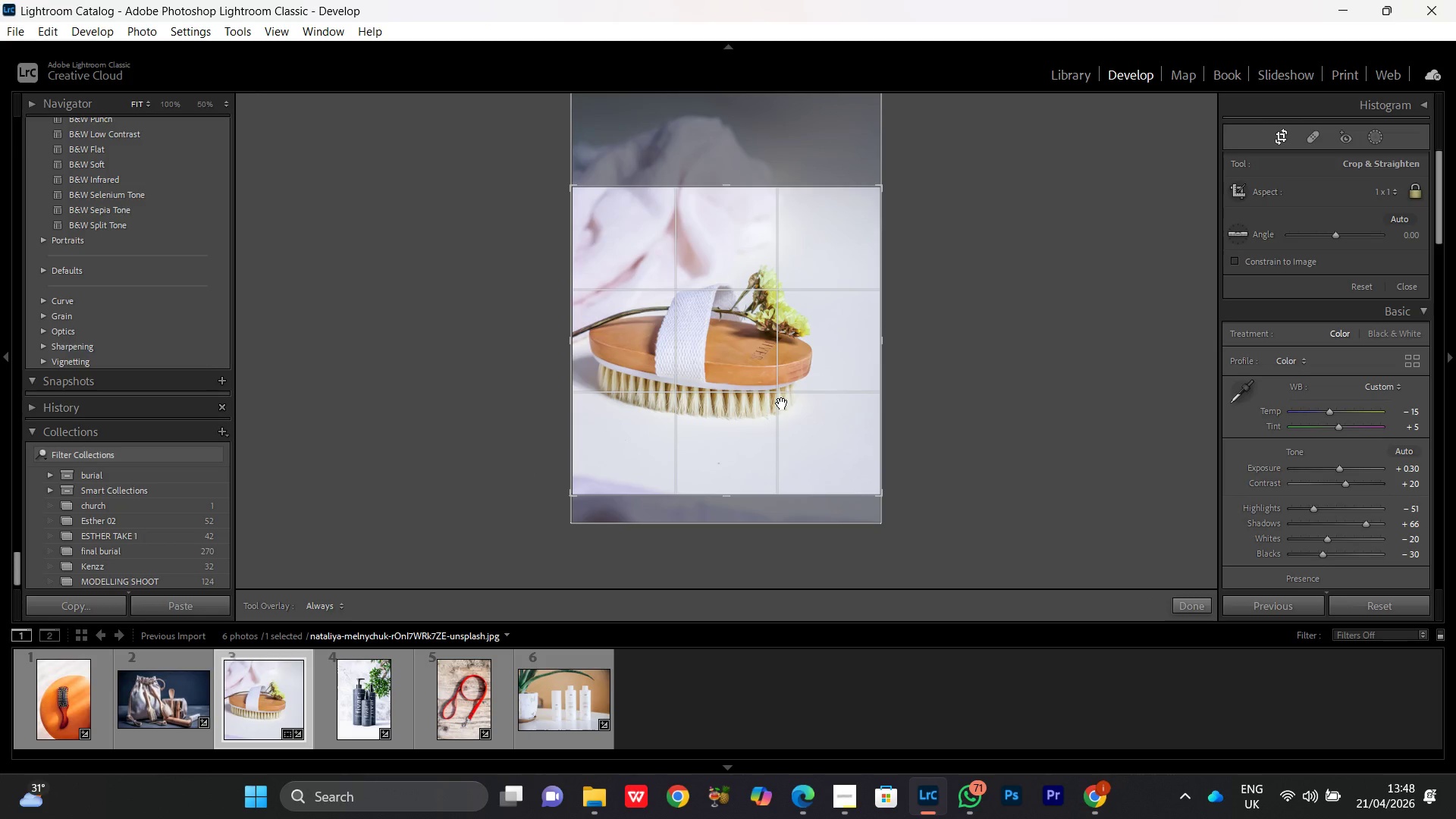 
double_click([782, 403])
 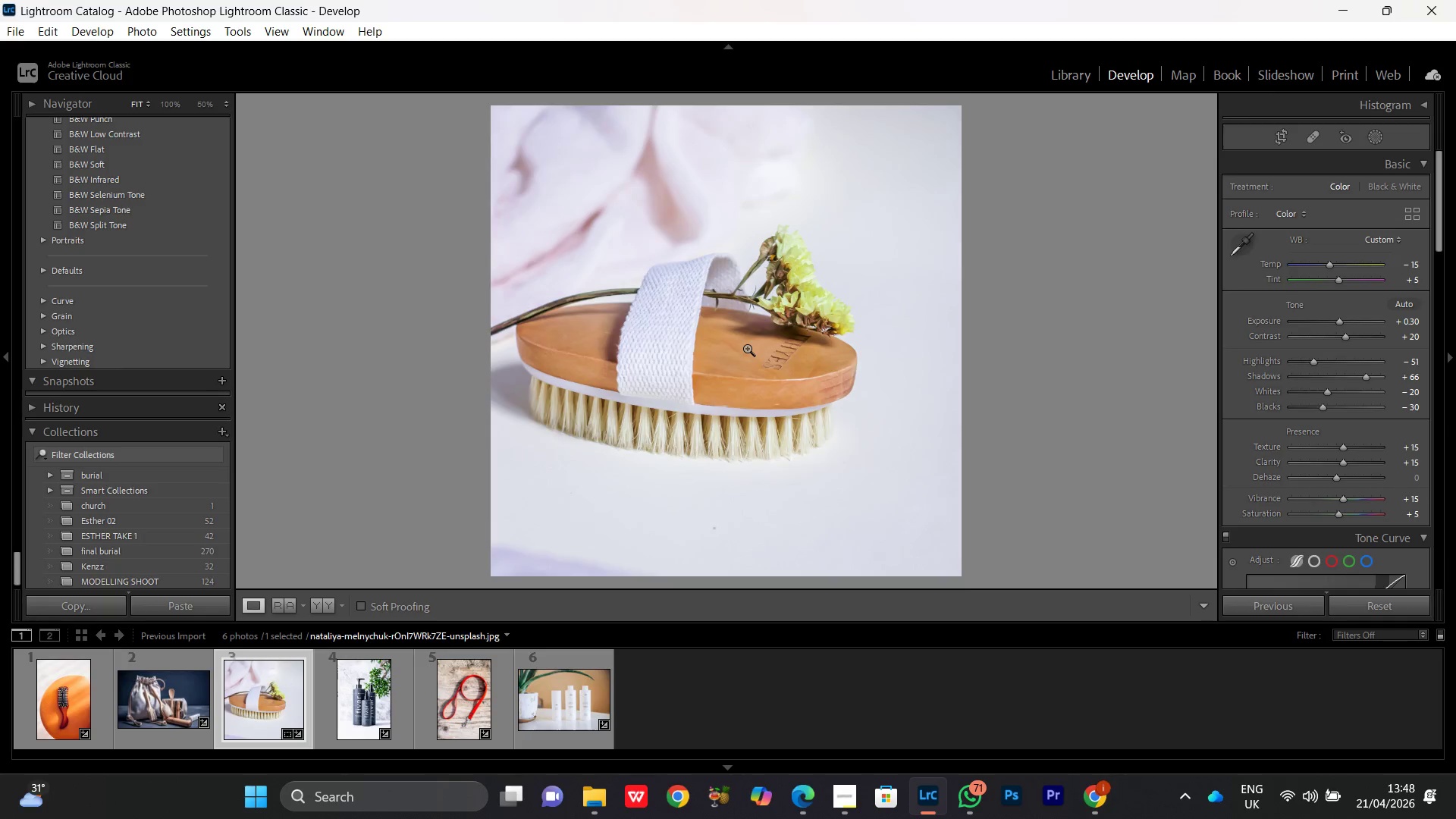 
double_click([747, 348])
 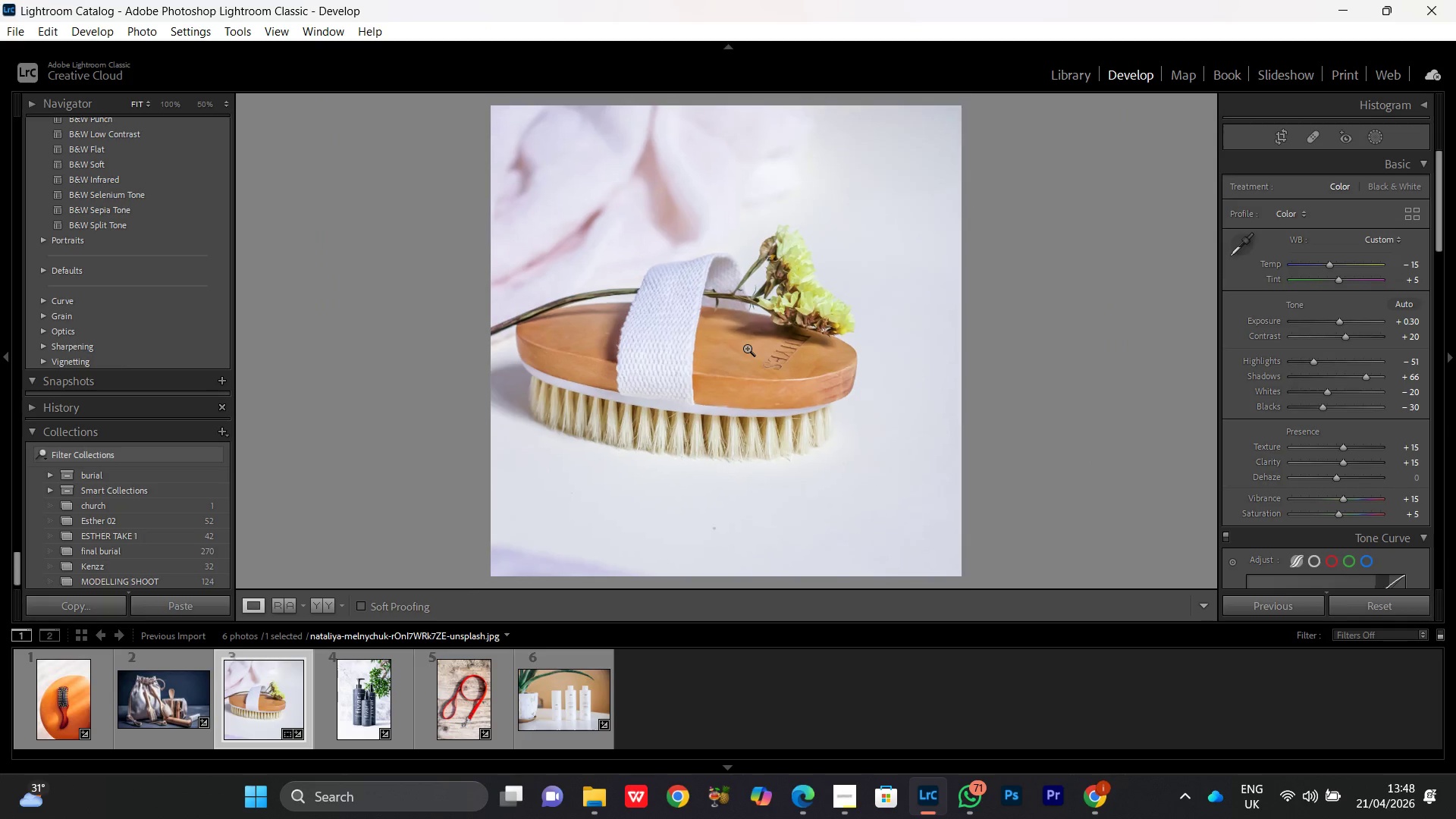 
triple_click([747, 348])
 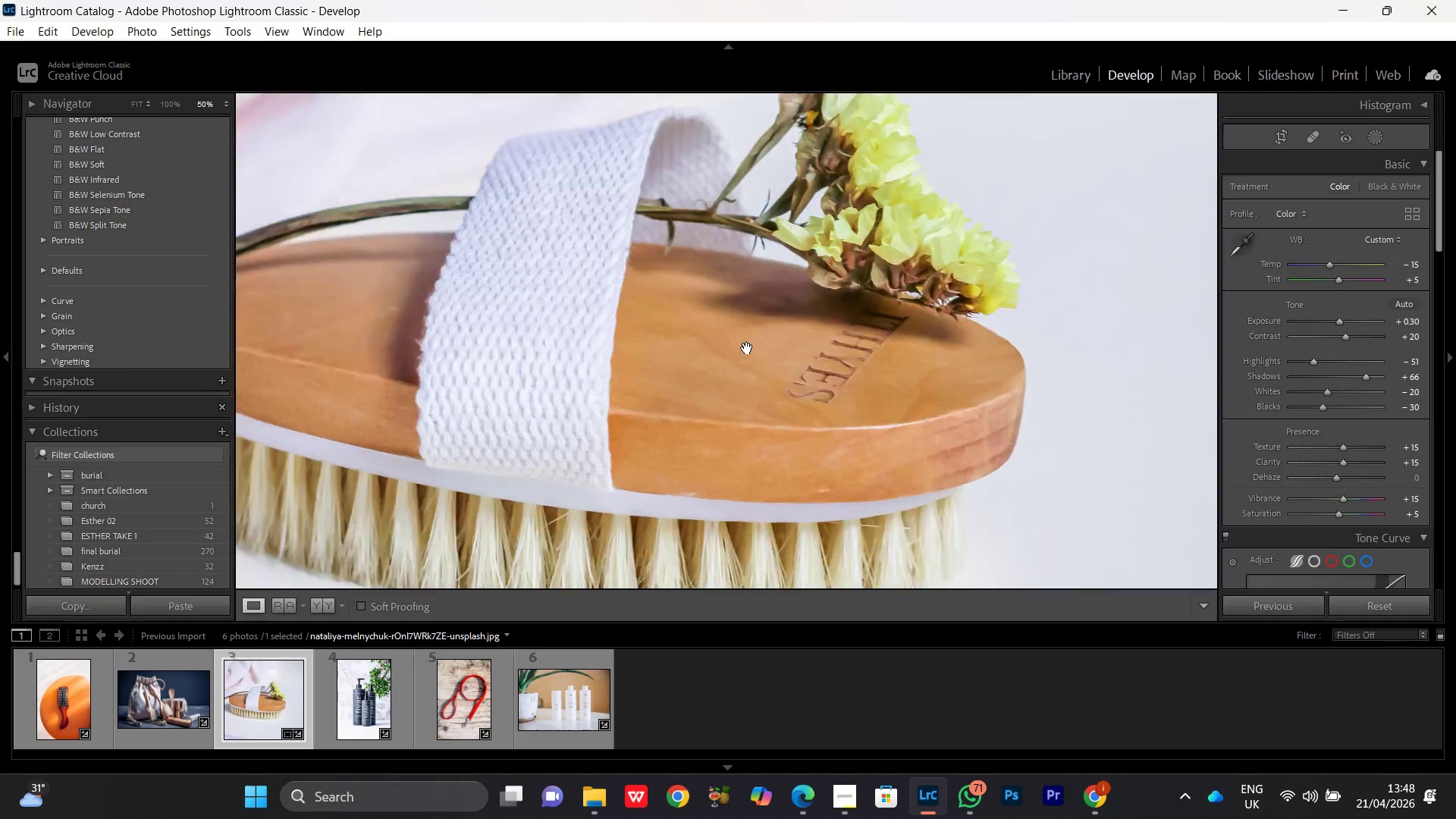 
triple_click([747, 348])
 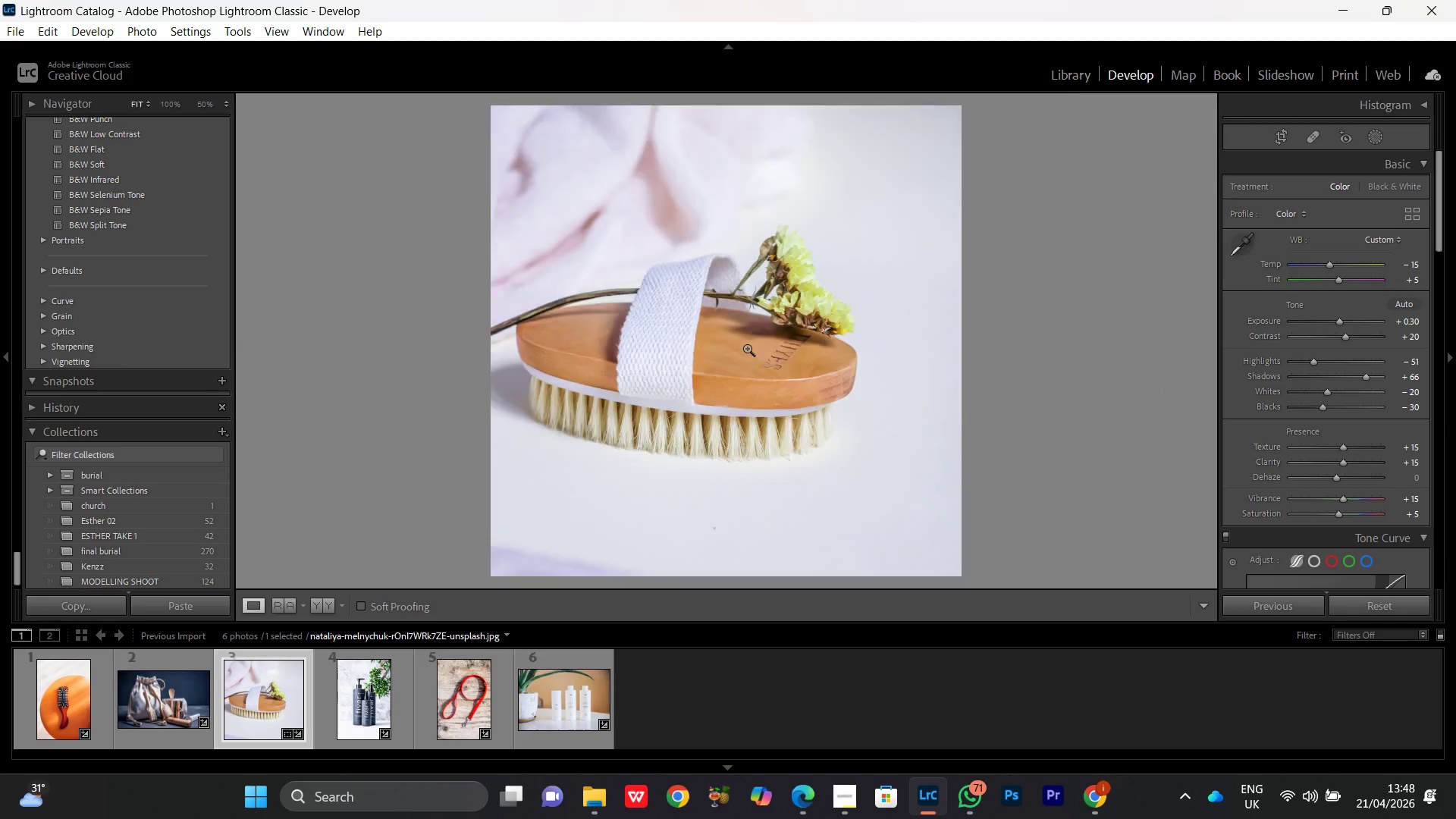 
triple_click([747, 348])
 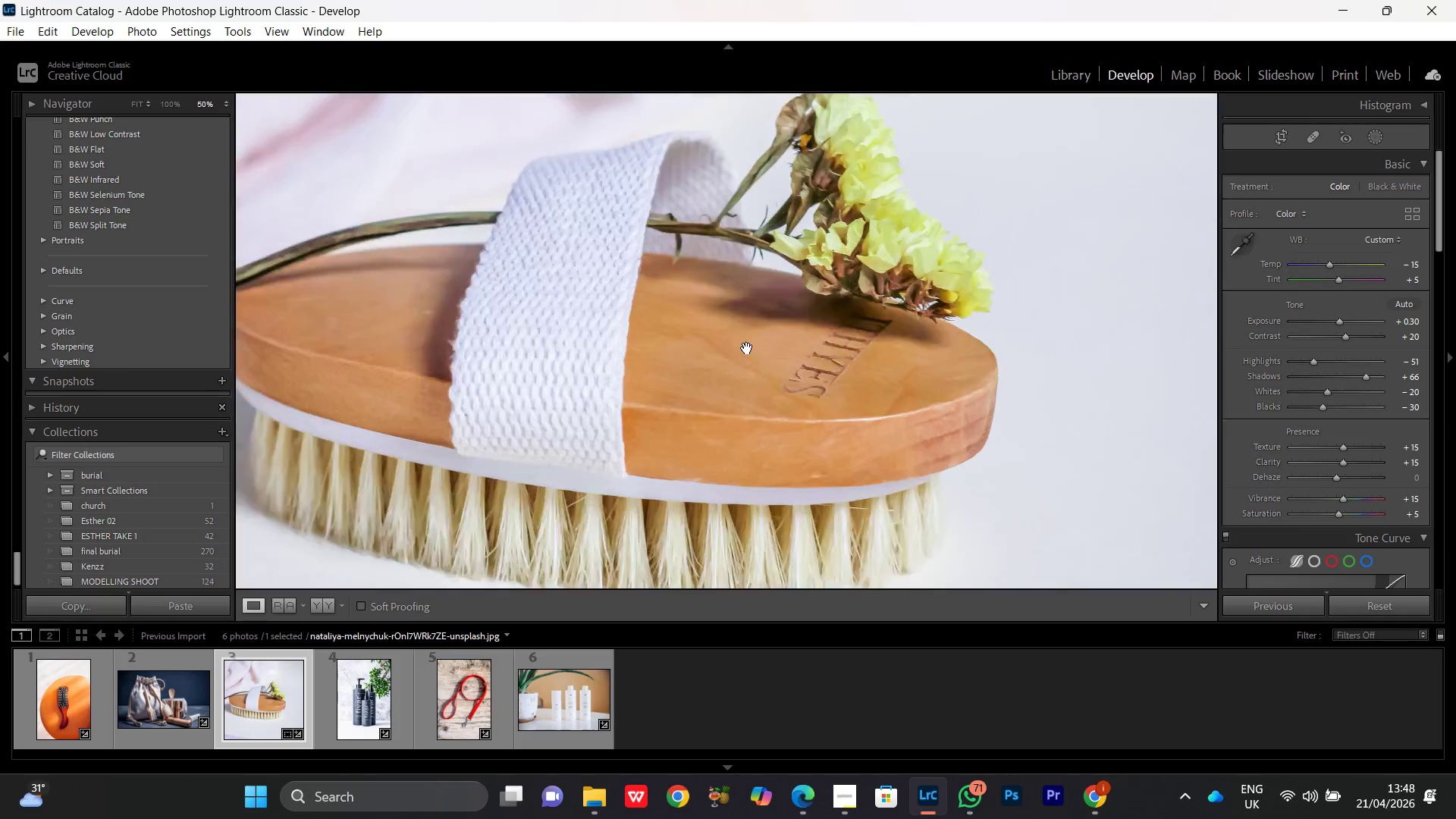 
triple_click([747, 348])
 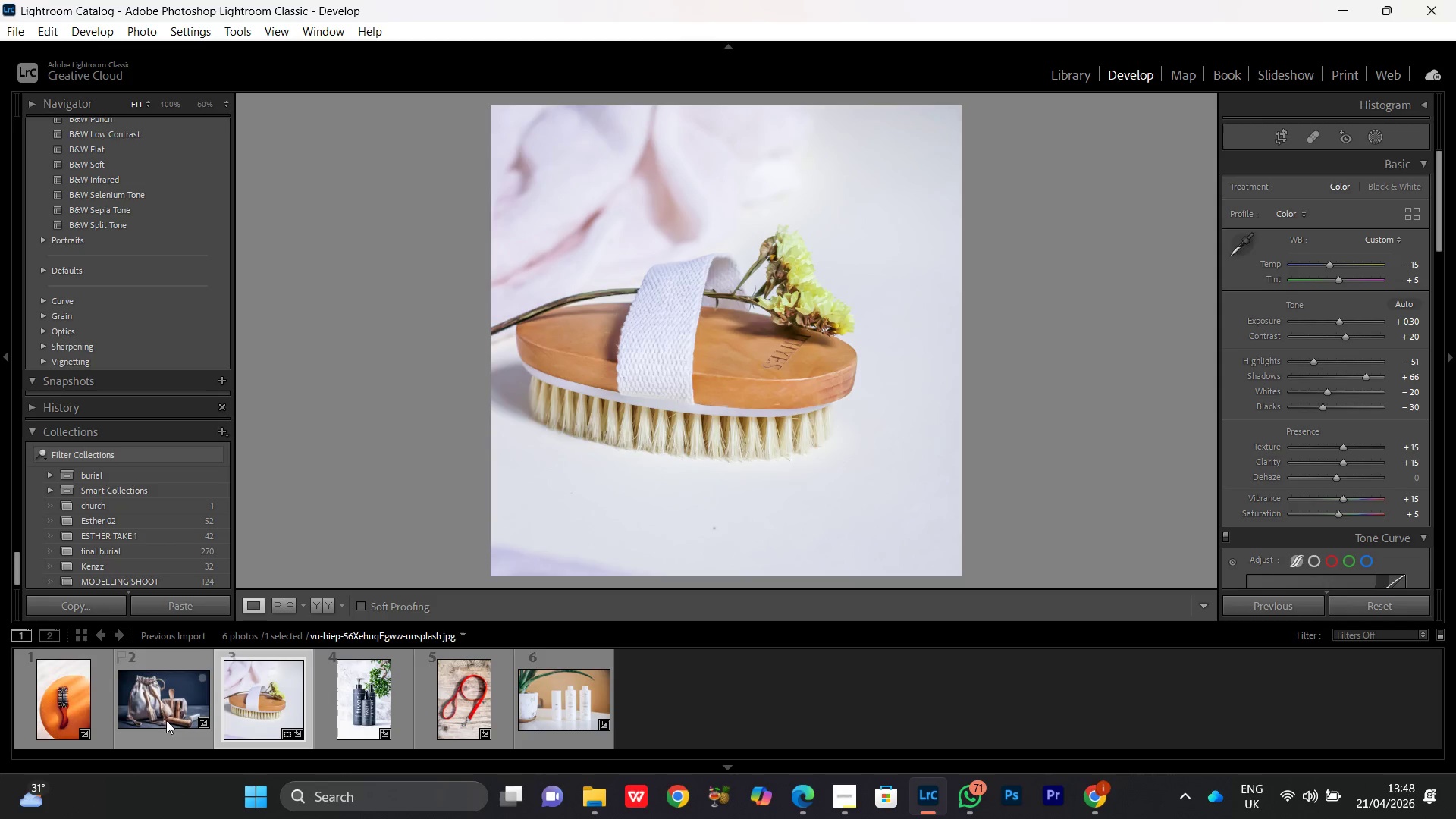 
double_click([158, 711])
 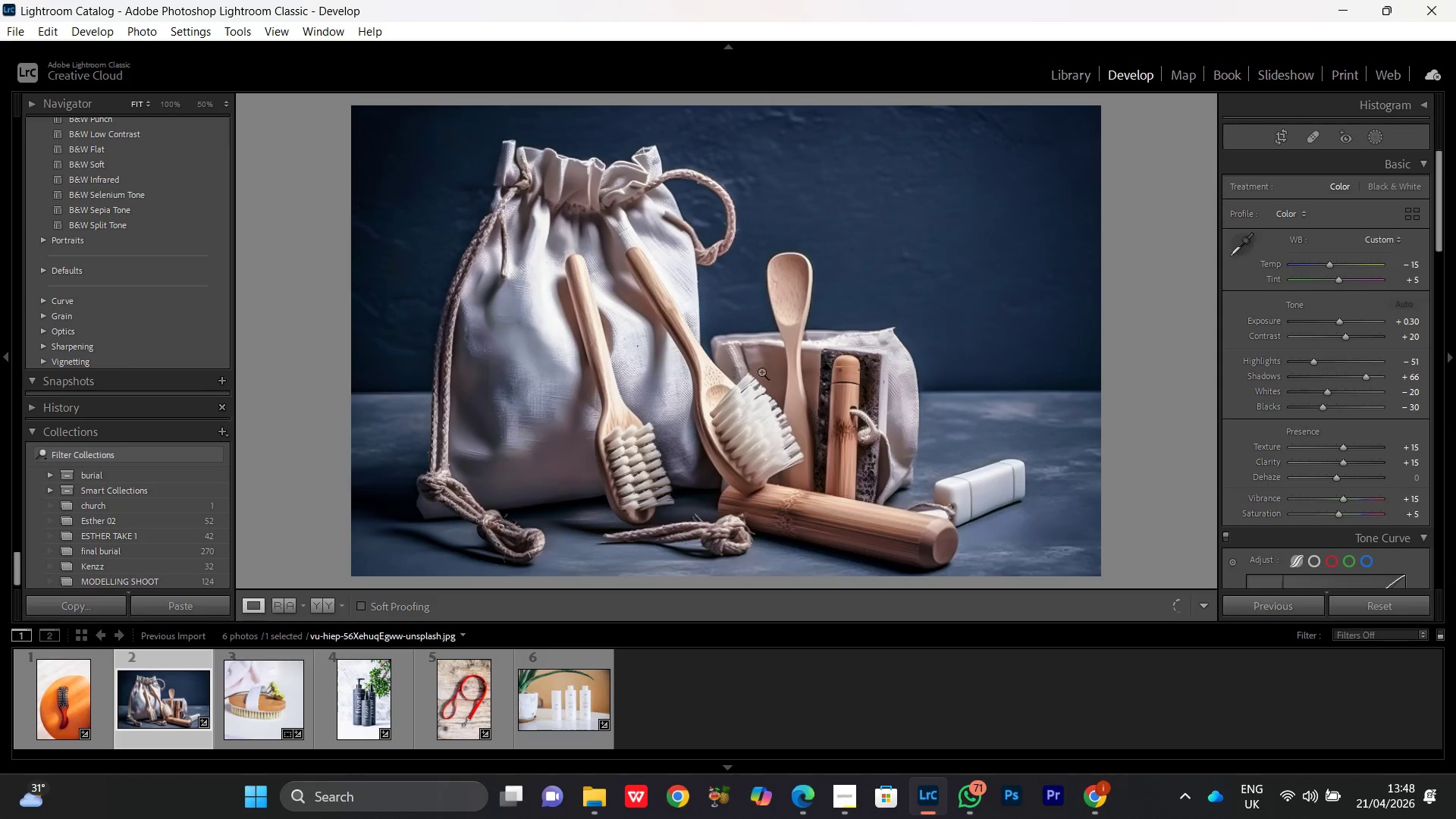 
left_click([751, 324])
 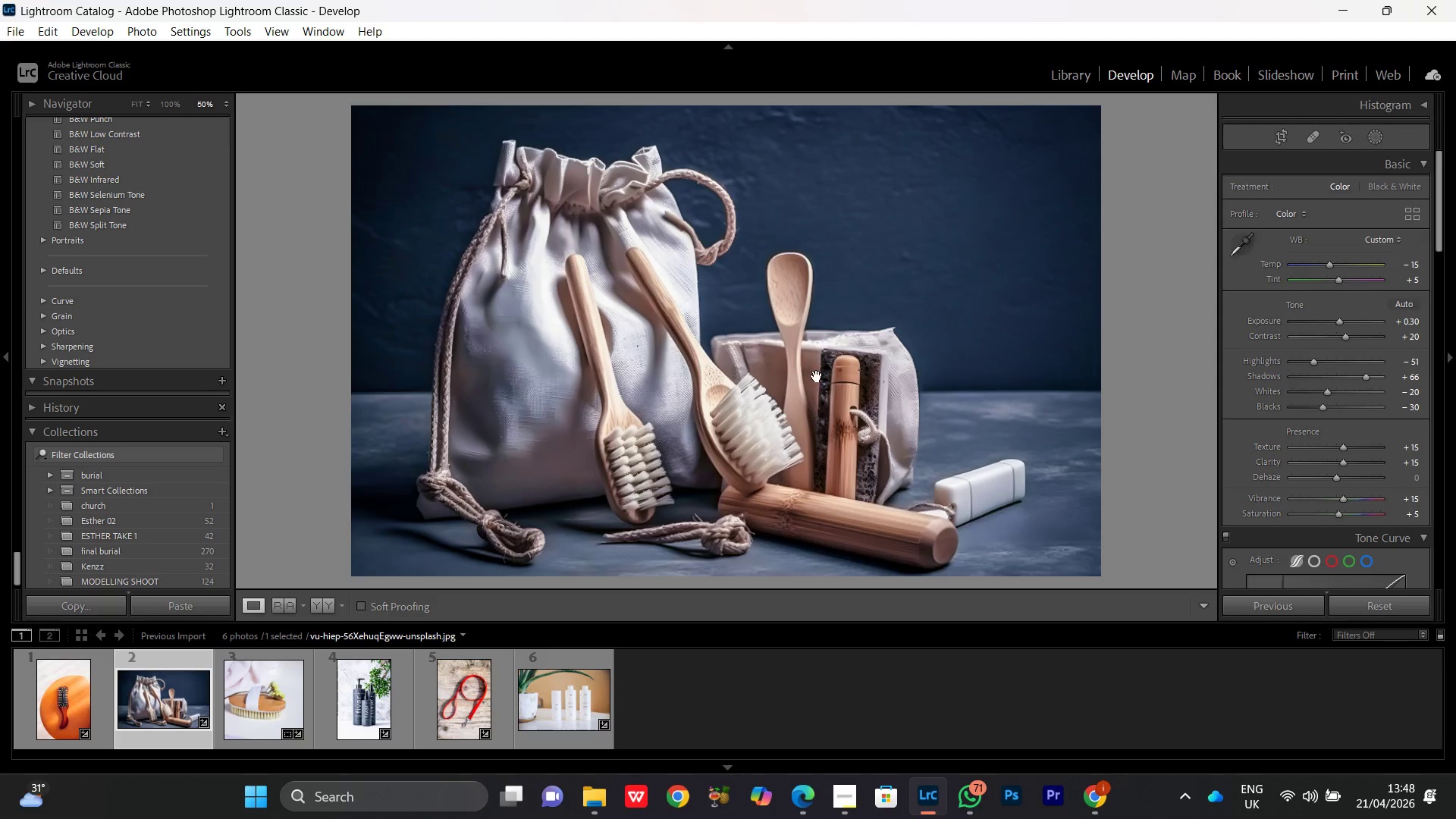 
left_click([811, 364])
 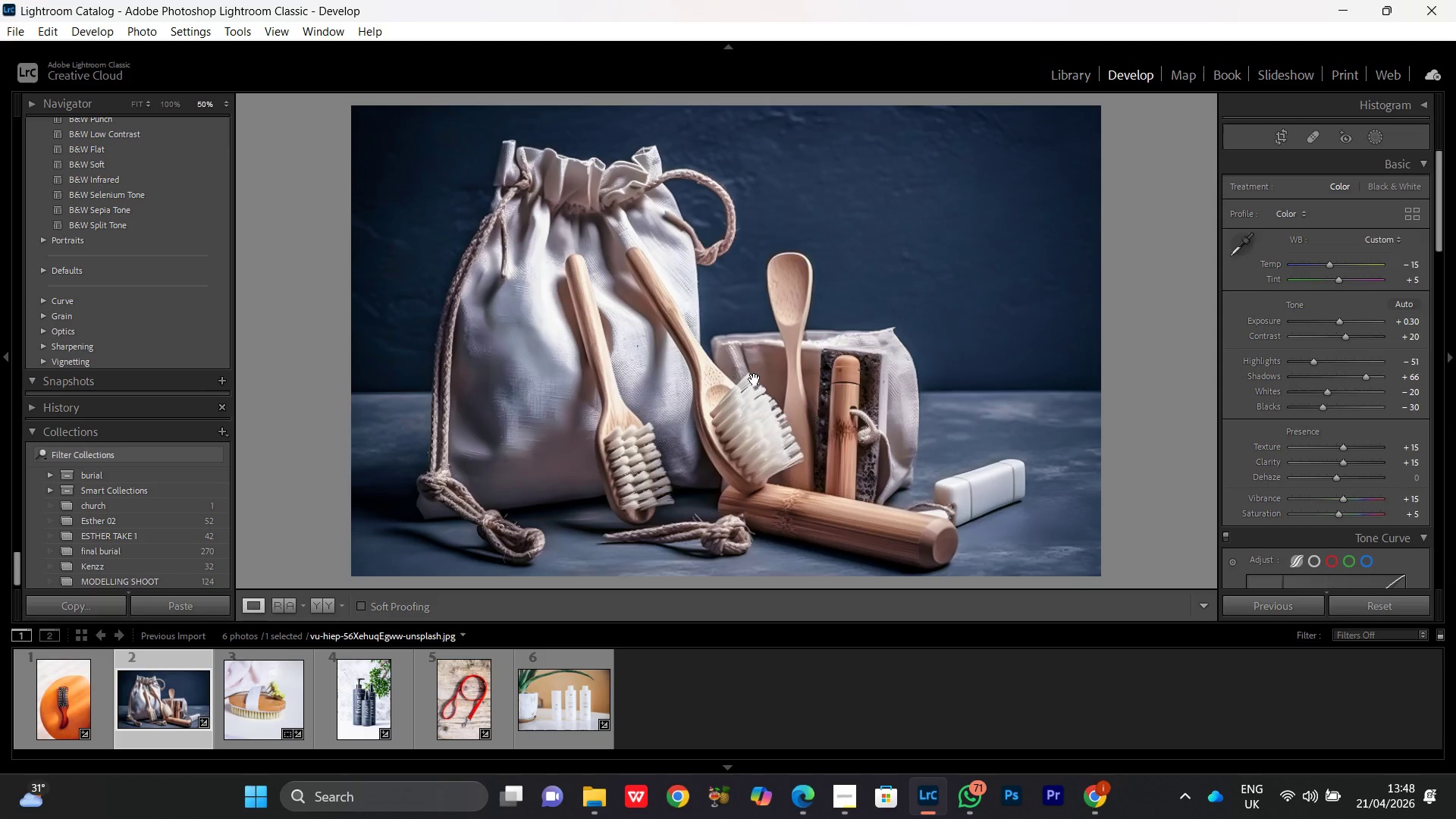 
left_click_drag(start_coordinate=[802, 395], to_coordinate=[798, 395])
 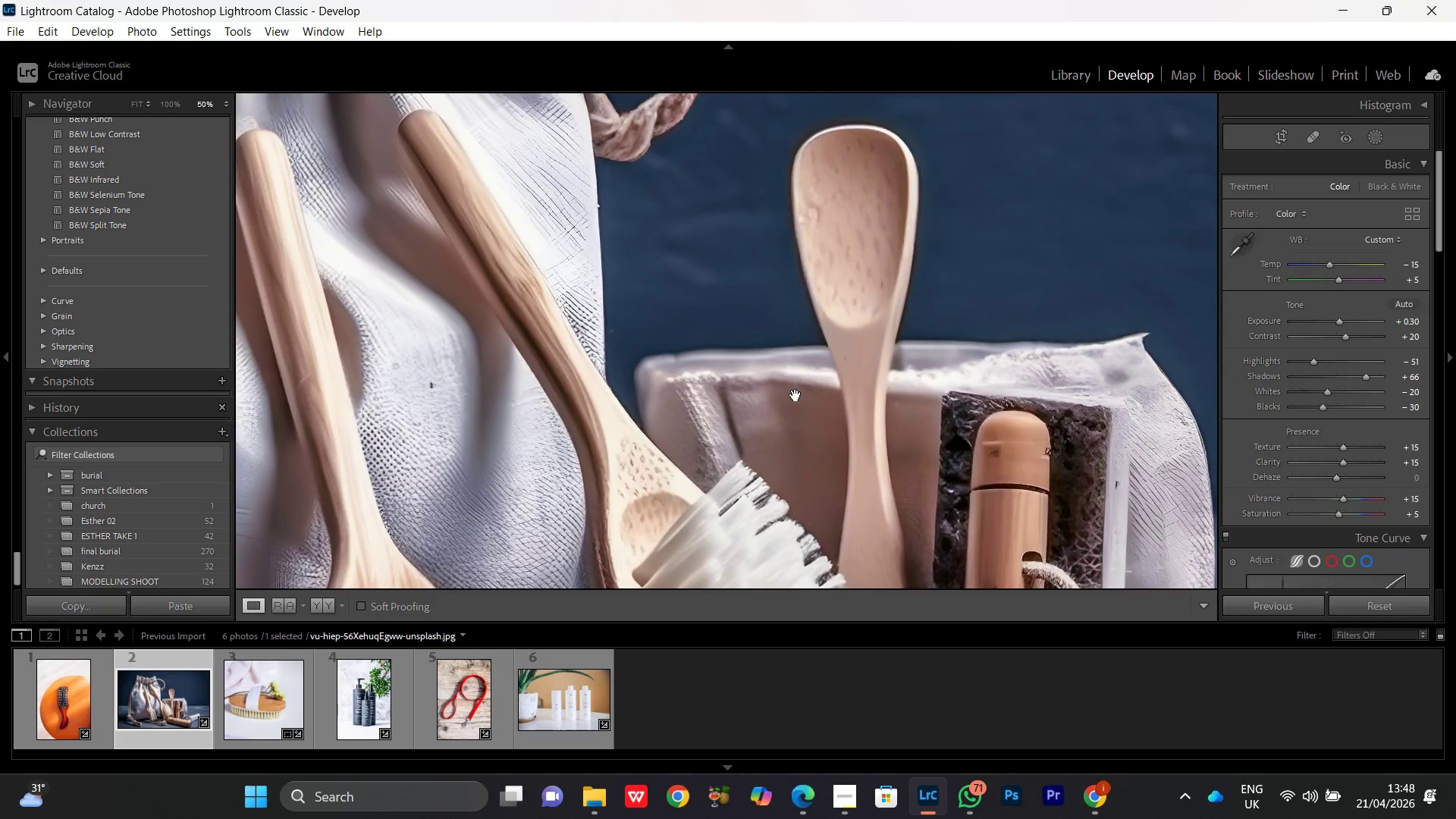 
left_click([795, 395])
 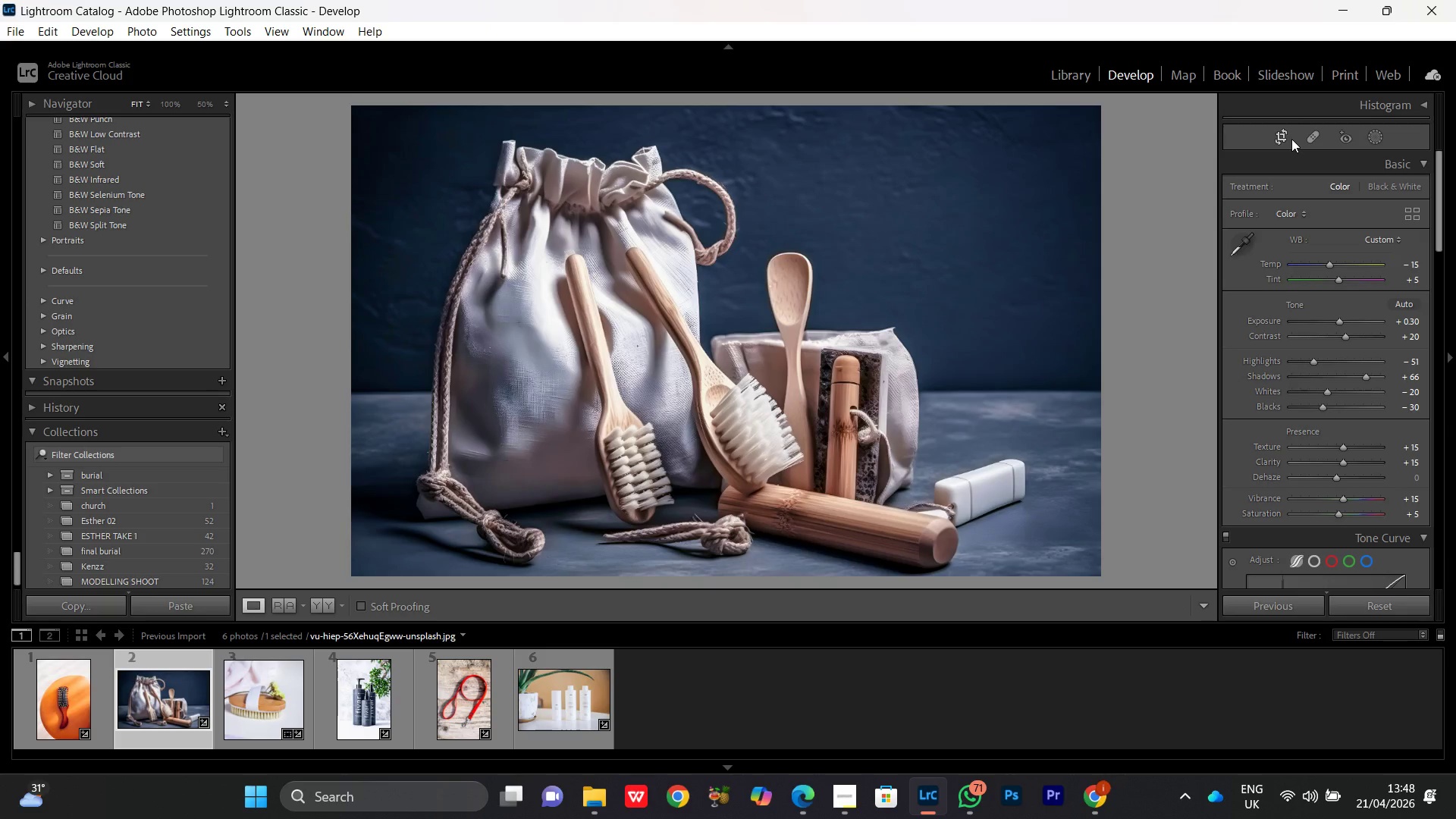 
left_click([1284, 132])
 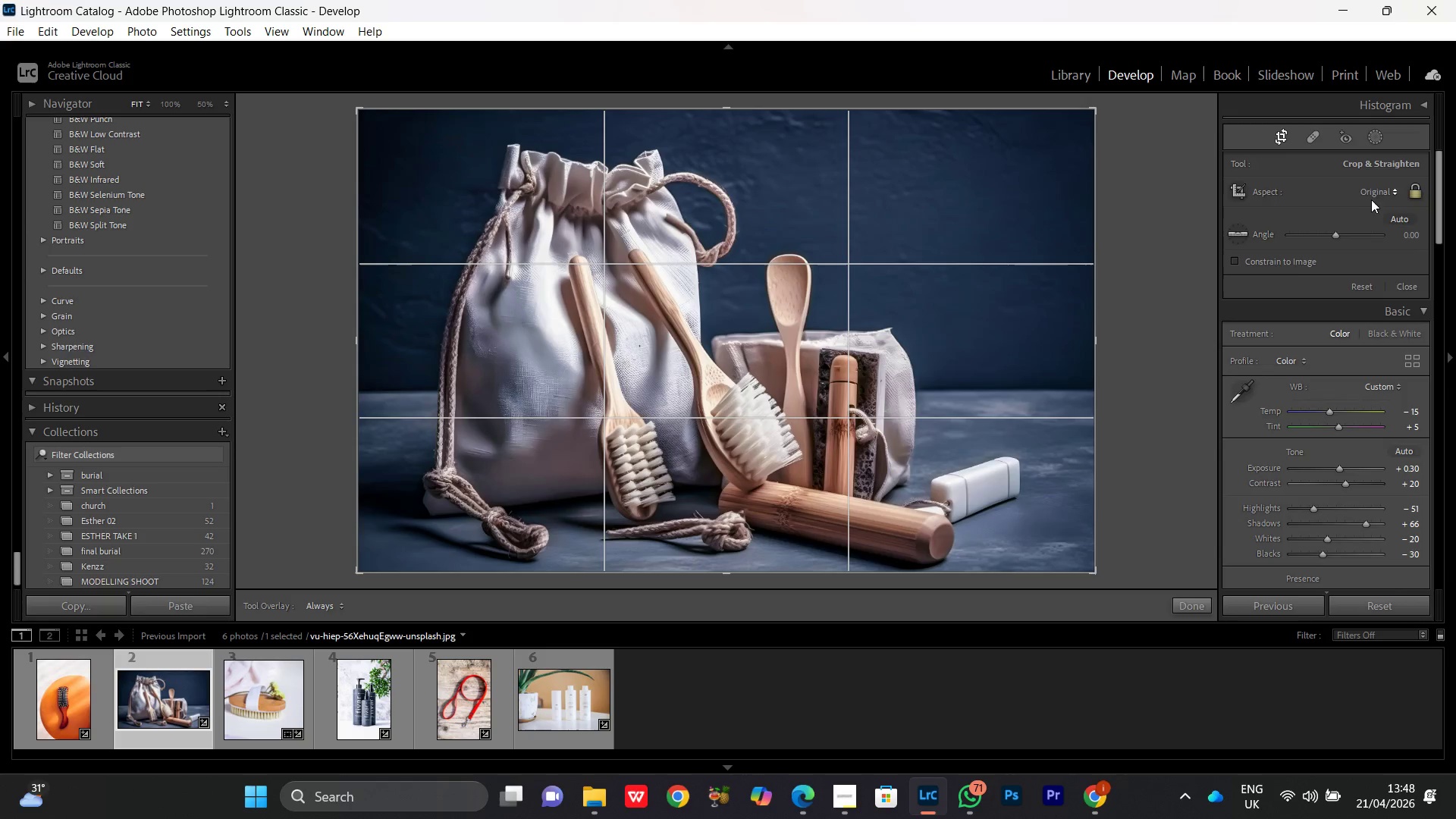 
left_click([1379, 187])
 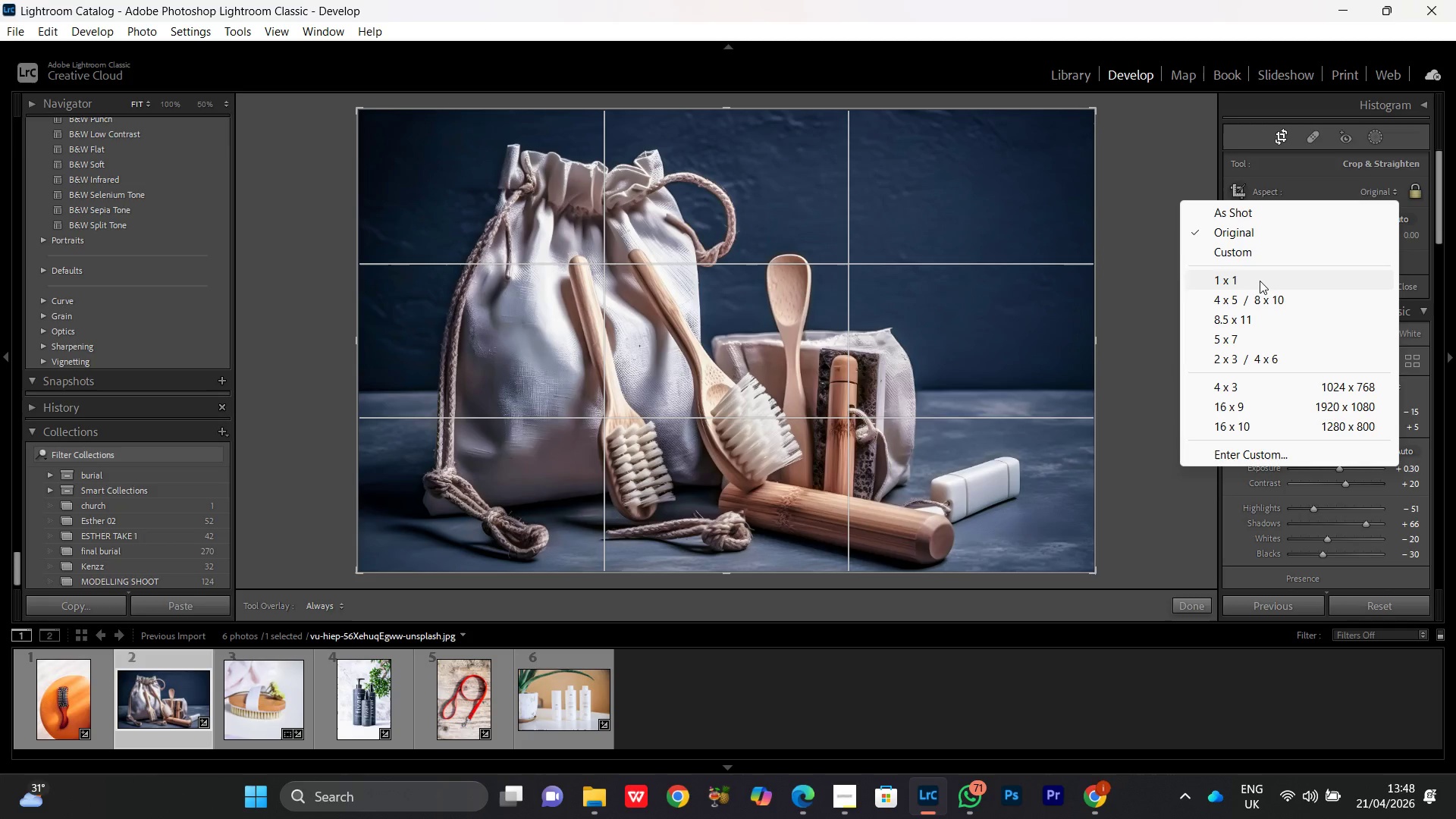 
left_click([1260, 281])
 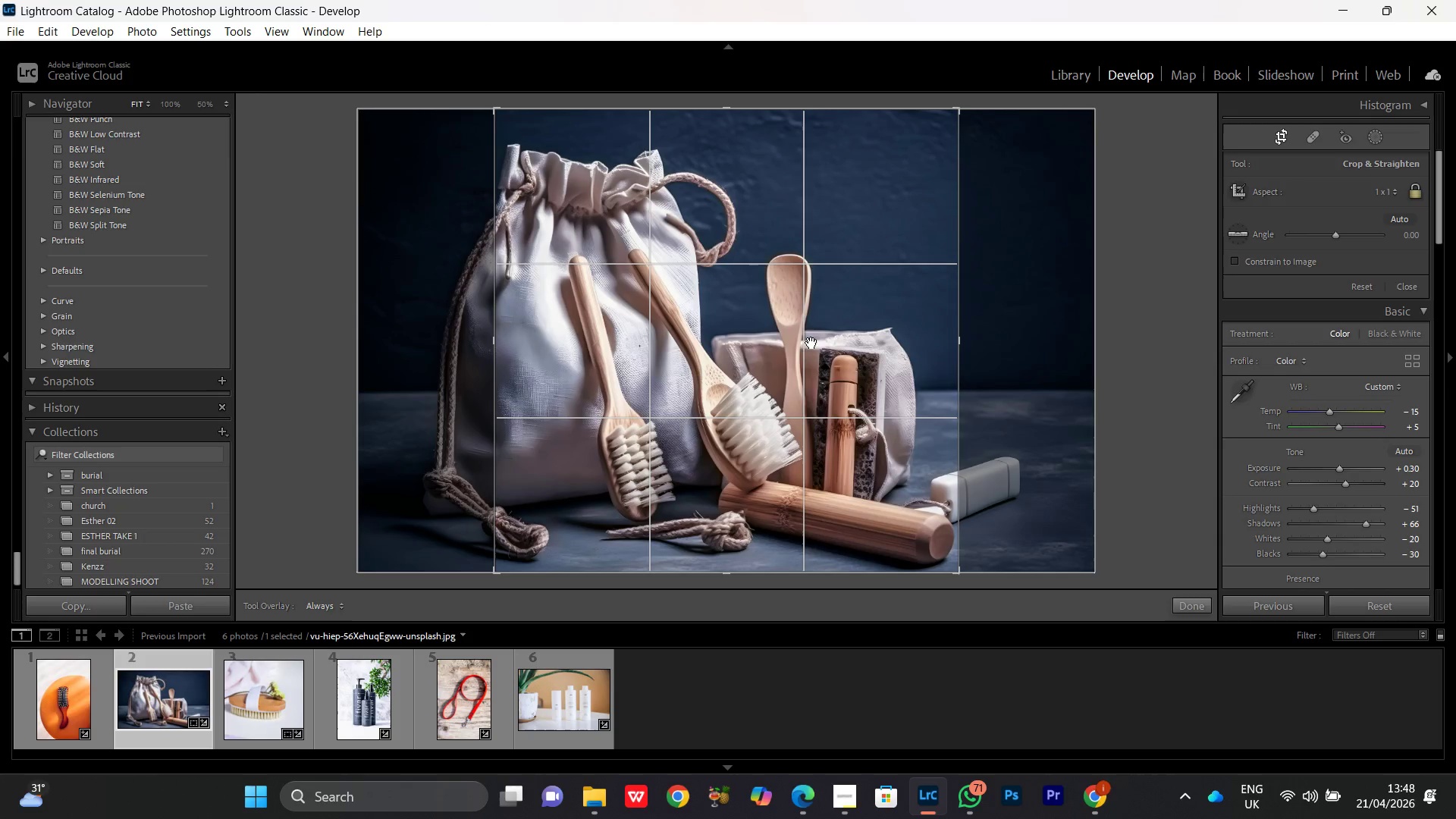 
left_click_drag(start_coordinate=[786, 343], to_coordinate=[850, 340])
 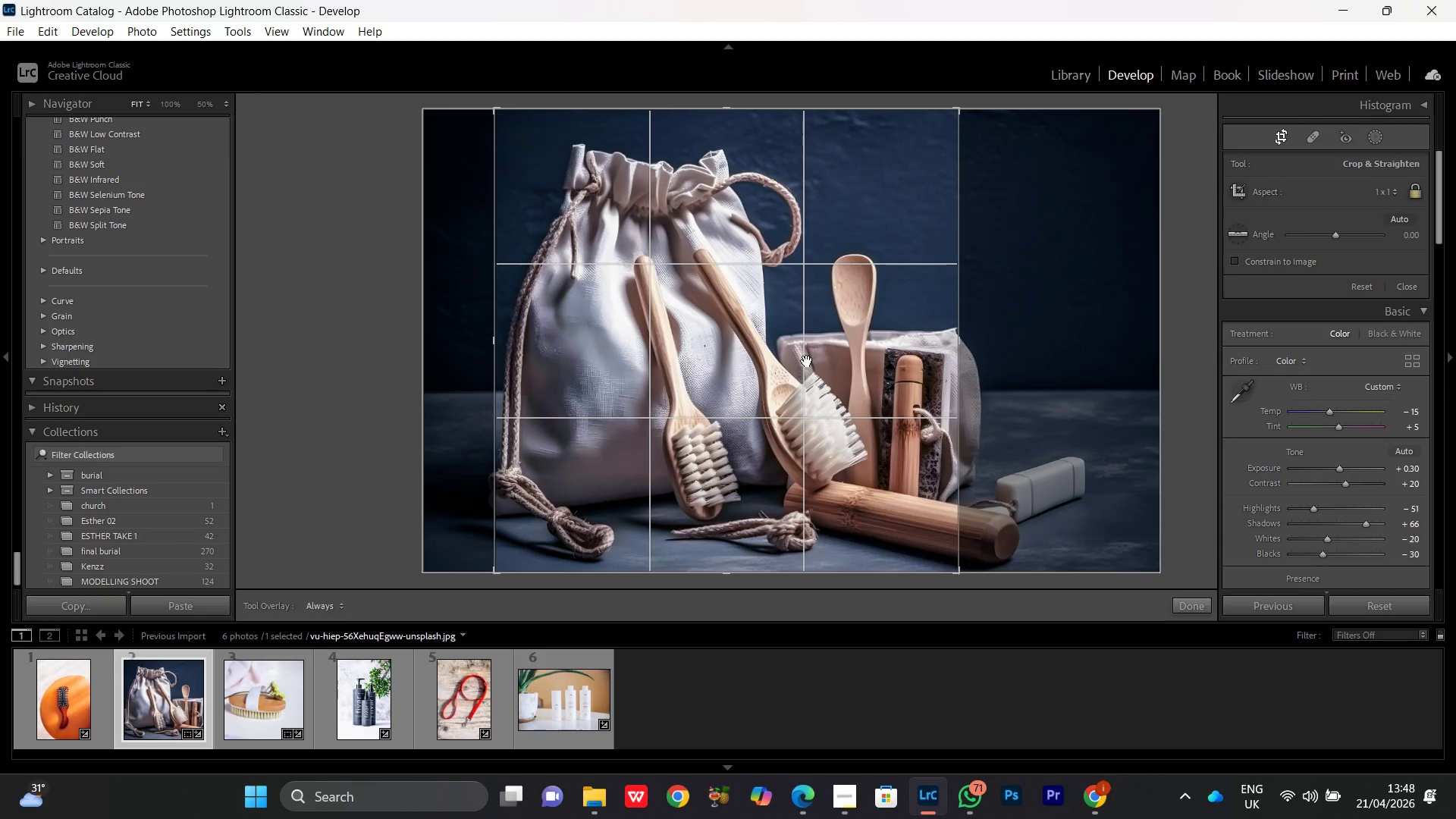 
double_click([807, 361])
 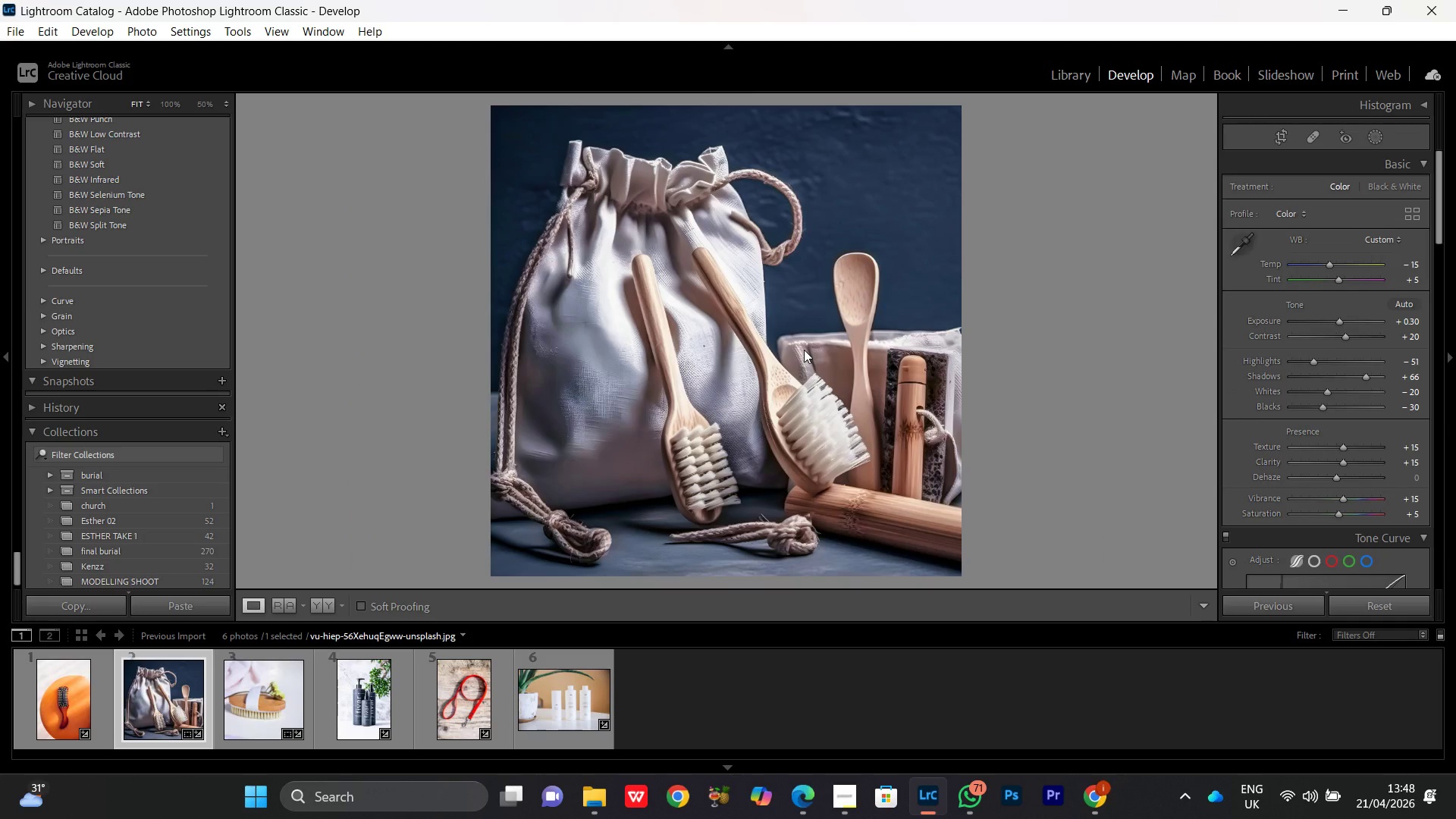 
double_click([801, 300])
 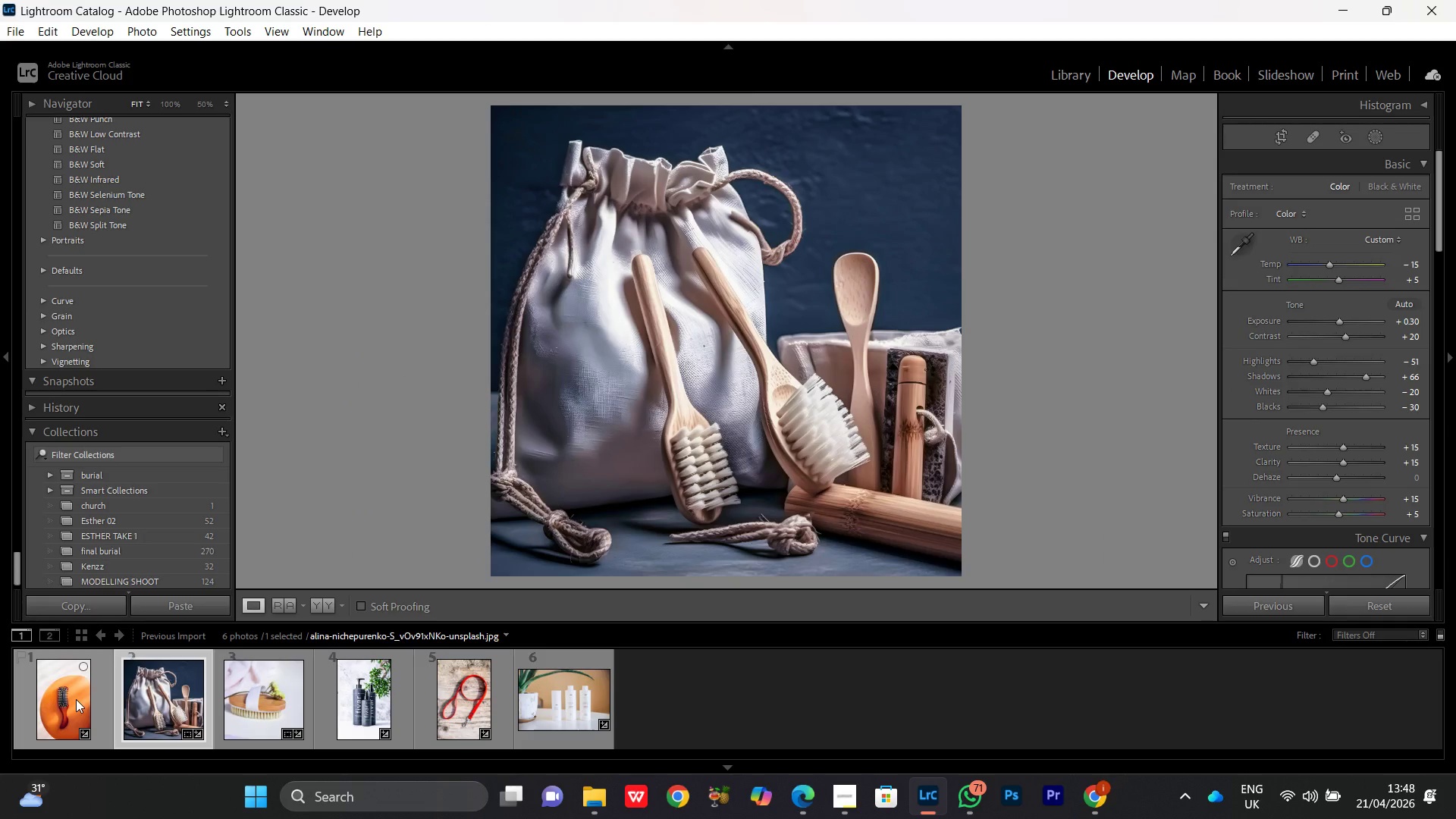 
double_click([76, 699])
 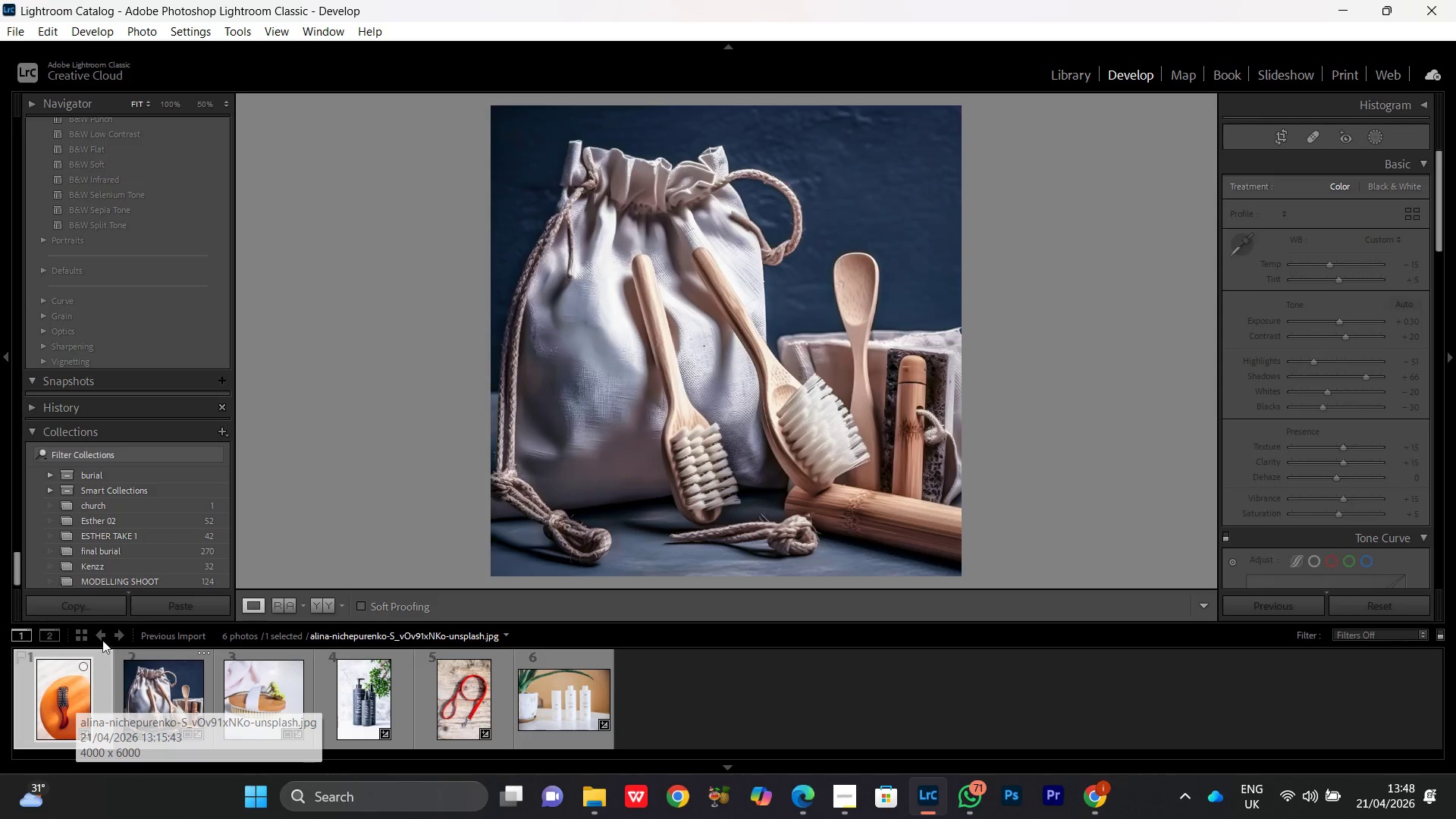 
mouse_move([587, 819])
 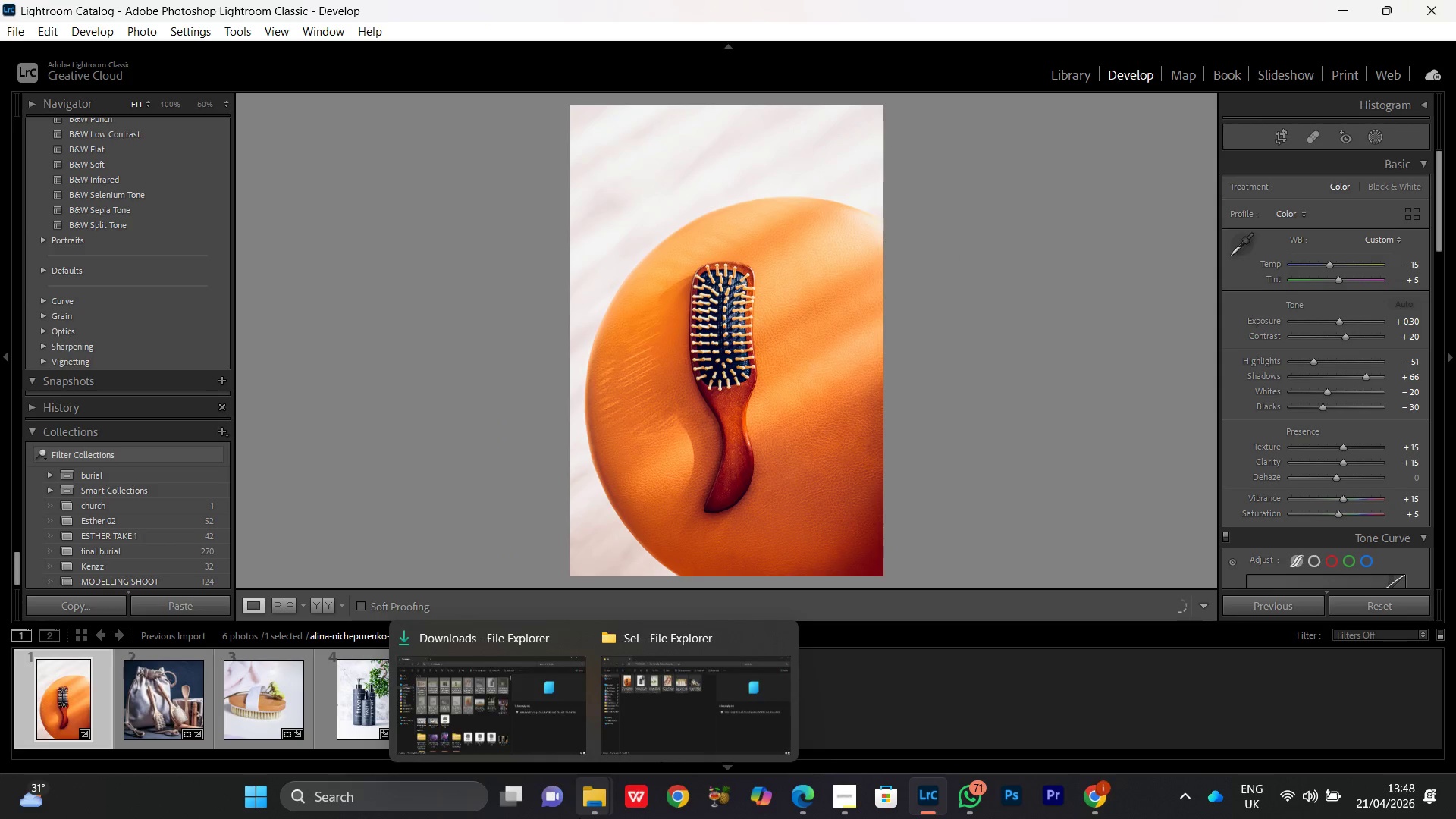 
key(R)
 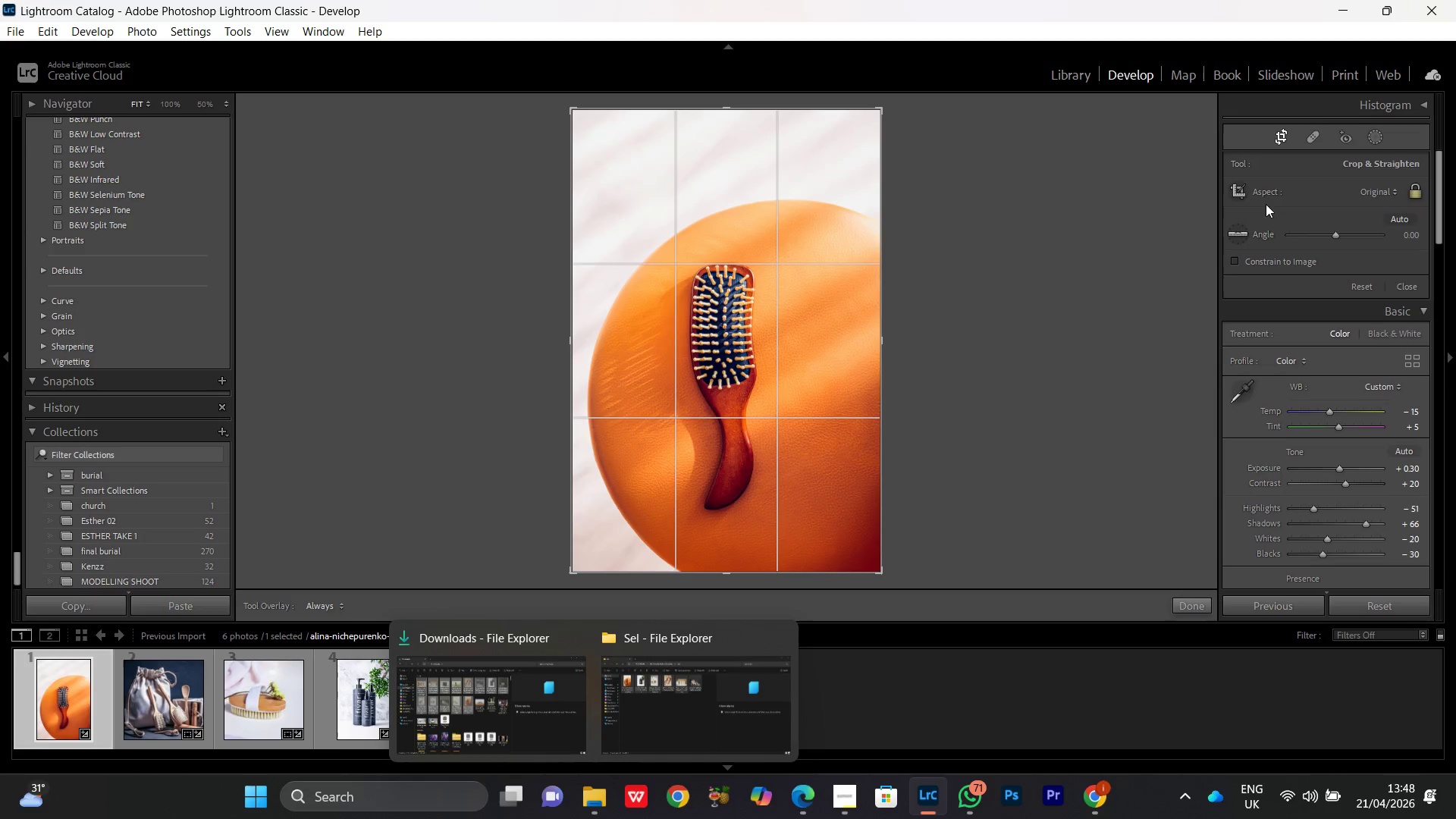 
wait(5.11)
 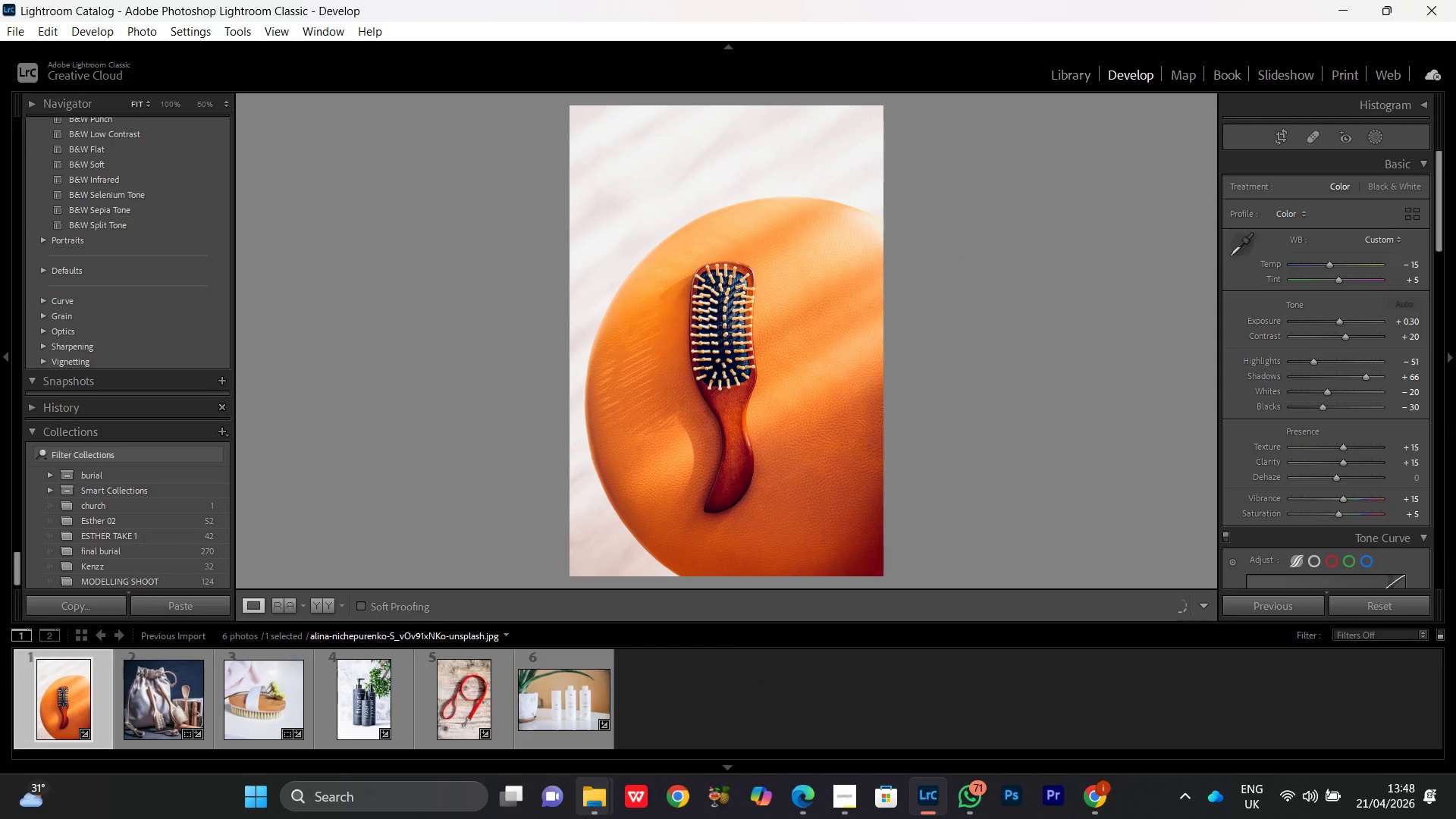 
left_click([1247, 280])
 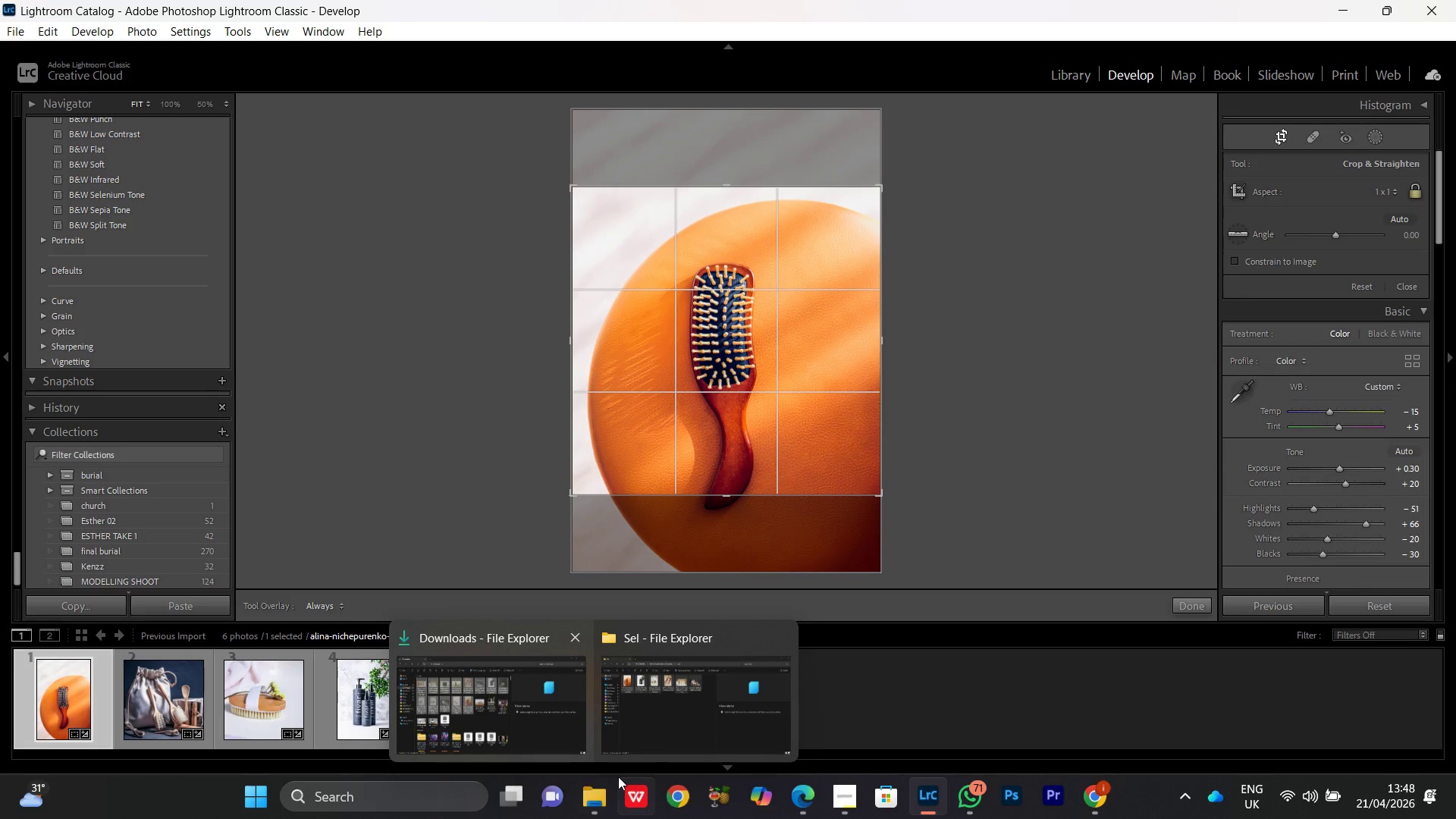 
left_click([588, 798])
 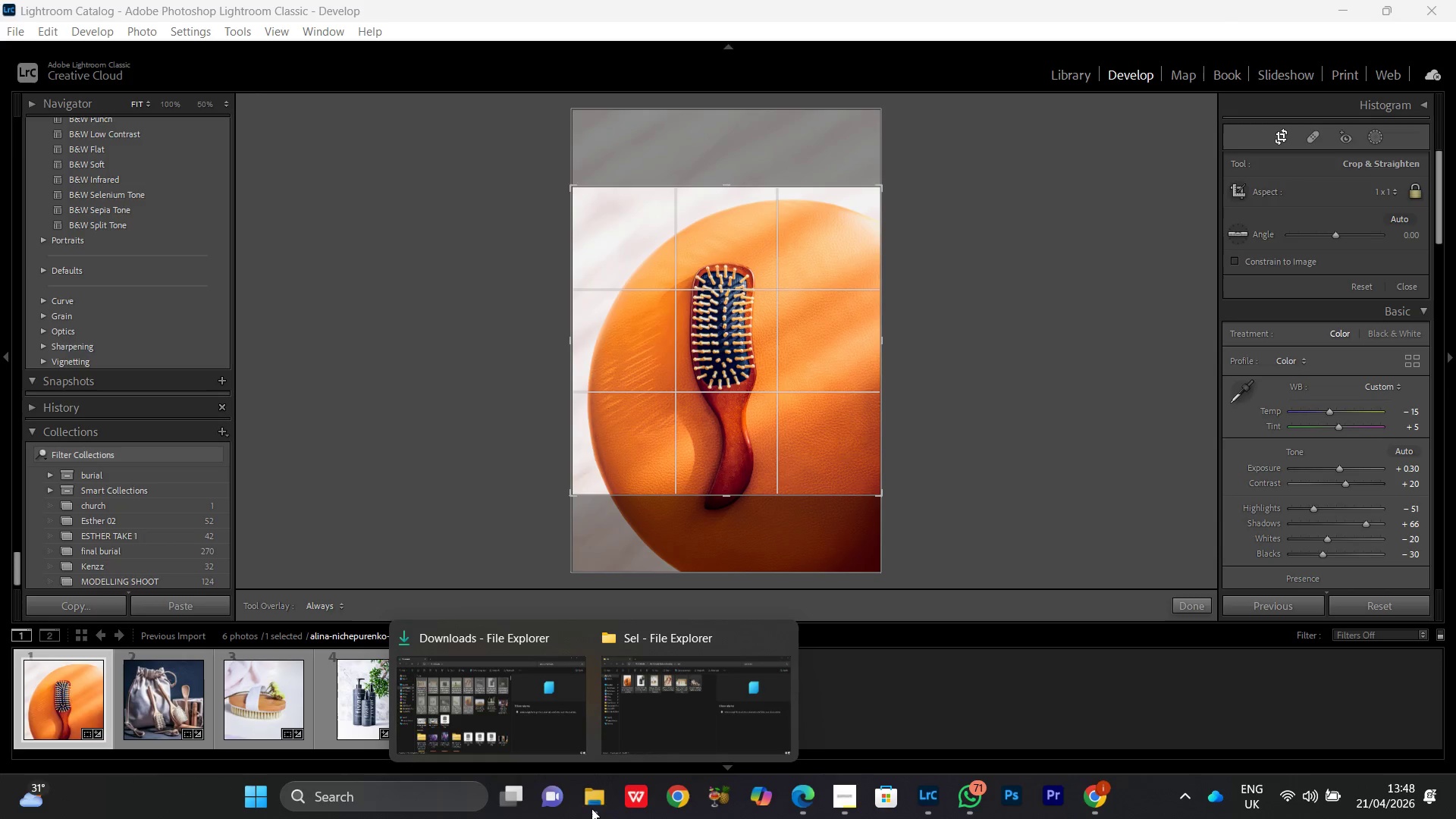 
double_click([592, 808])
 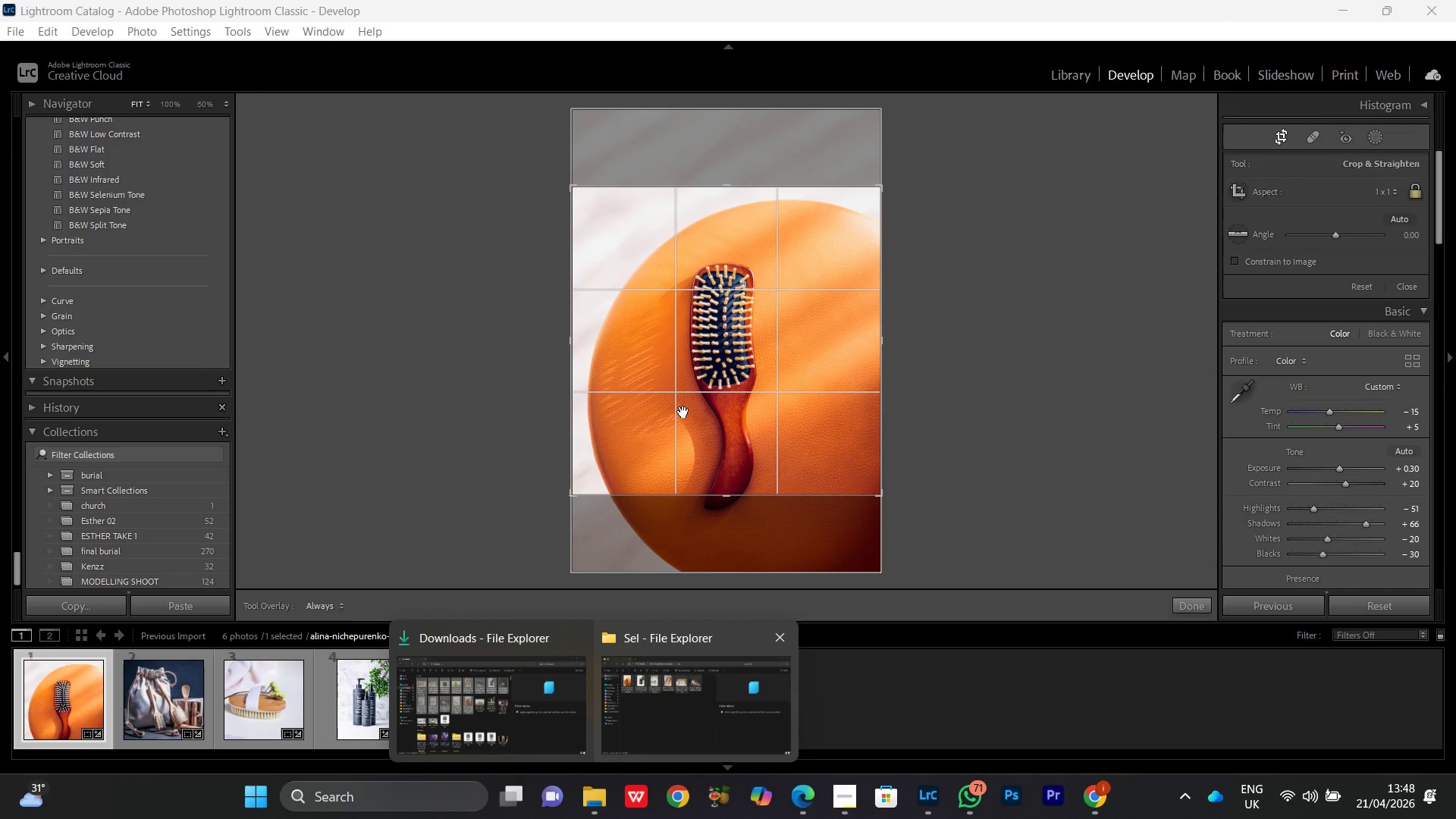 
left_click([695, 402])
 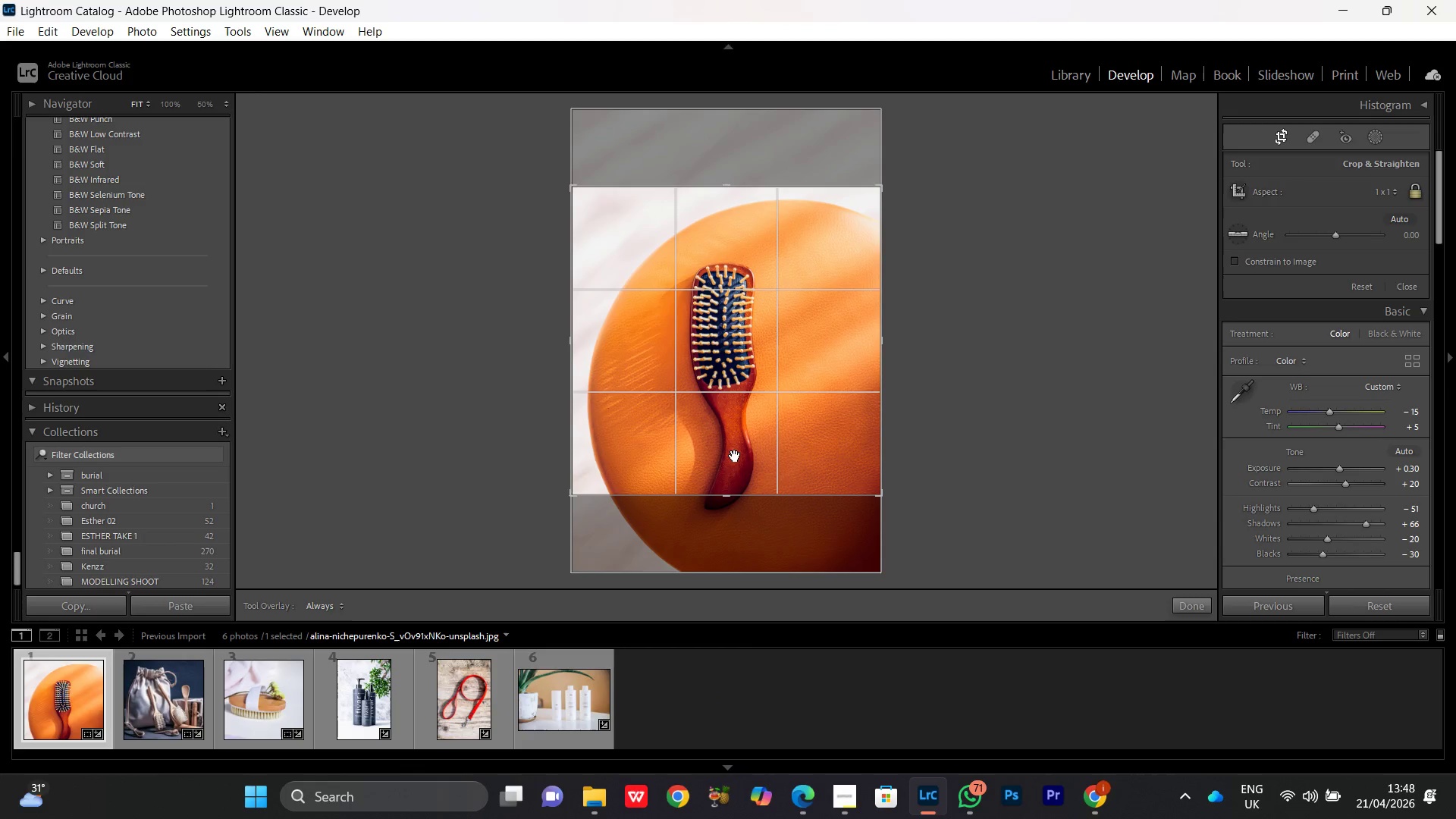 
left_click_drag(start_coordinate=[734, 447], to_coordinate=[733, 398])
 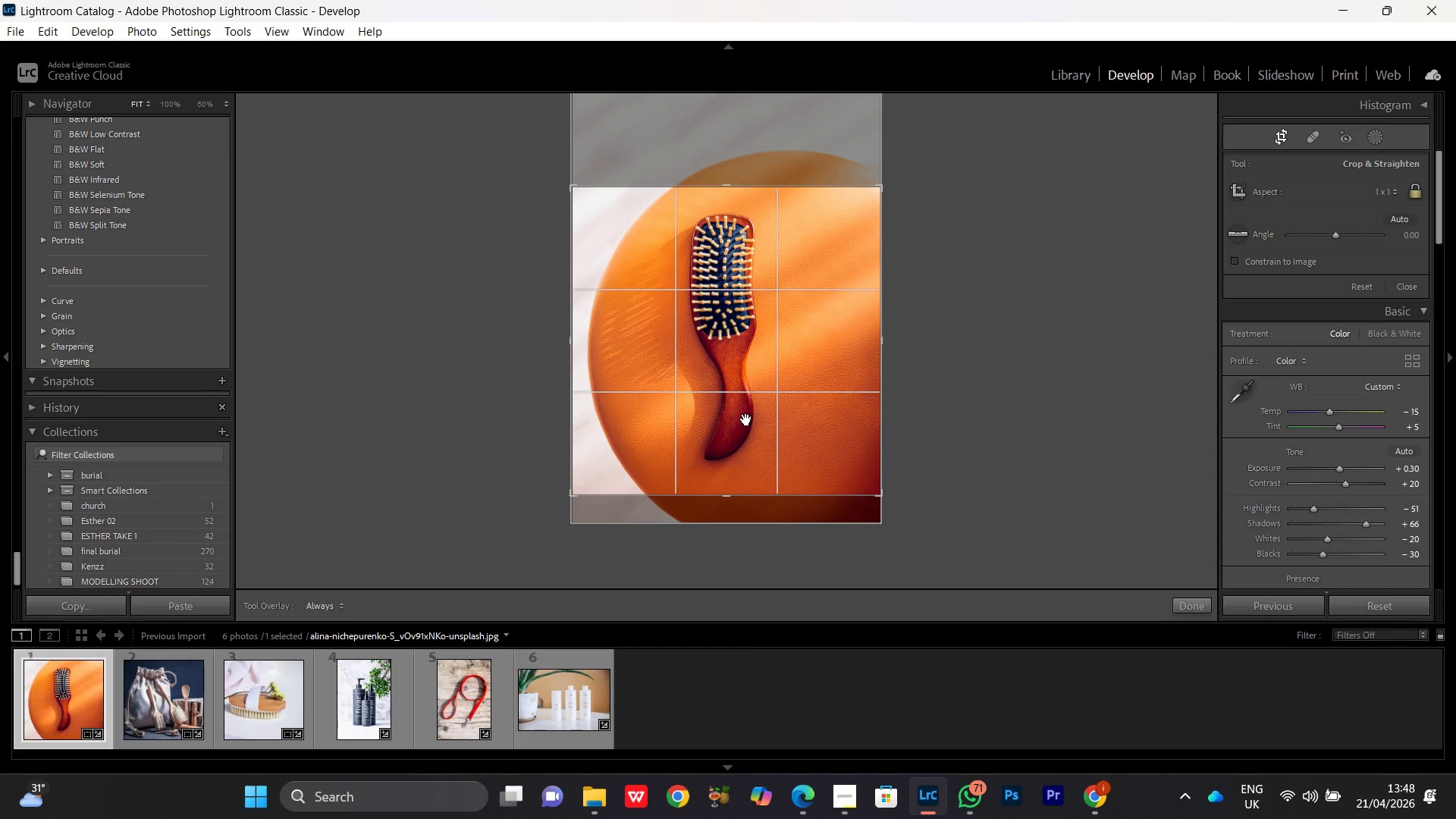 
left_click([744, 426])
 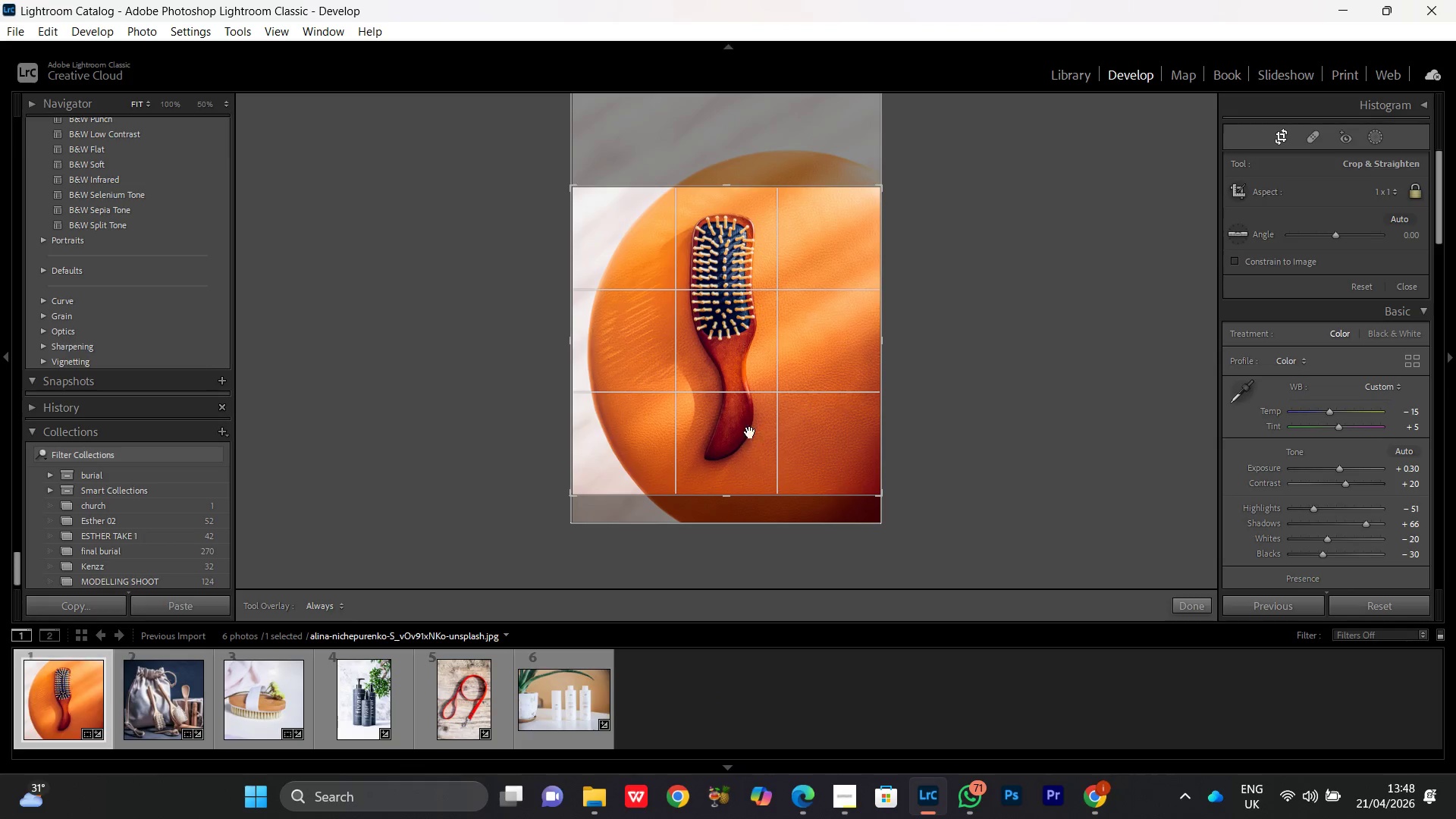 
left_click_drag(start_coordinate=[726, 411], to_coordinate=[732, 408])
 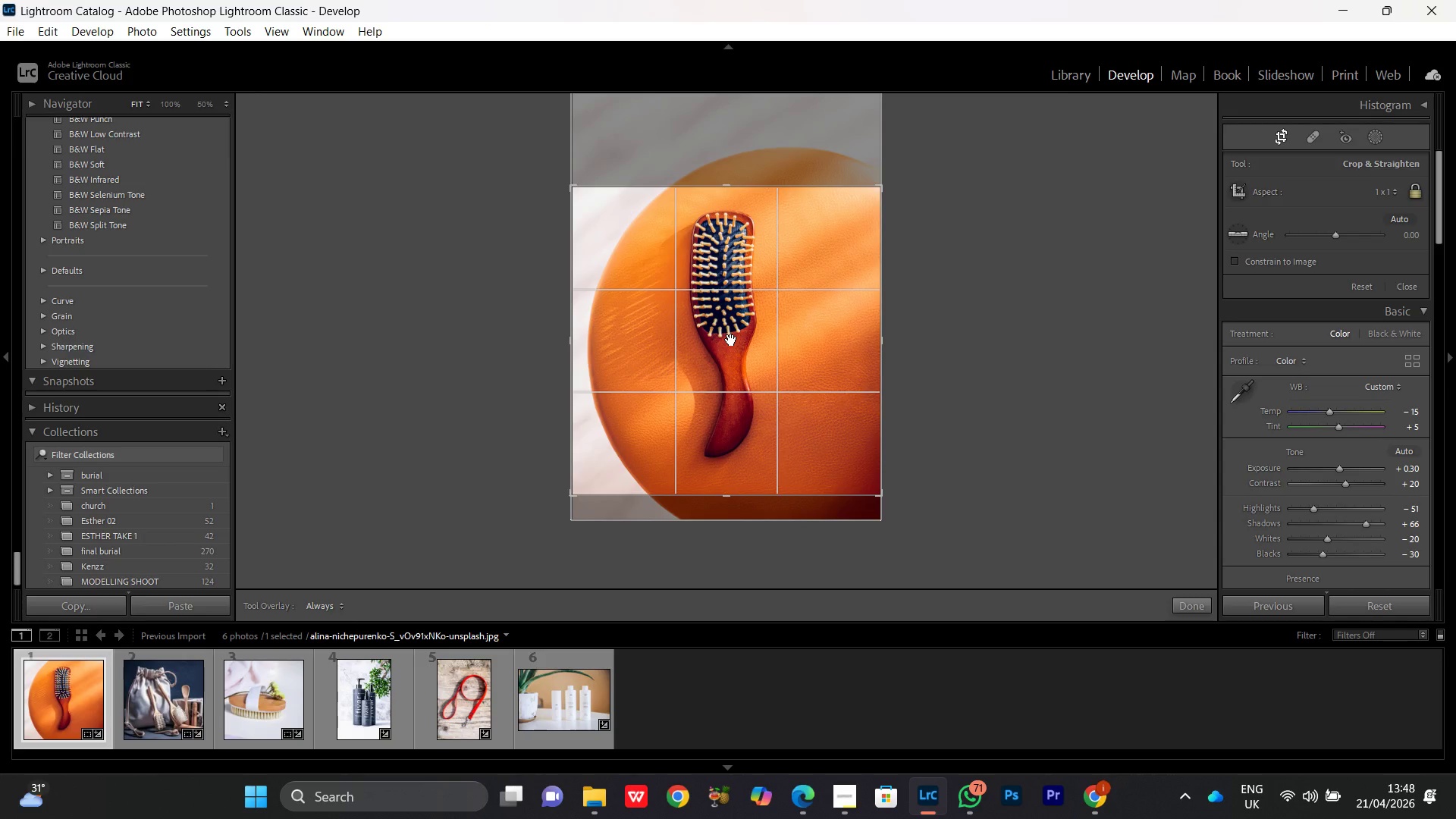 
double_click([731, 340])
 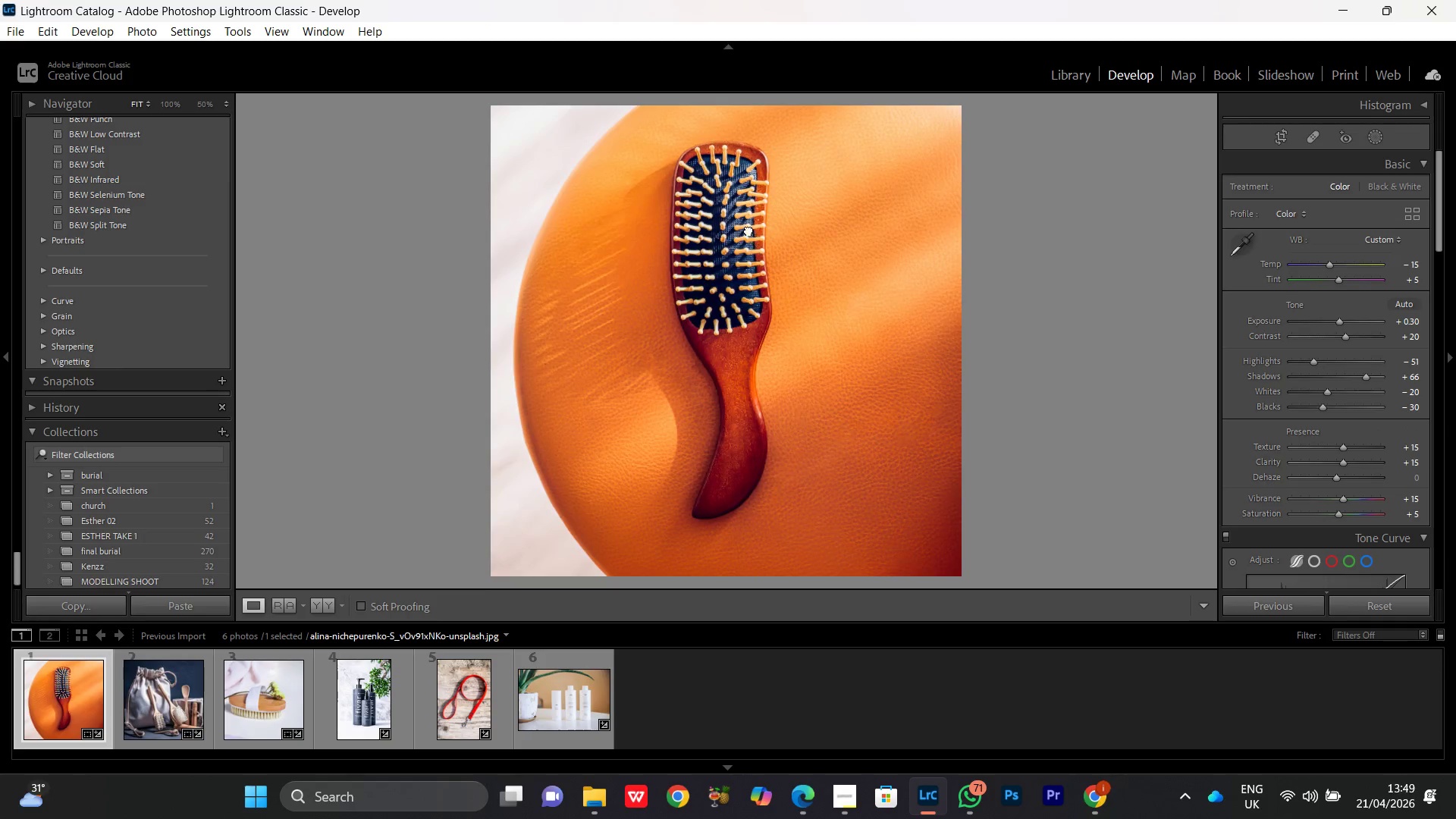 
double_click([748, 230])
 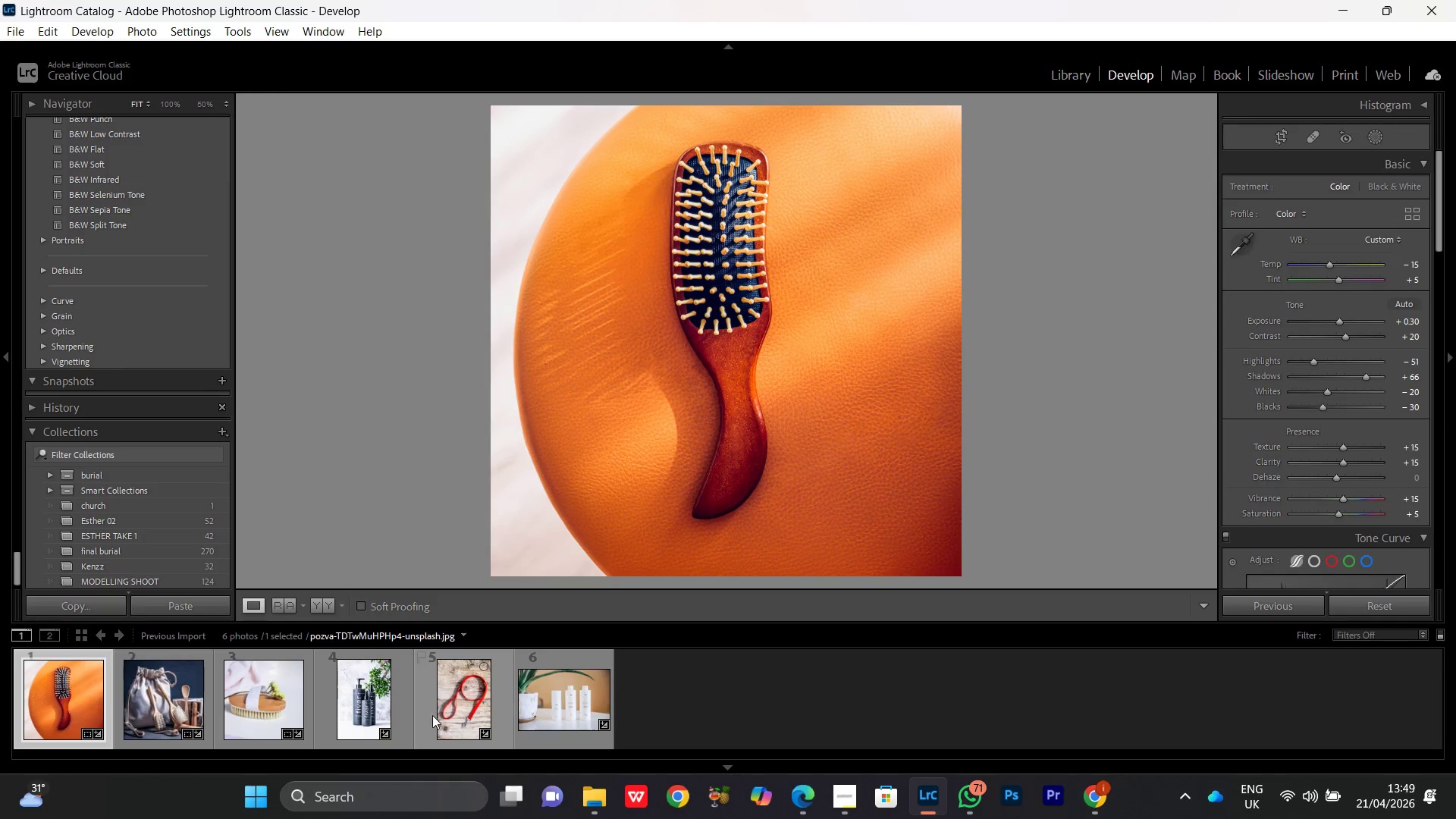 
double_click([323, 707])
 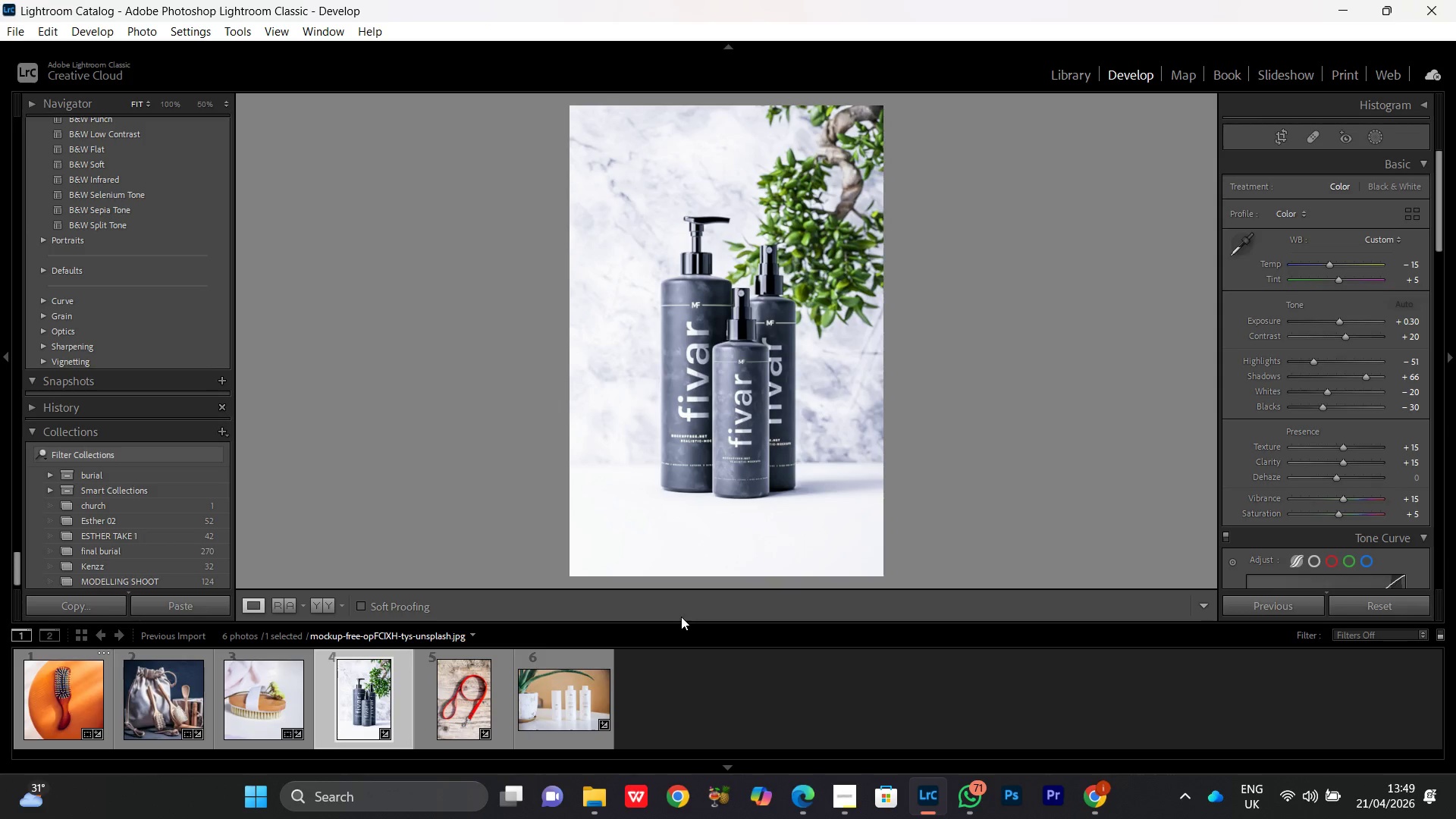 
key(R)
 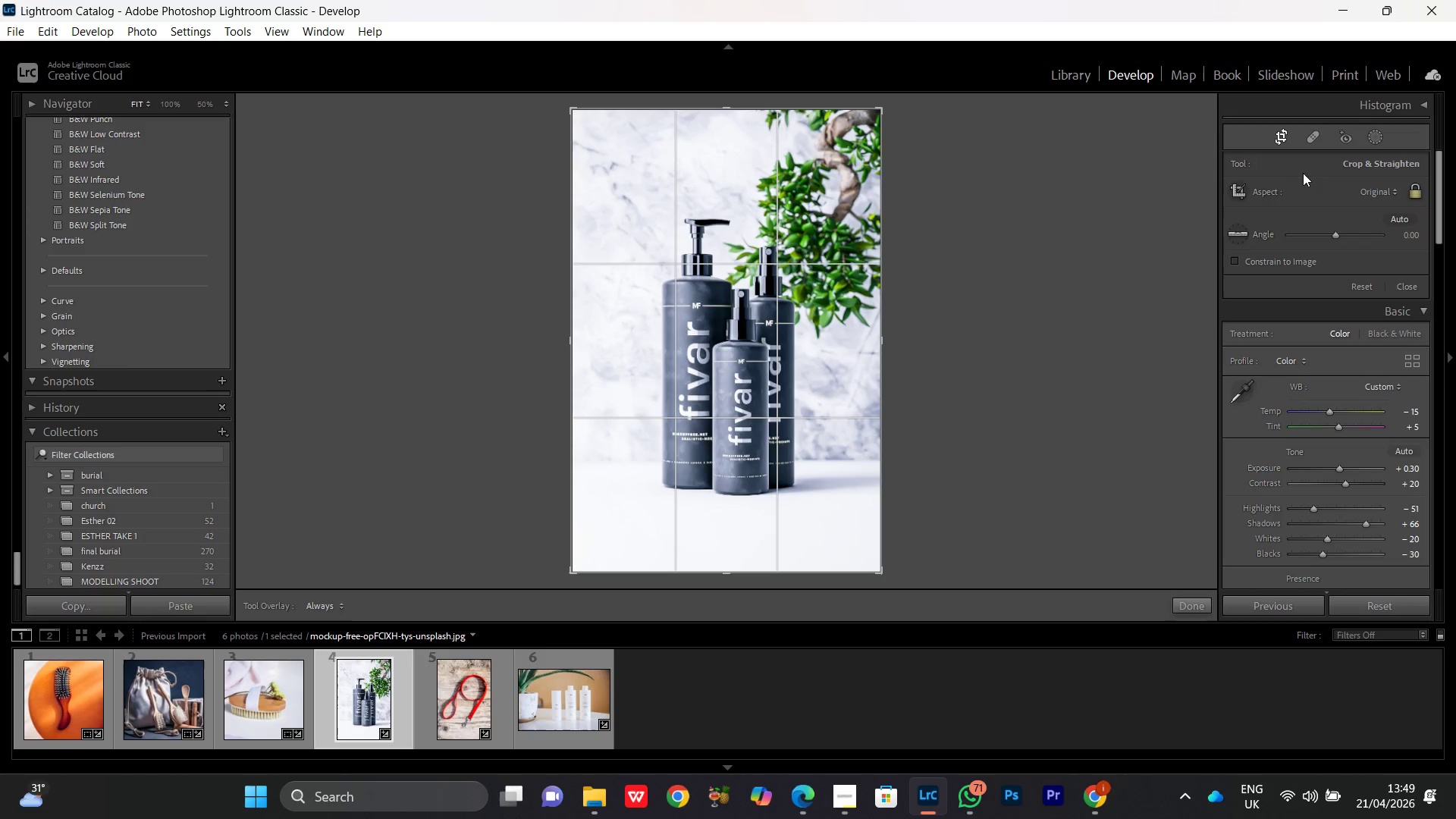 
left_click([1381, 194])
 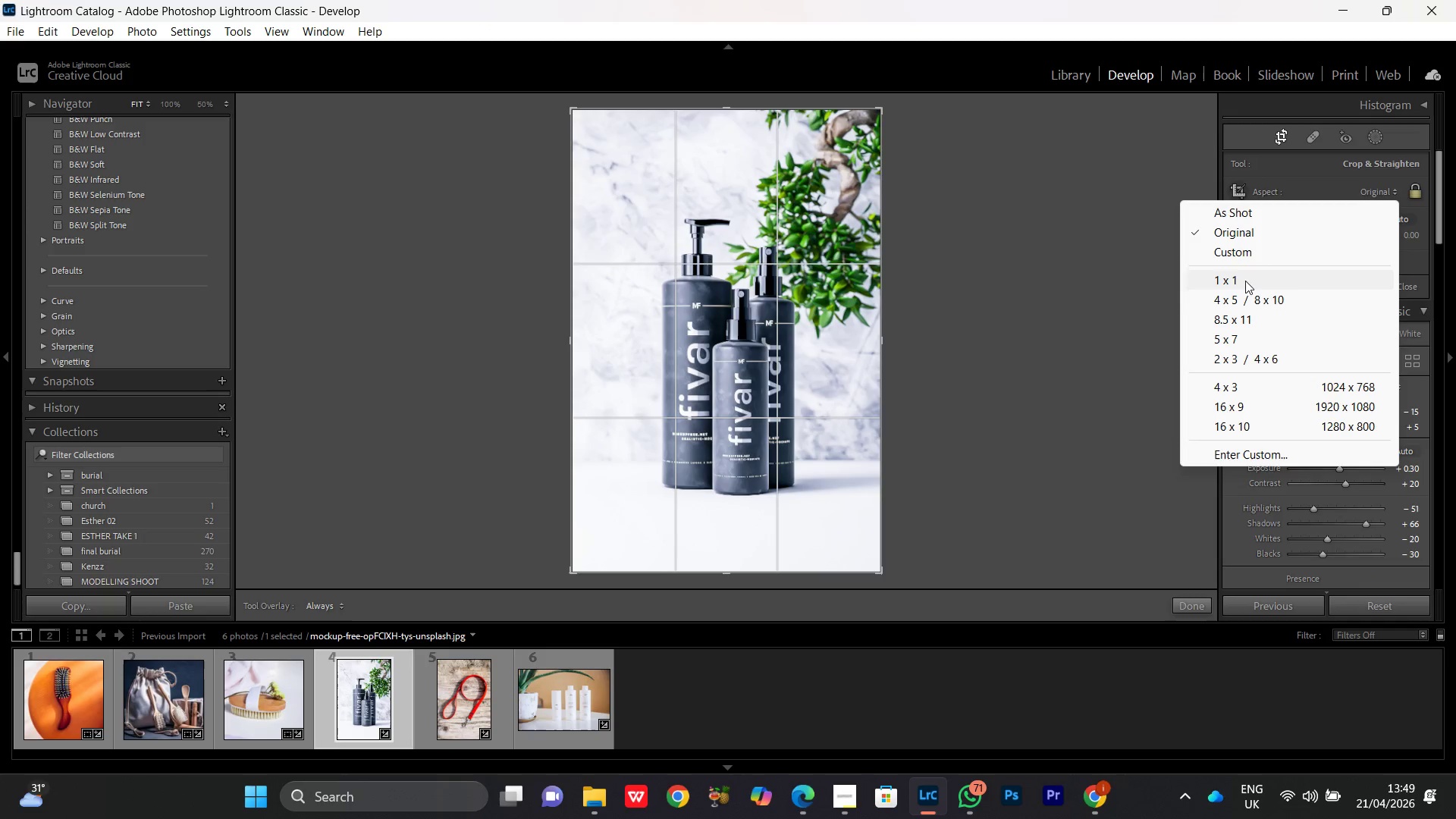 
left_click([1245, 281])
 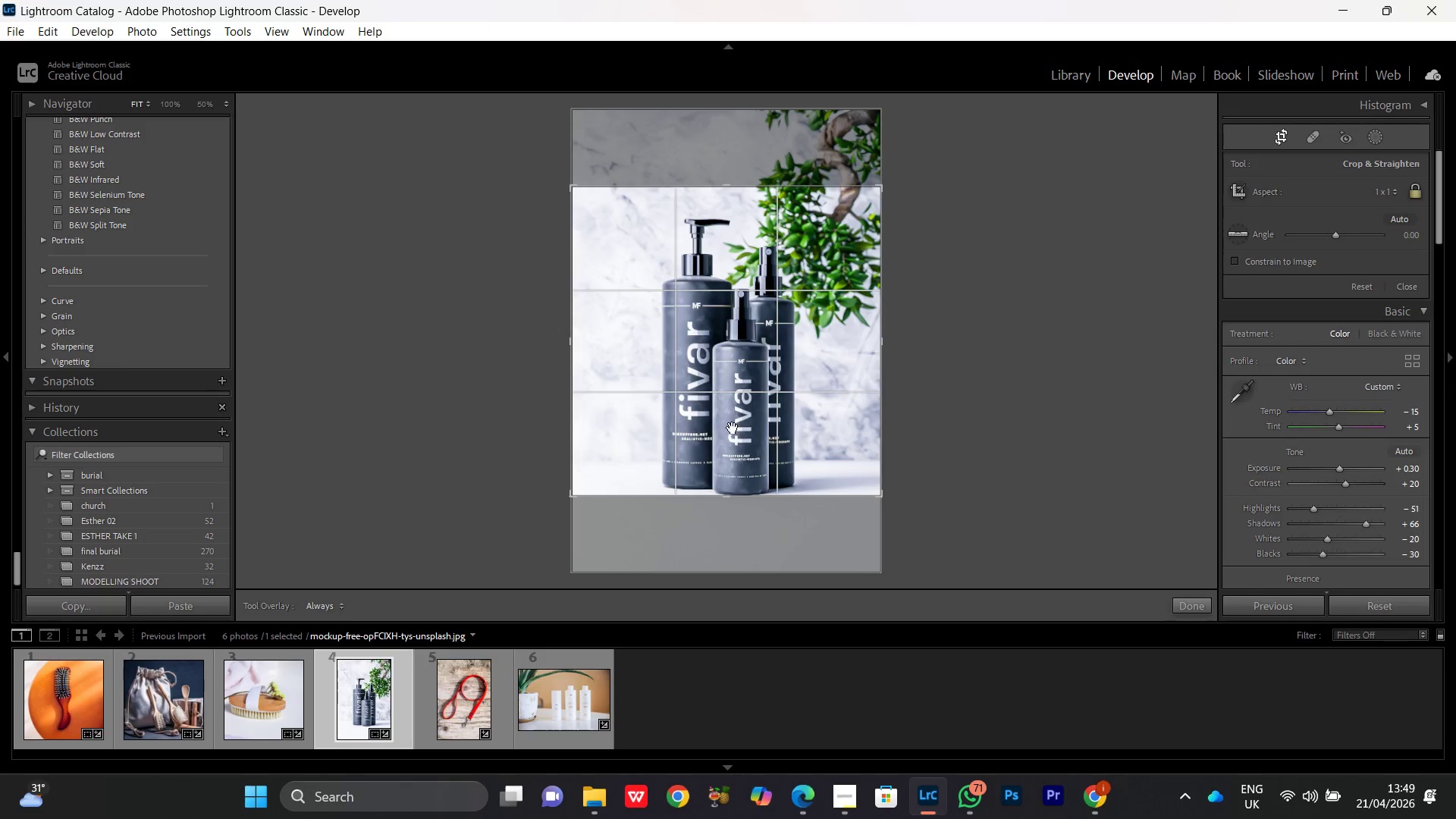 
left_click_drag(start_coordinate=[733, 427], to_coordinate=[733, 419])
 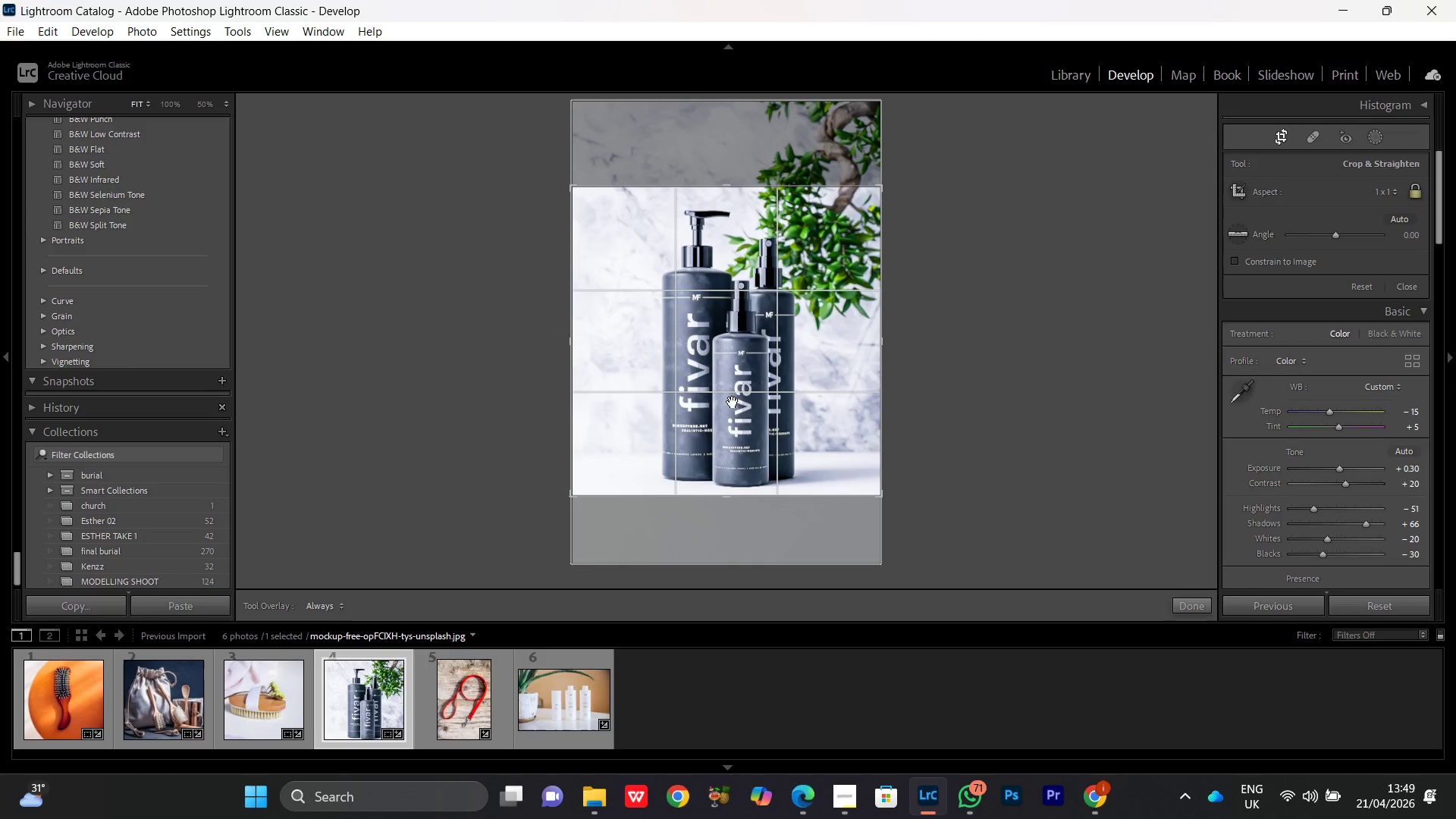 
left_click([733, 394])
 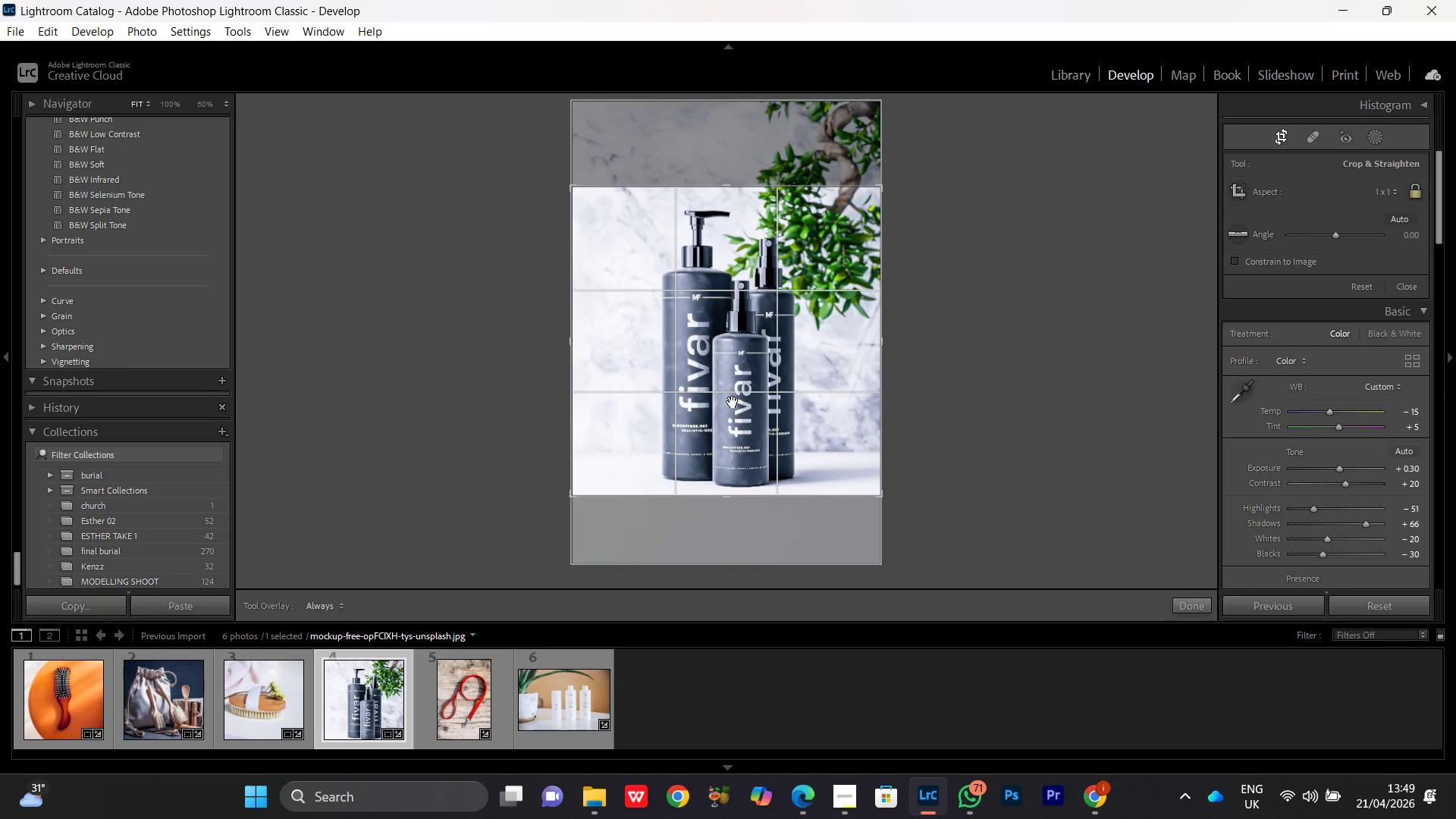 
double_click([733, 394])
 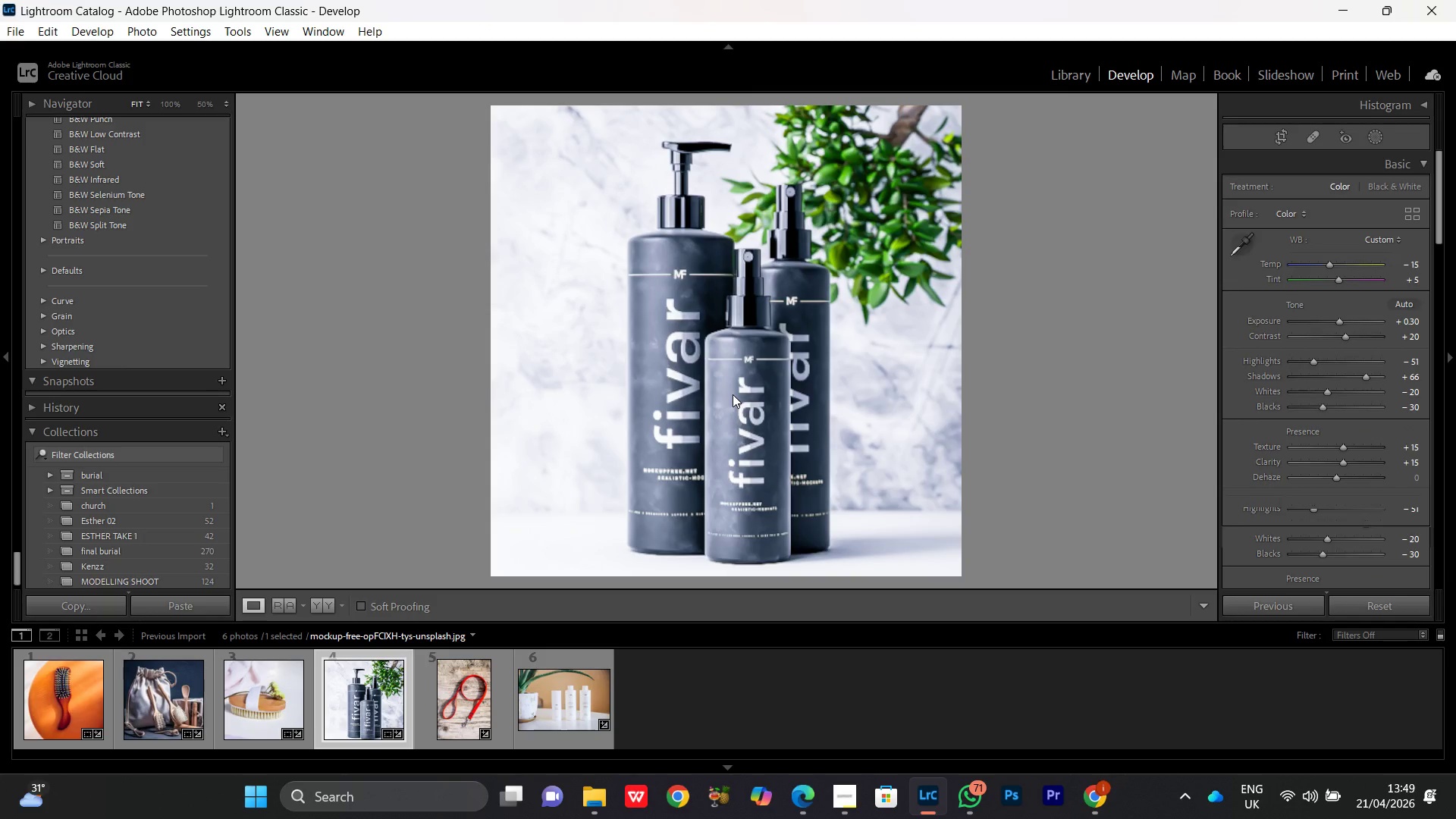 
left_click([785, 271])
 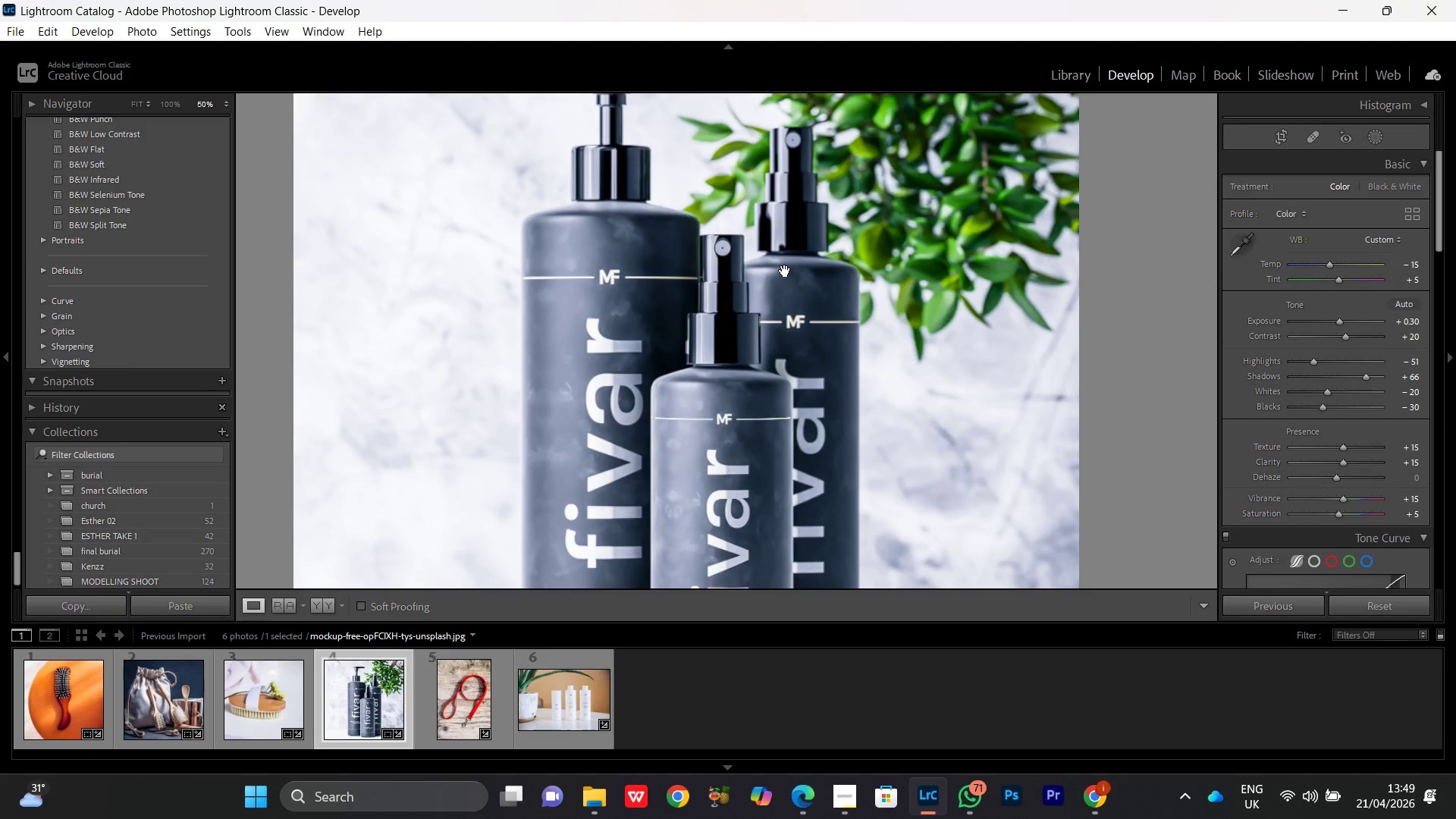 
left_click_drag(start_coordinate=[802, 247], to_coordinate=[793, 566])
 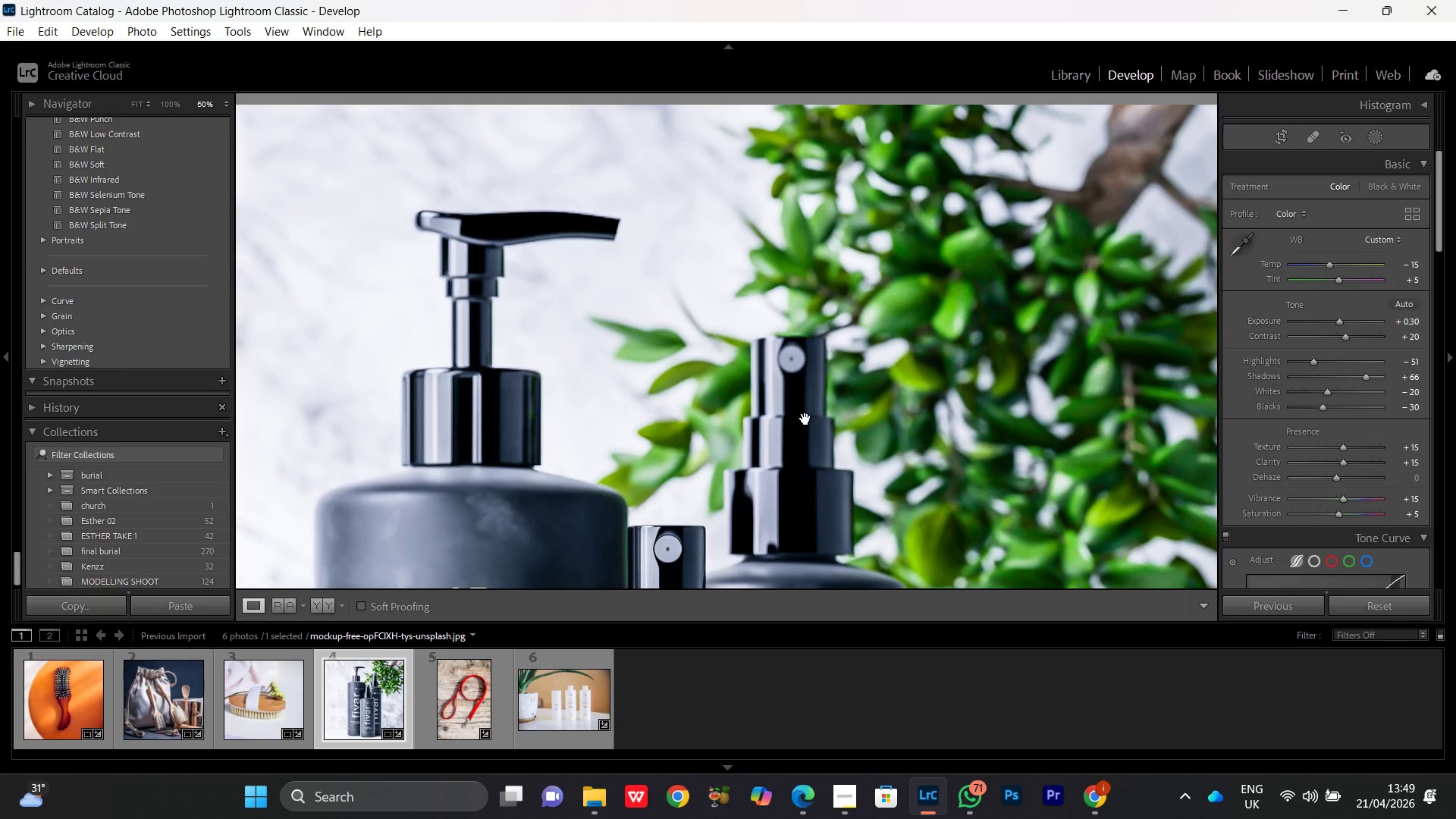 
left_click([805, 419])
 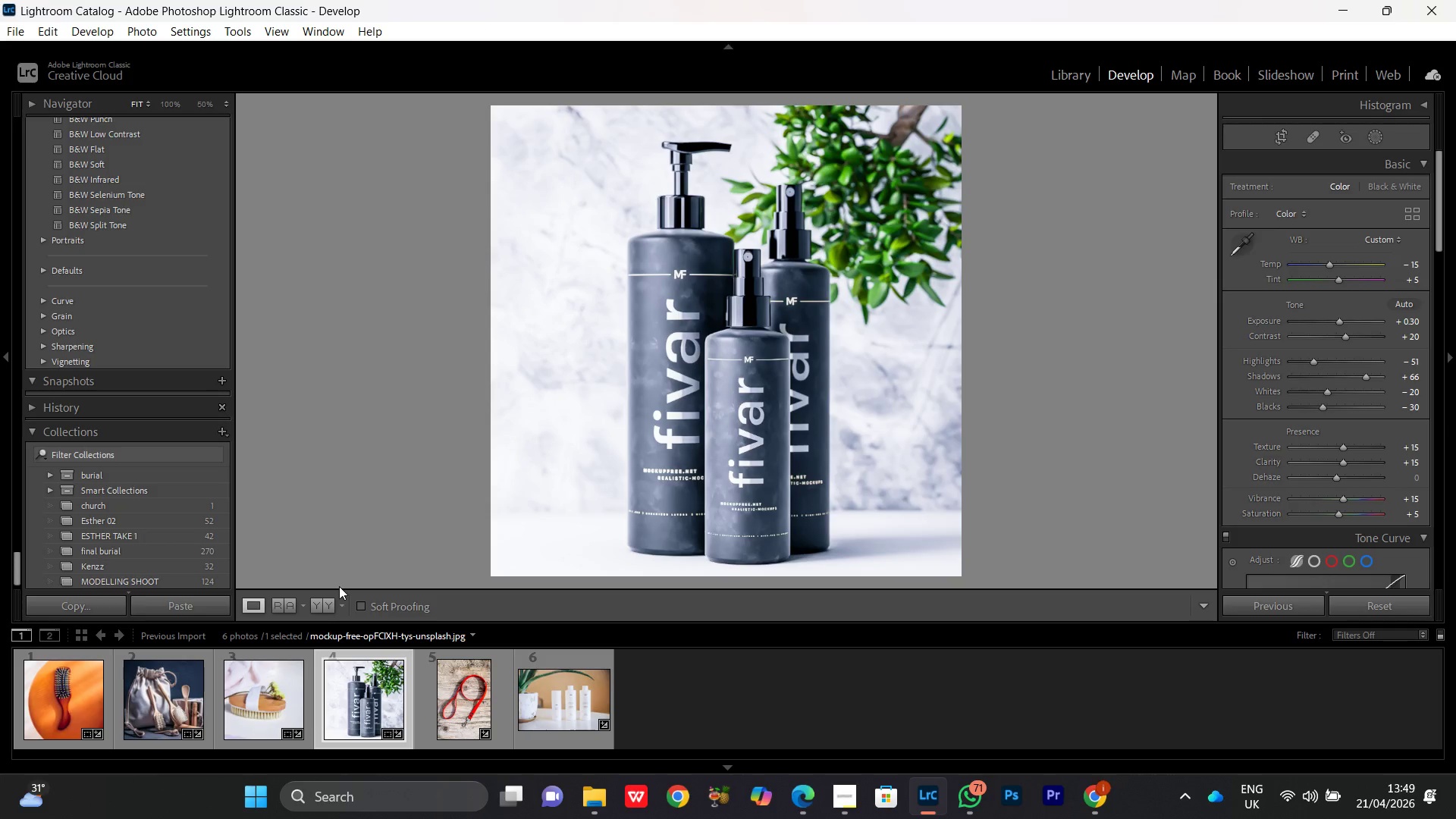 
left_click([318, 613])
 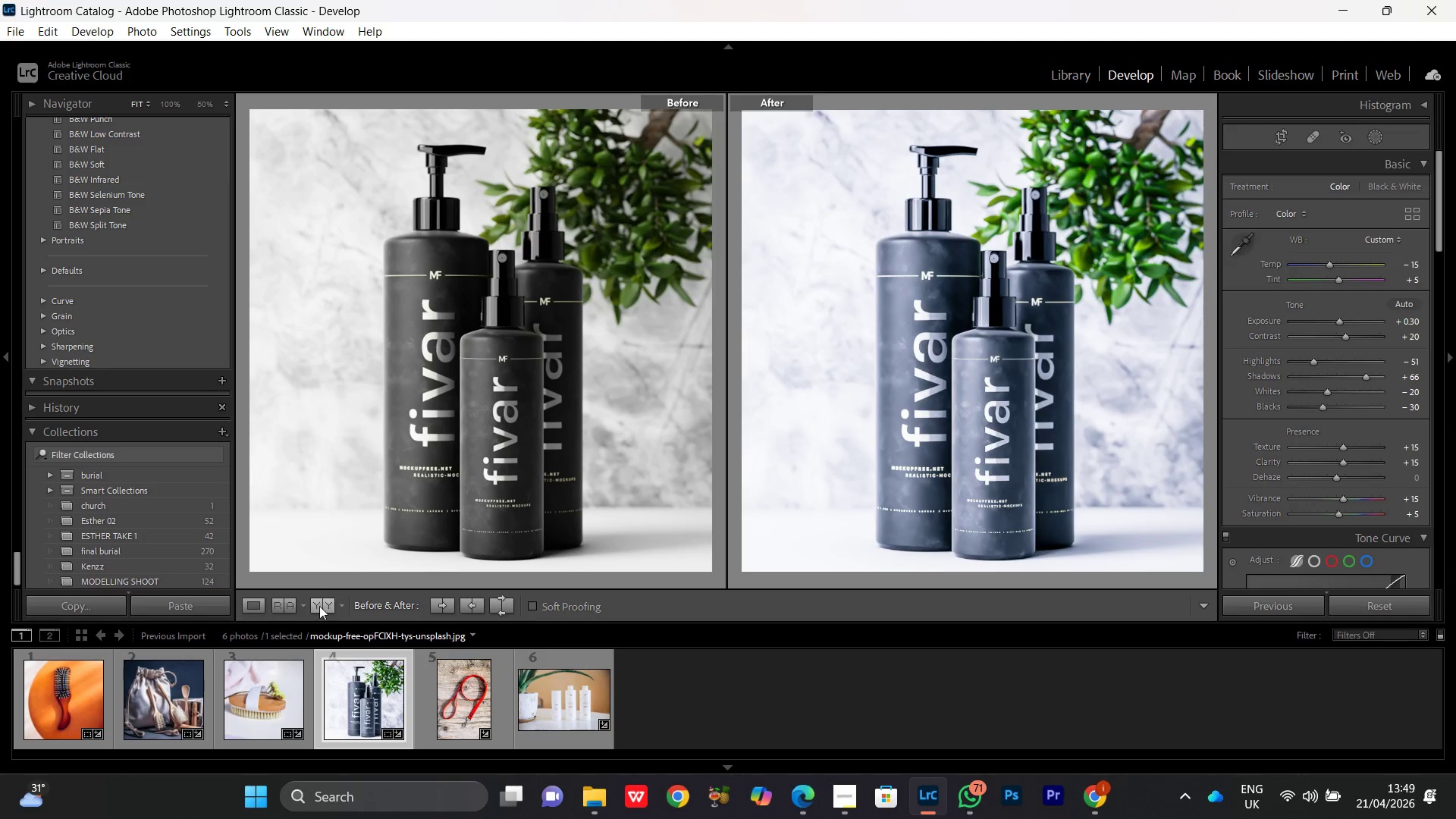 
left_click([259, 603])
 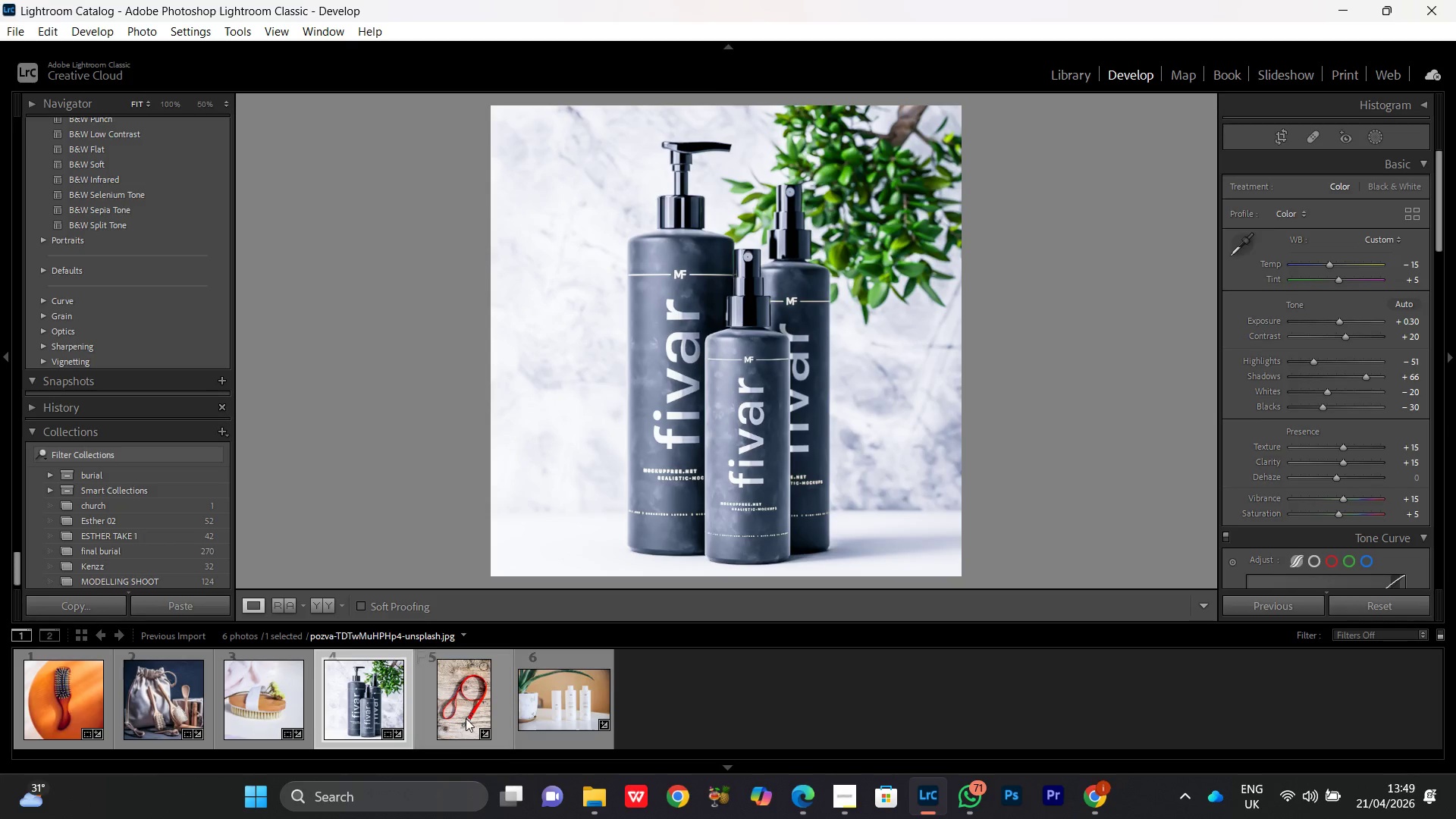 
double_click([466, 717])
 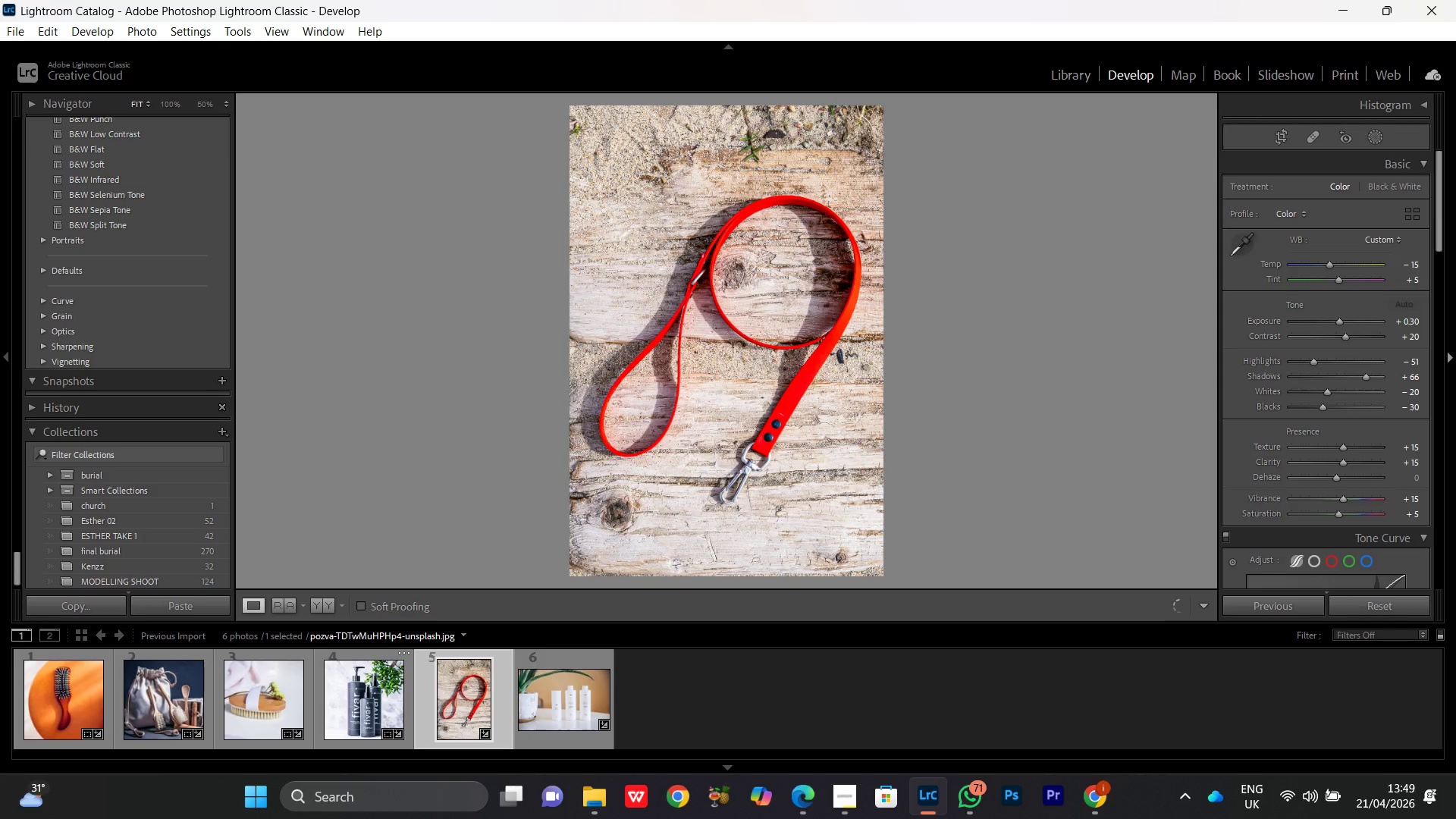 
left_click([1280, 133])
 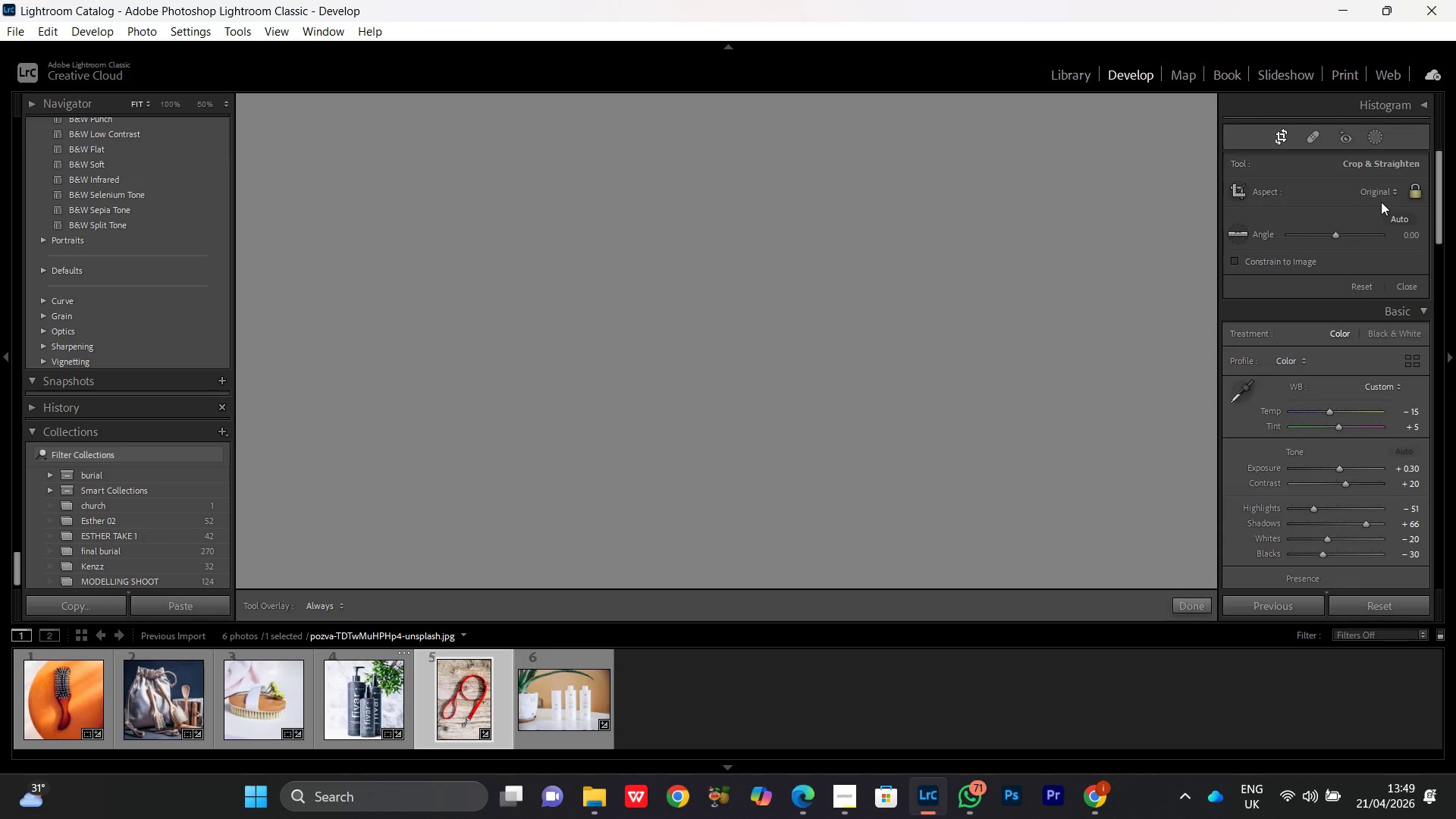 
left_click([1375, 184])
 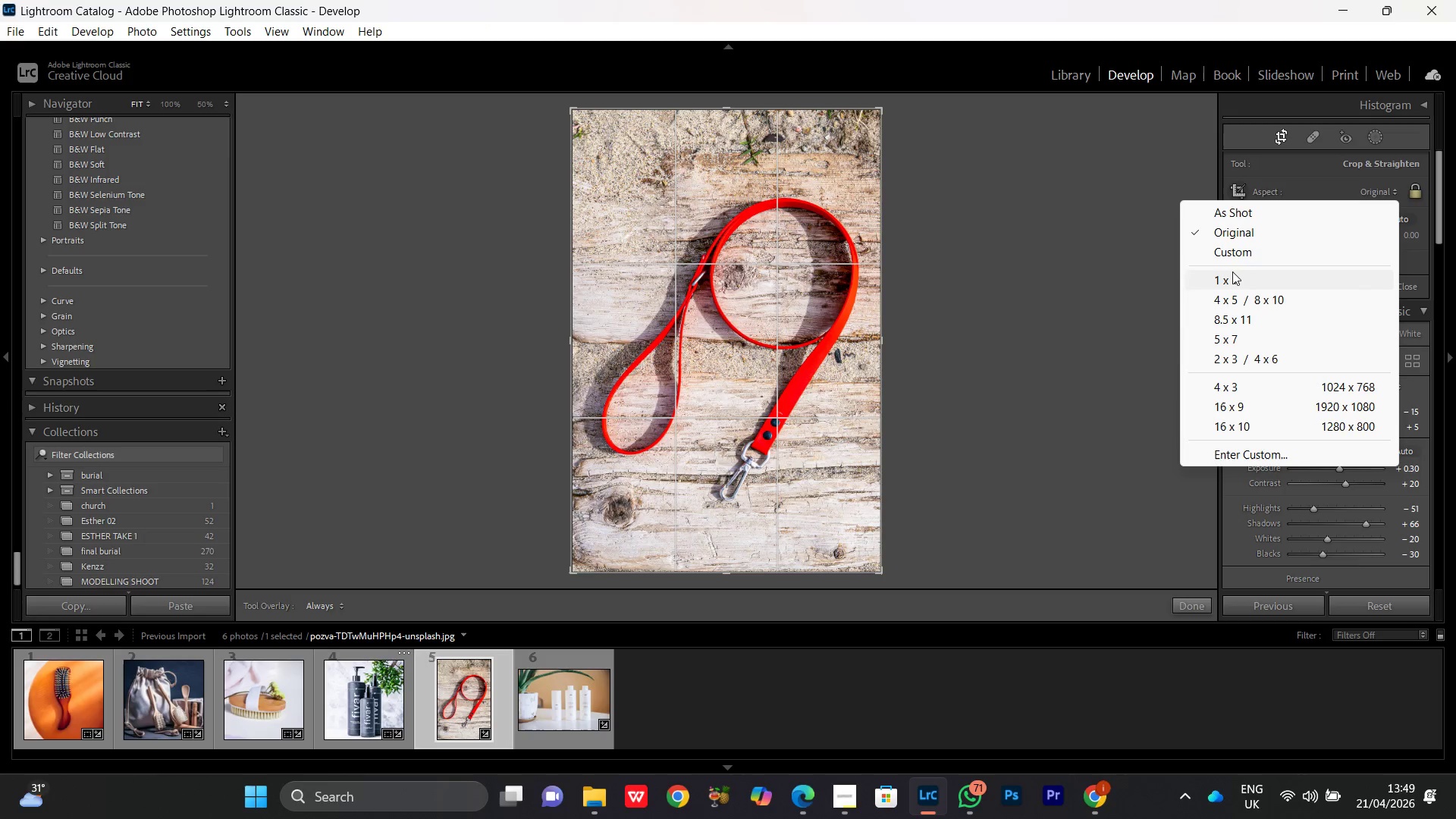 
left_click([1234, 271])
 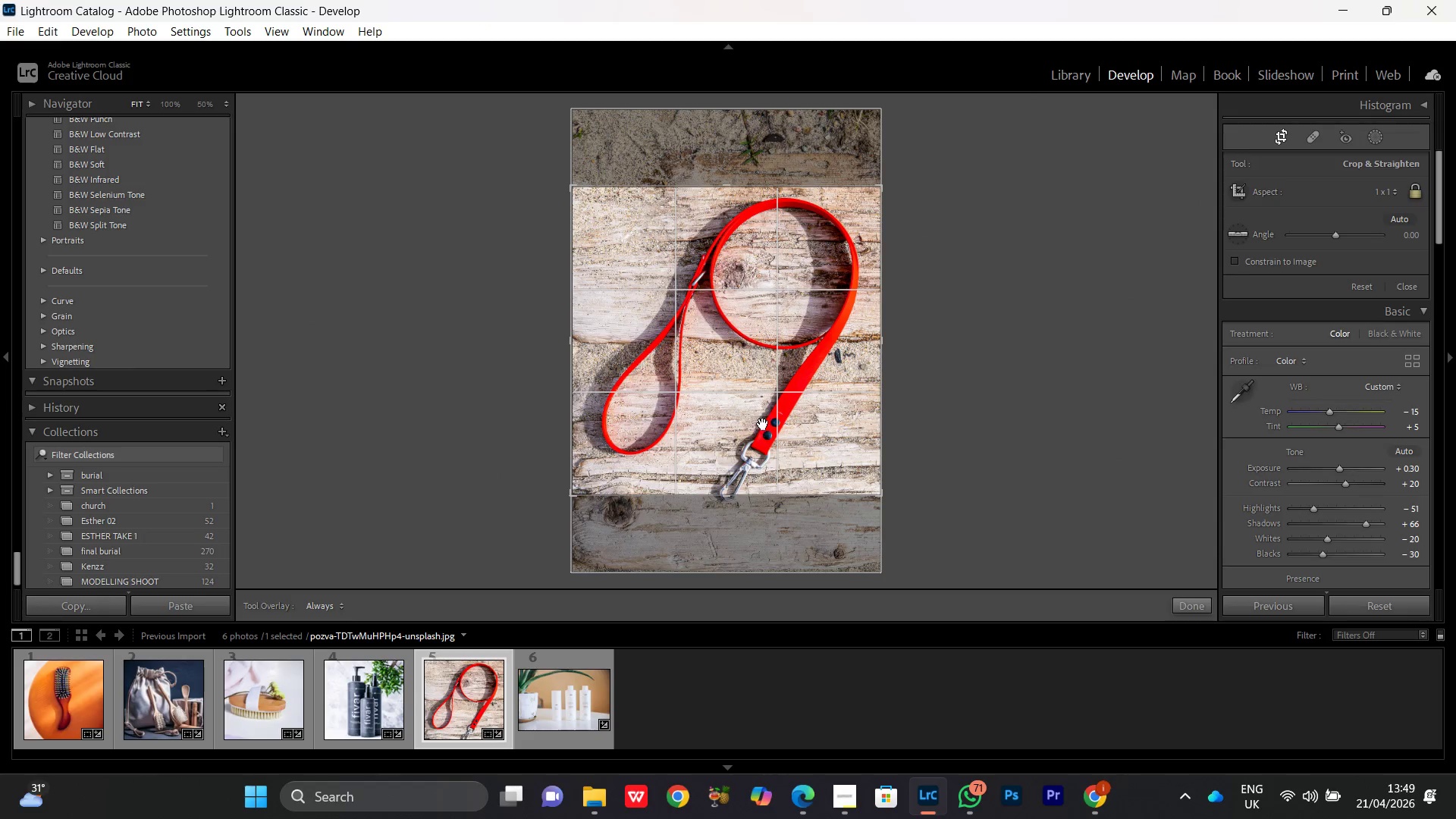 
left_click_drag(start_coordinate=[763, 424], to_coordinate=[762, 416])
 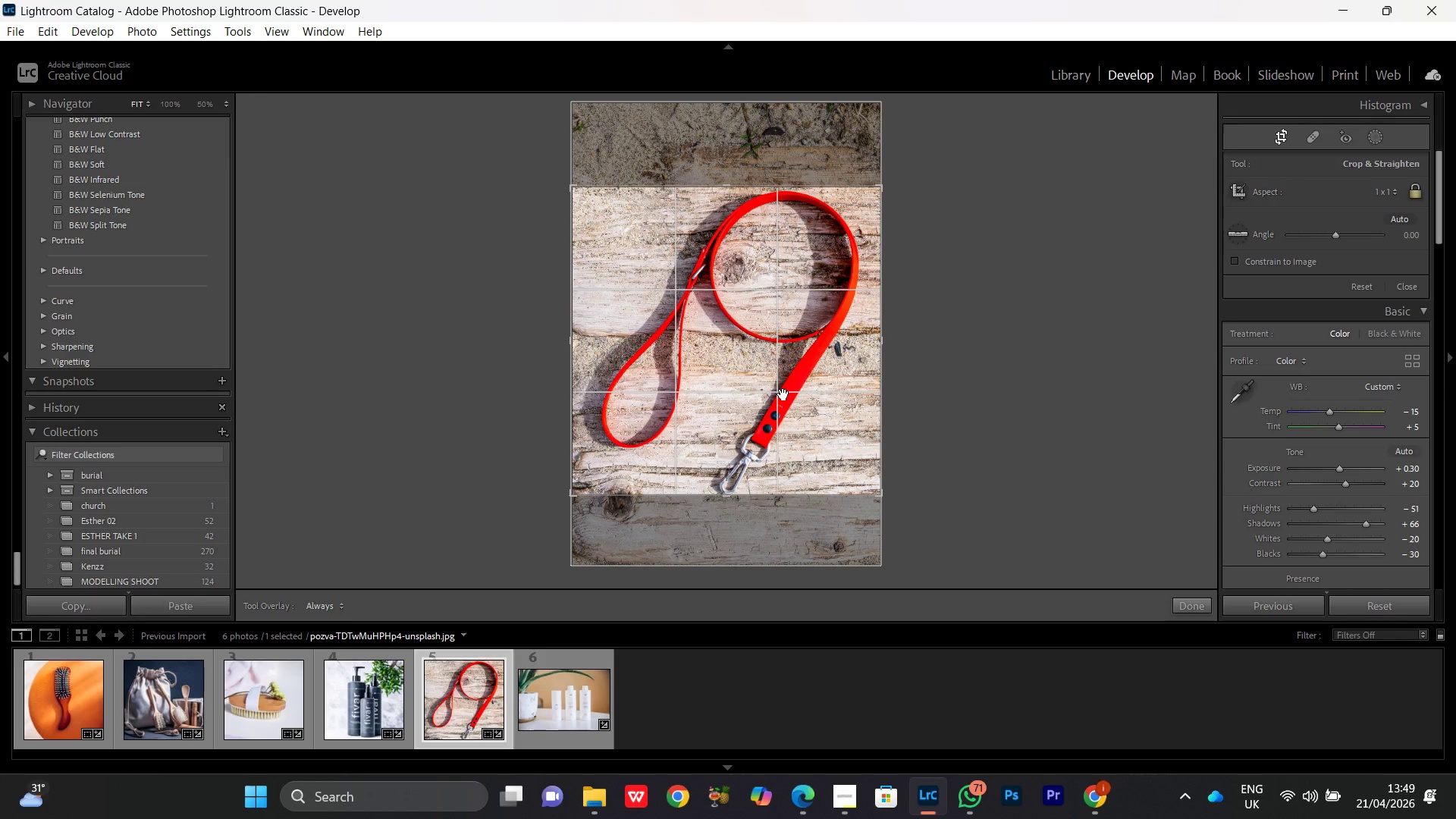 
double_click([783, 394])
 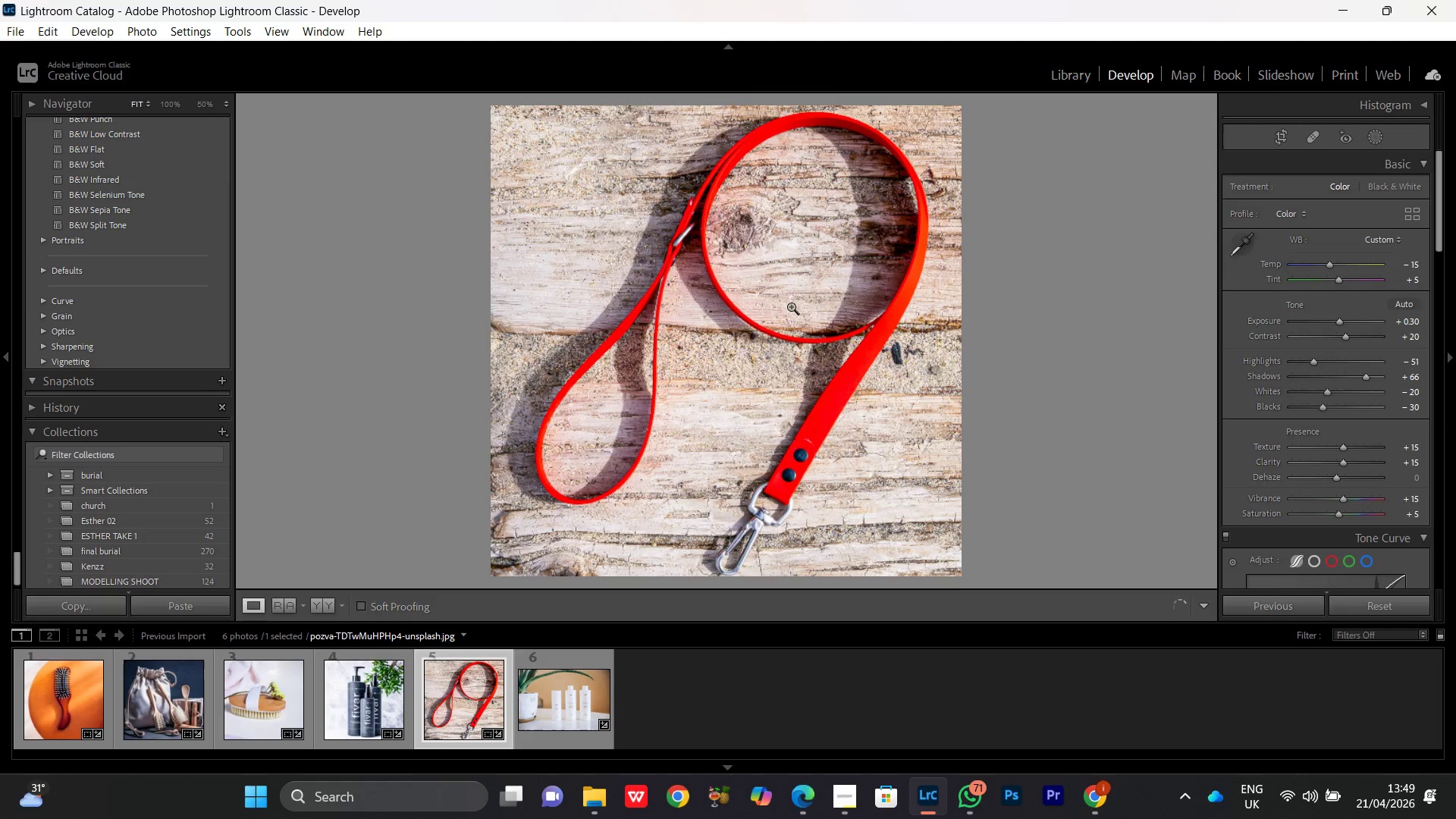 
double_click([808, 282])
 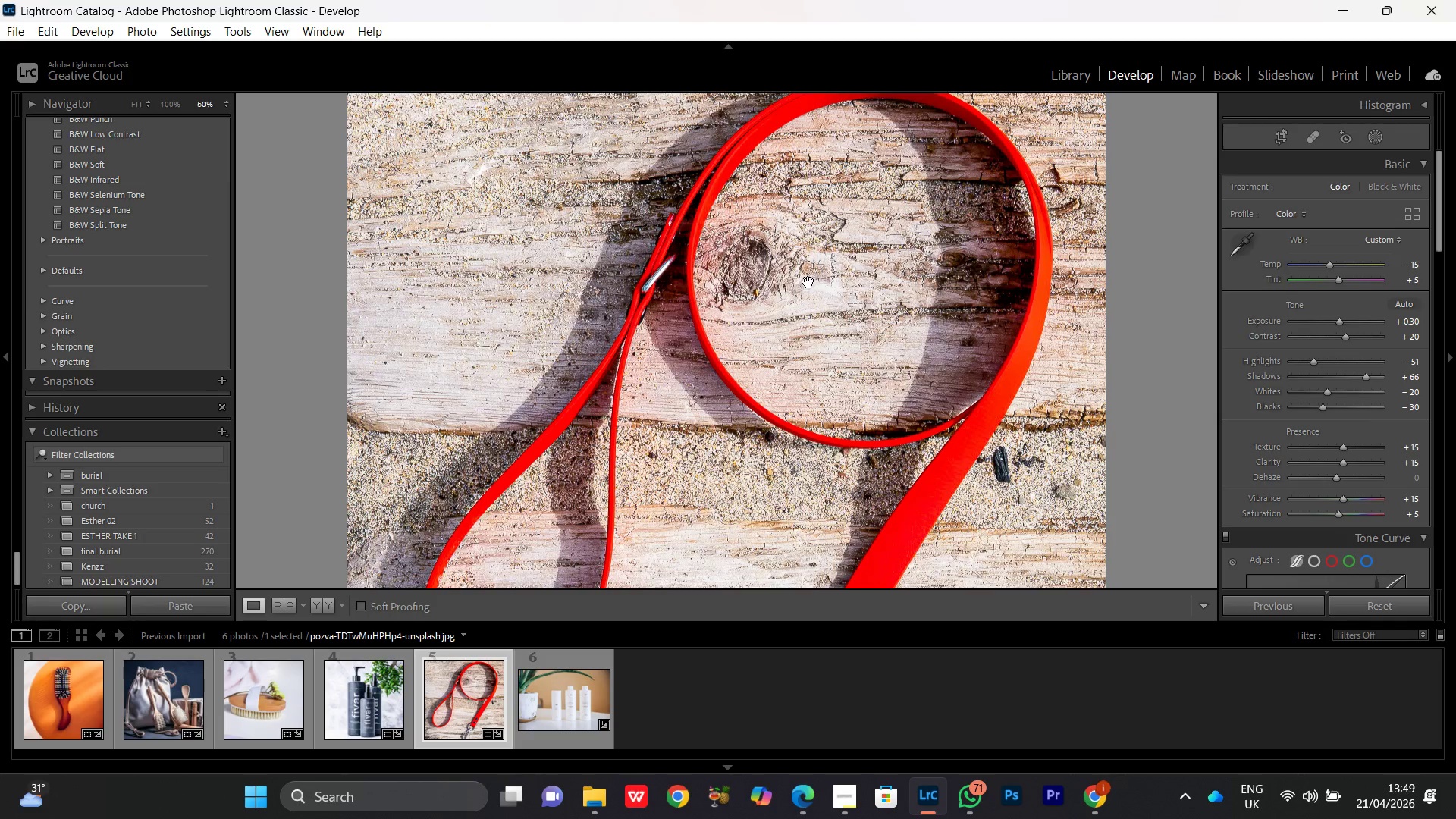 
triple_click([823, 262])
 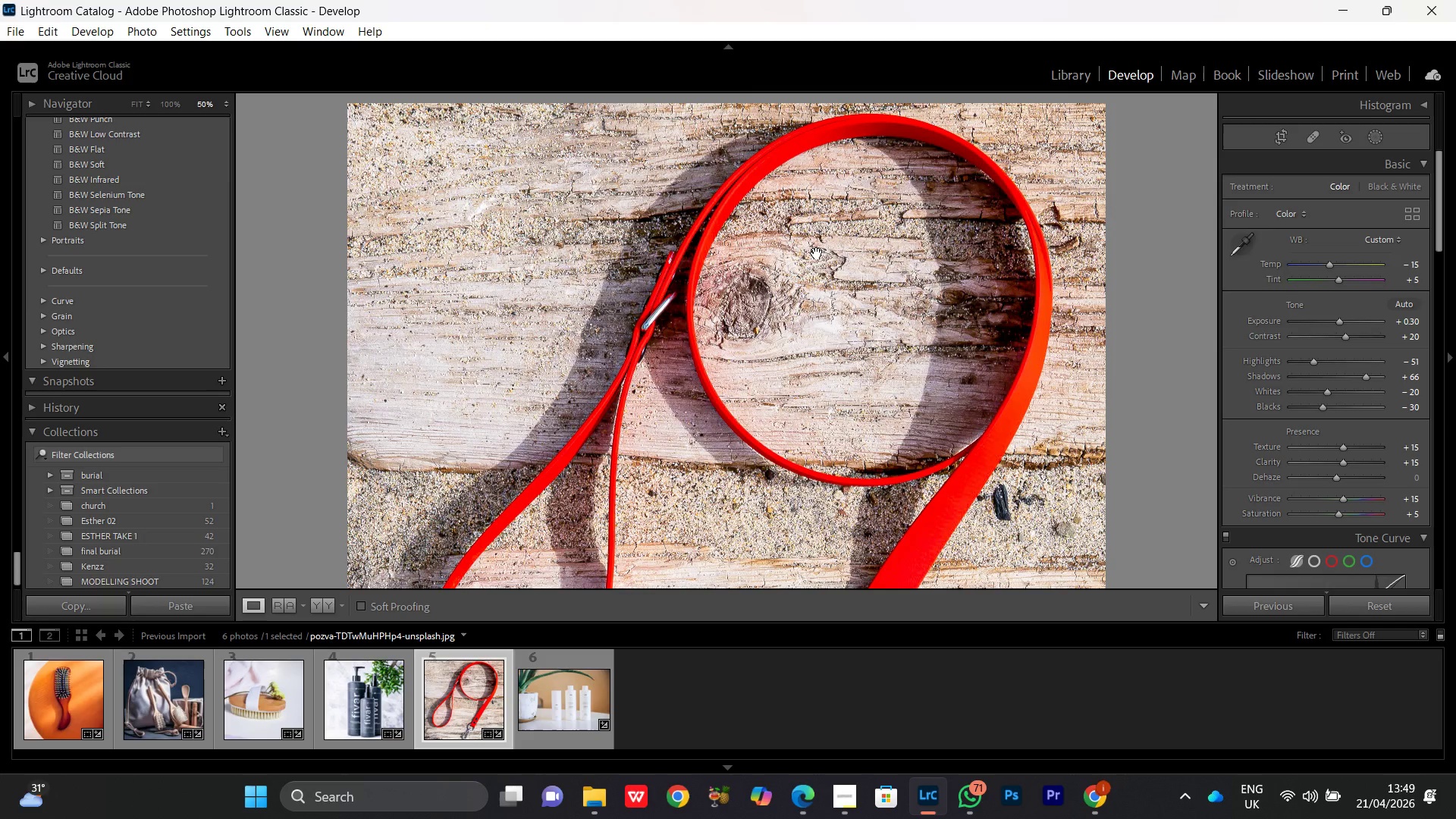 
key(Control+Equal)
 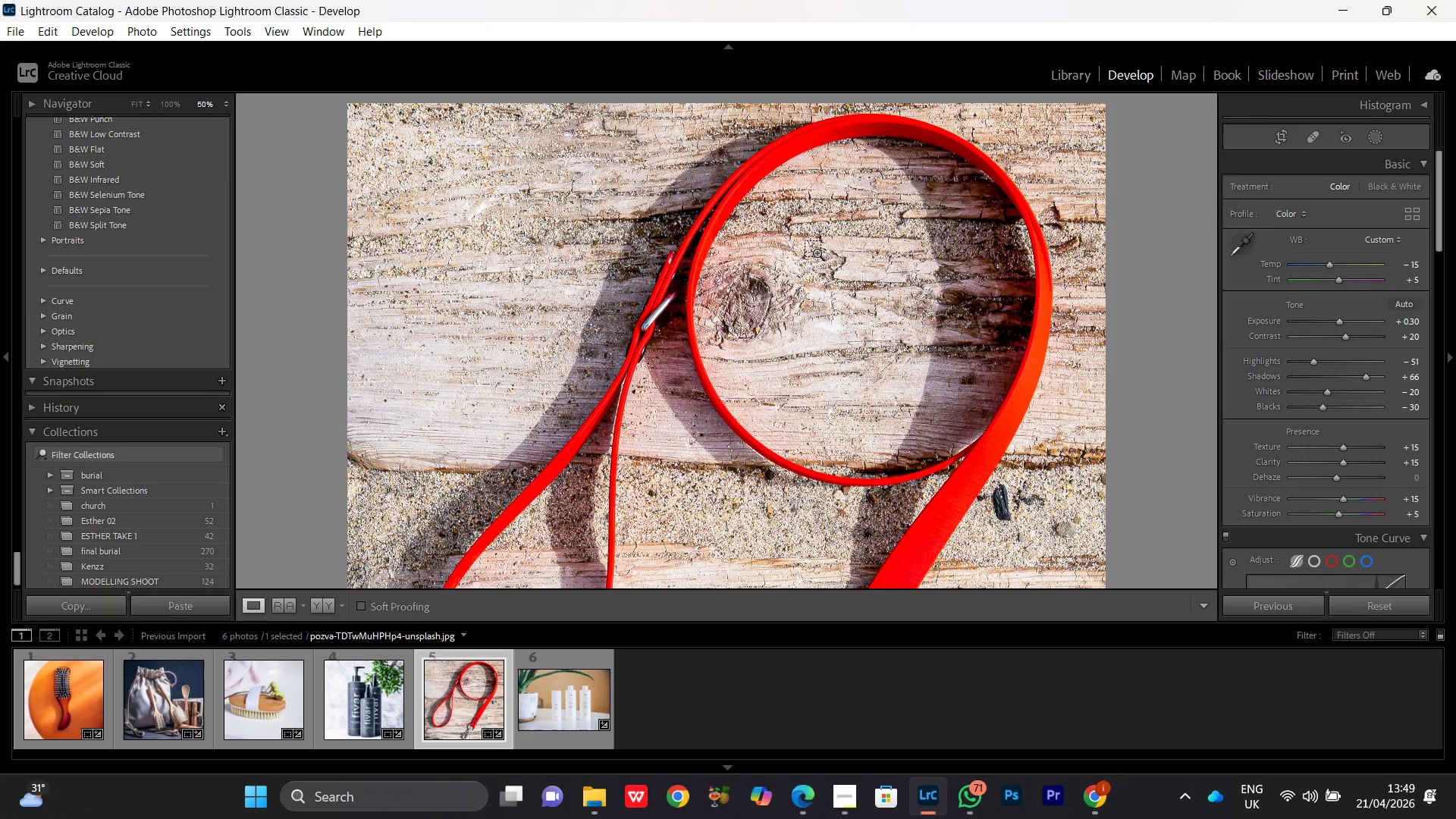 
key(Control+Equal)
 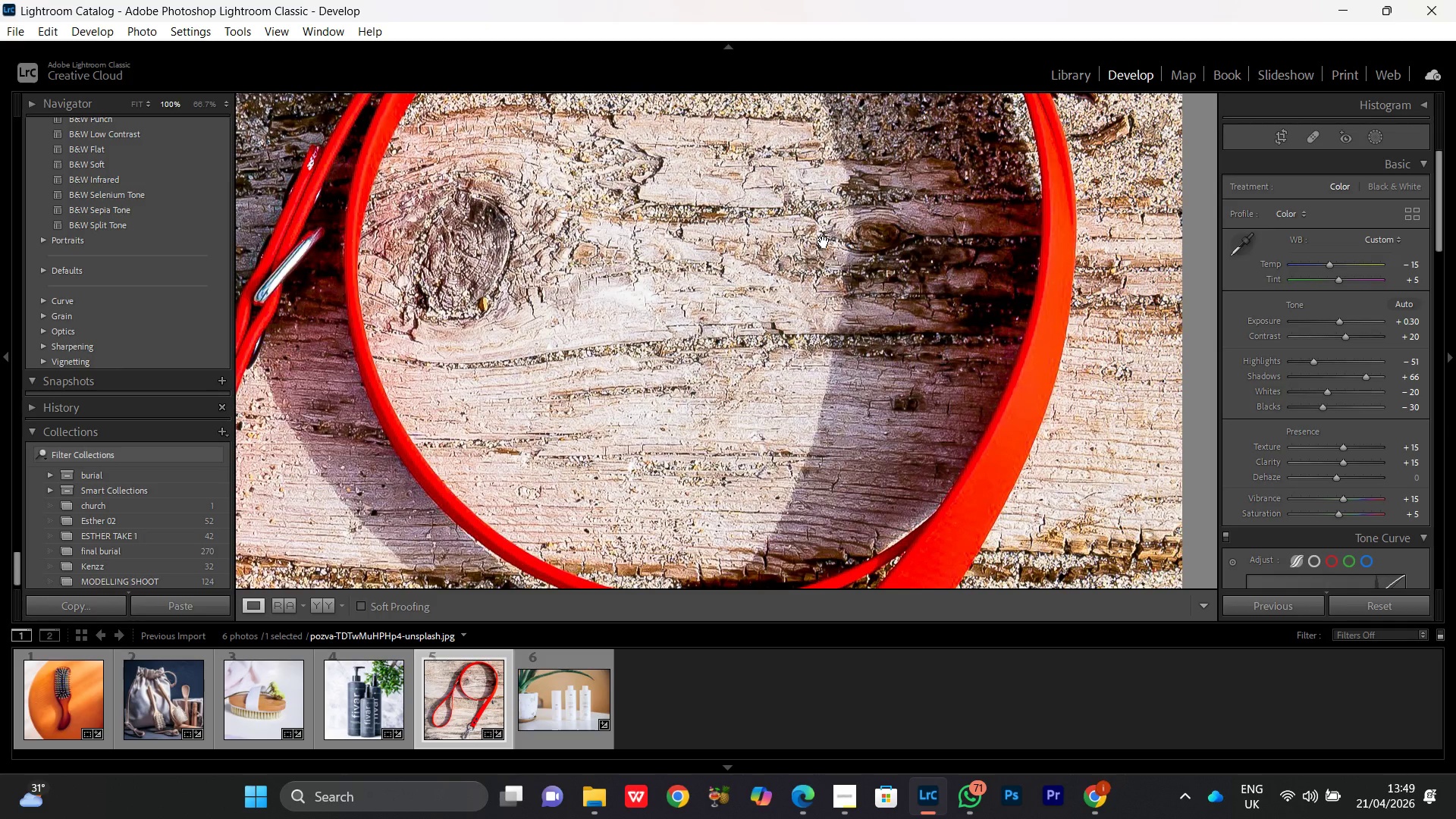 
hold_key(key=Space, duration=0.66)
 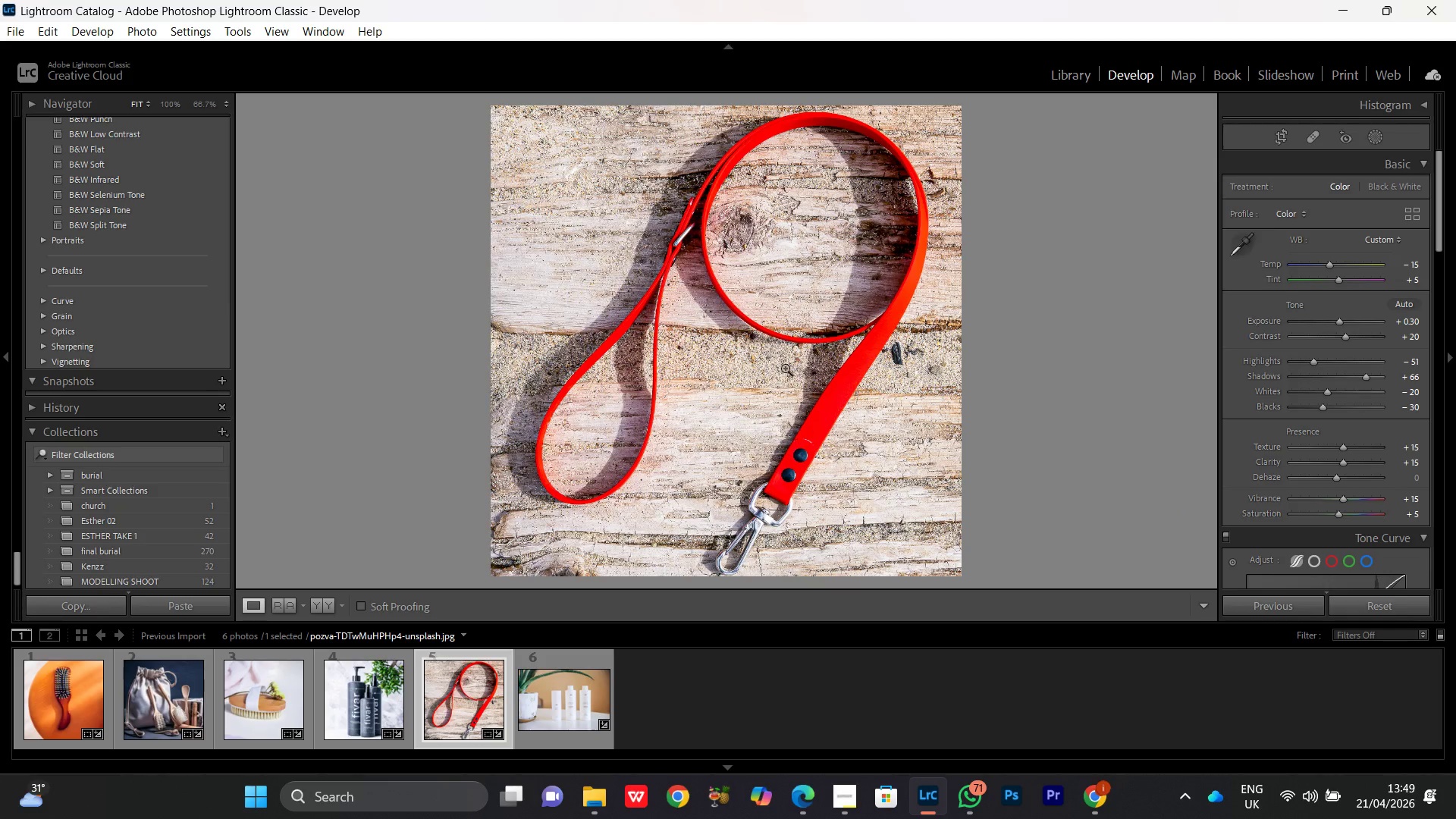 
left_click_drag(start_coordinate=[815, 524], to_coordinate=[601, 209])
 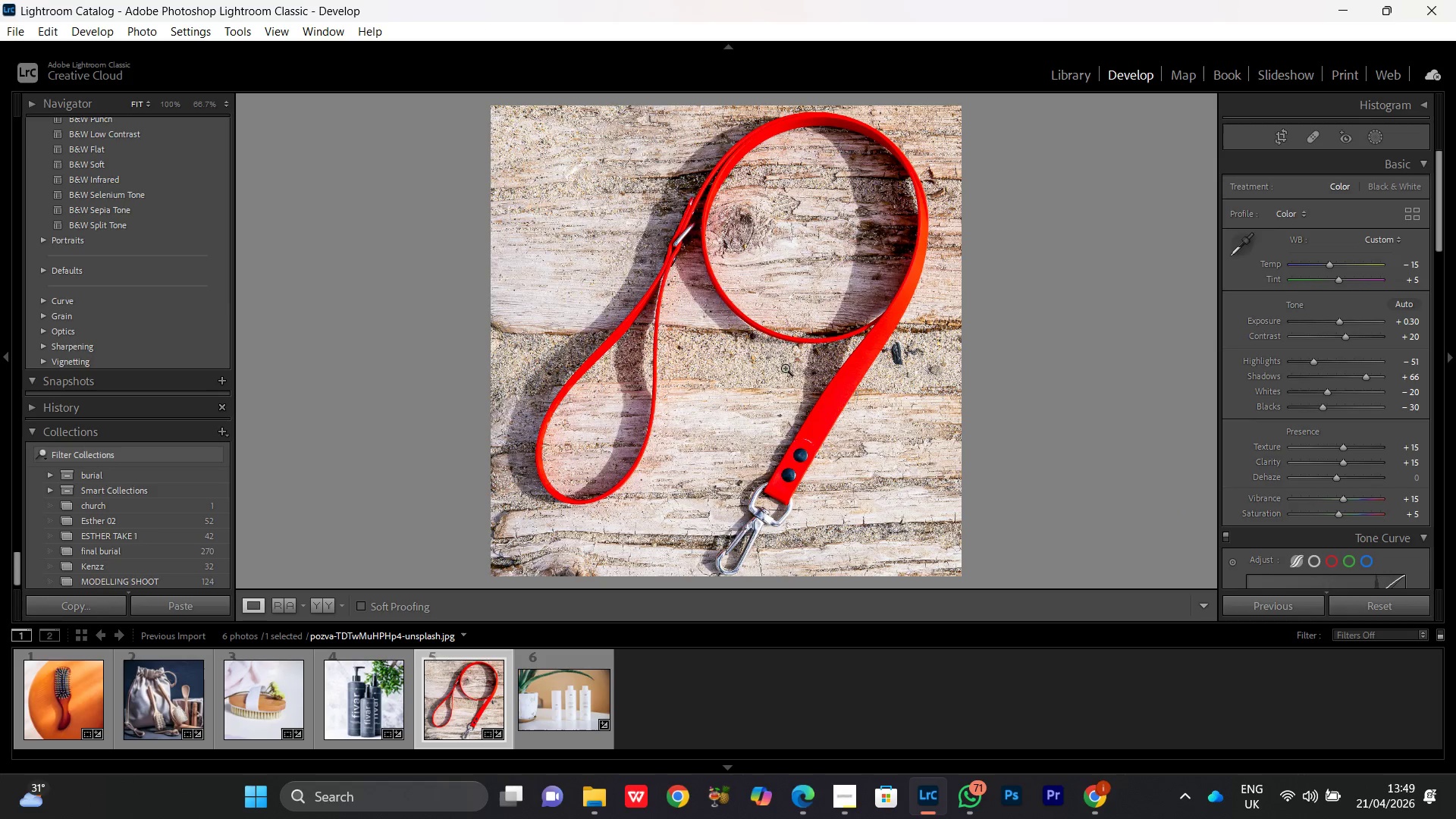 
left_click([905, 408])
 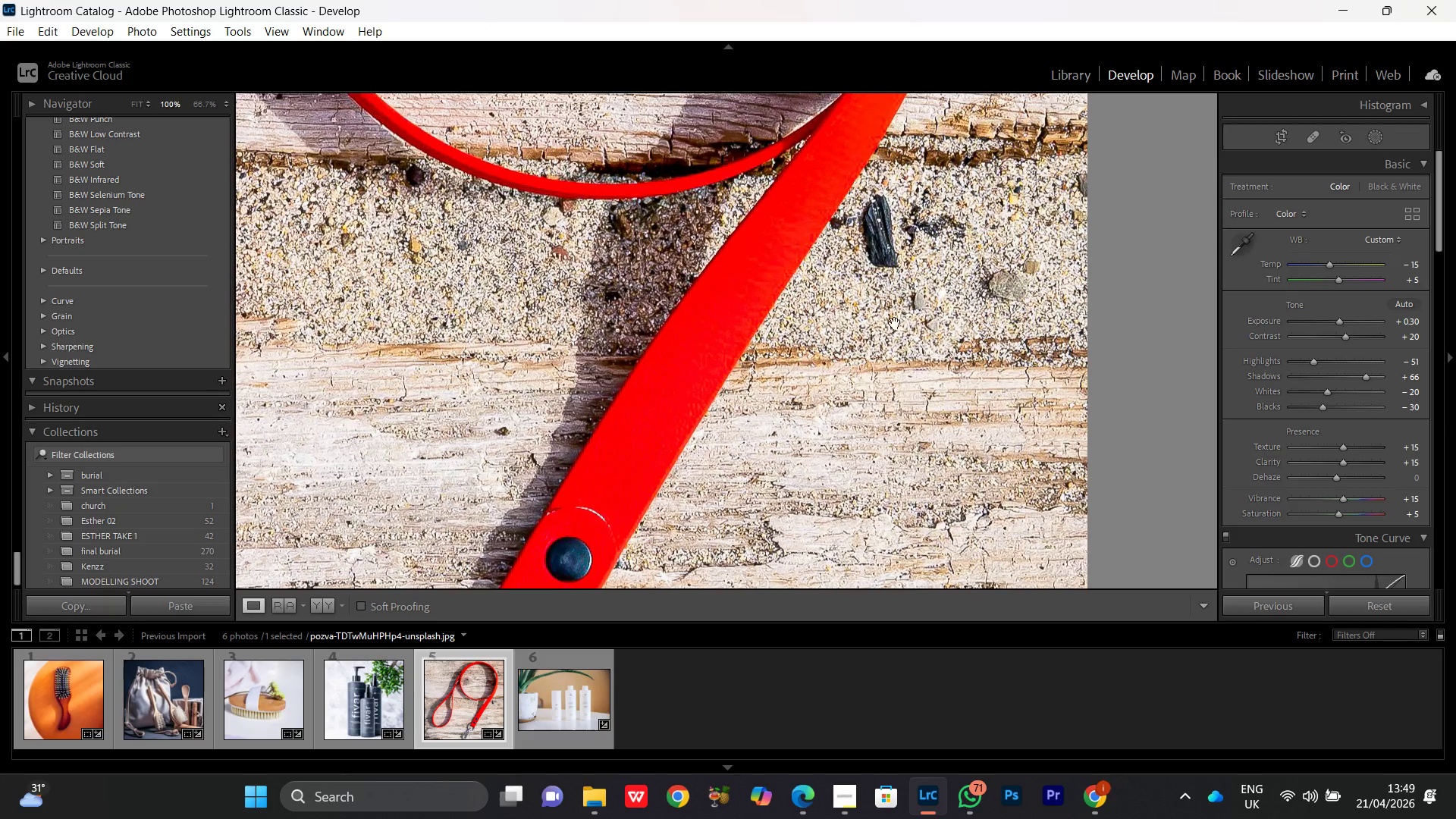 
left_click_drag(start_coordinate=[884, 254], to_coordinate=[869, 369])
 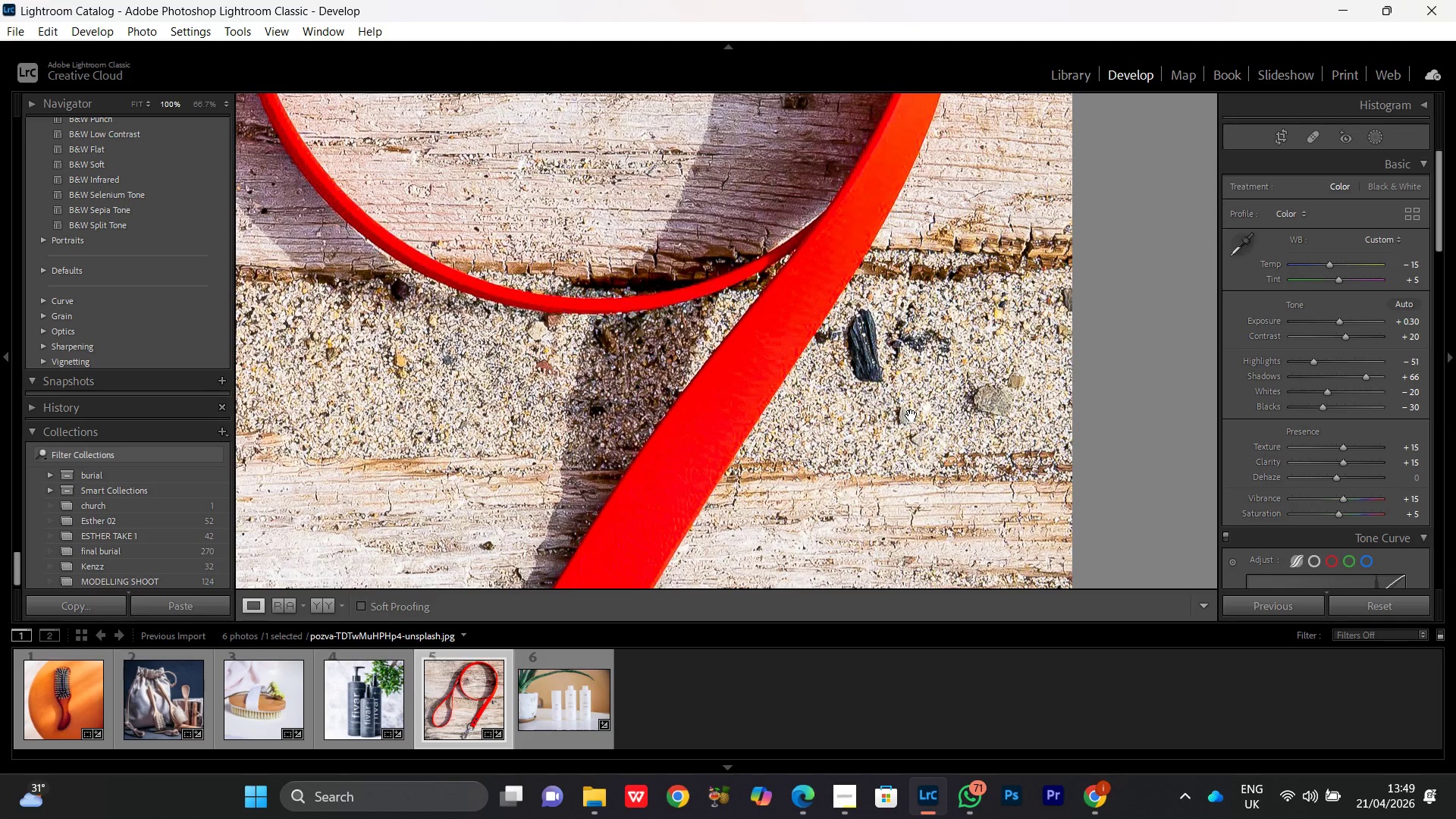 
key(Control+Equal)
 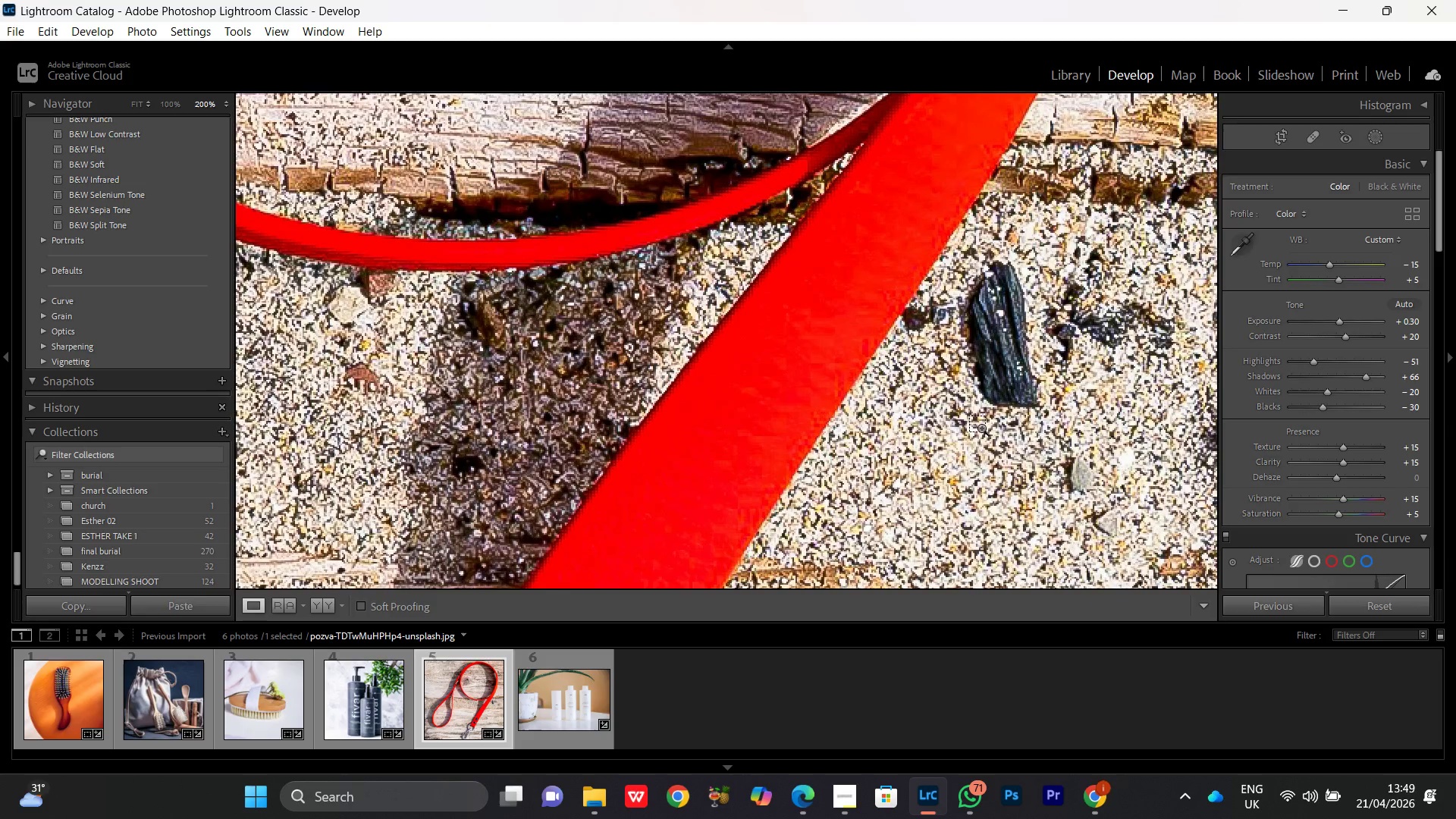 
key(Control+Equal)
 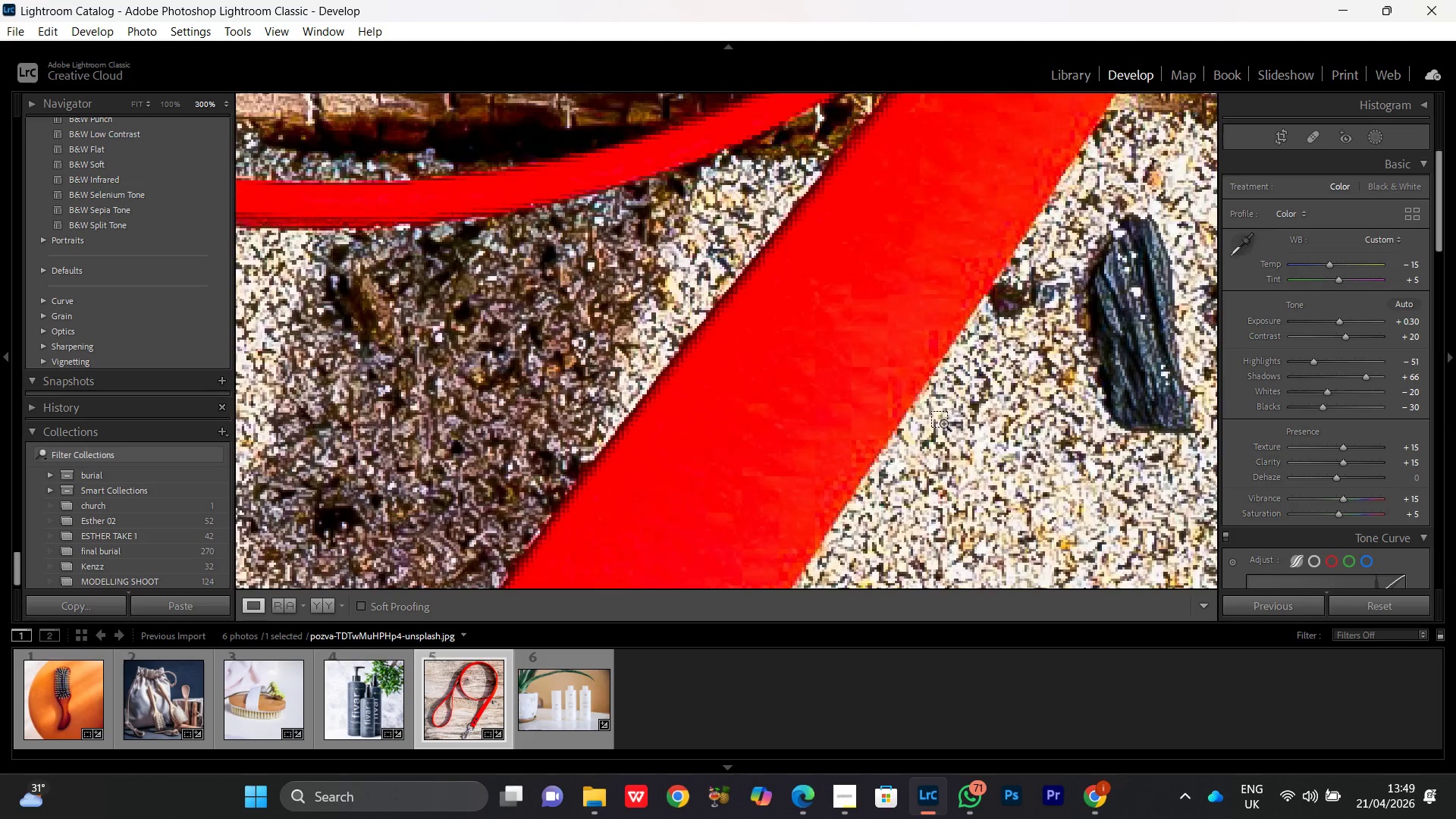 
key(Control+Minus)
 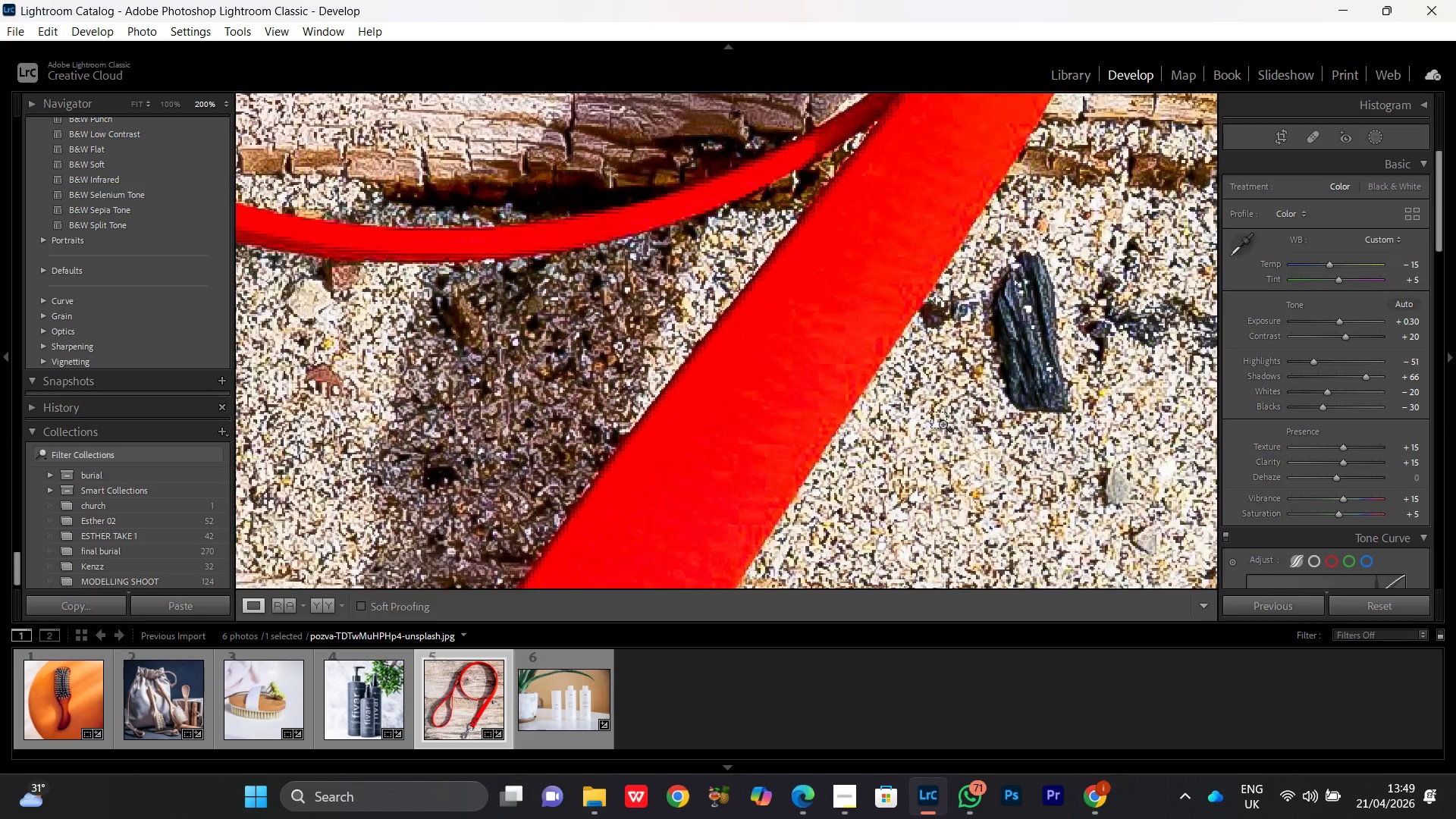 
key(Control+Minus)
 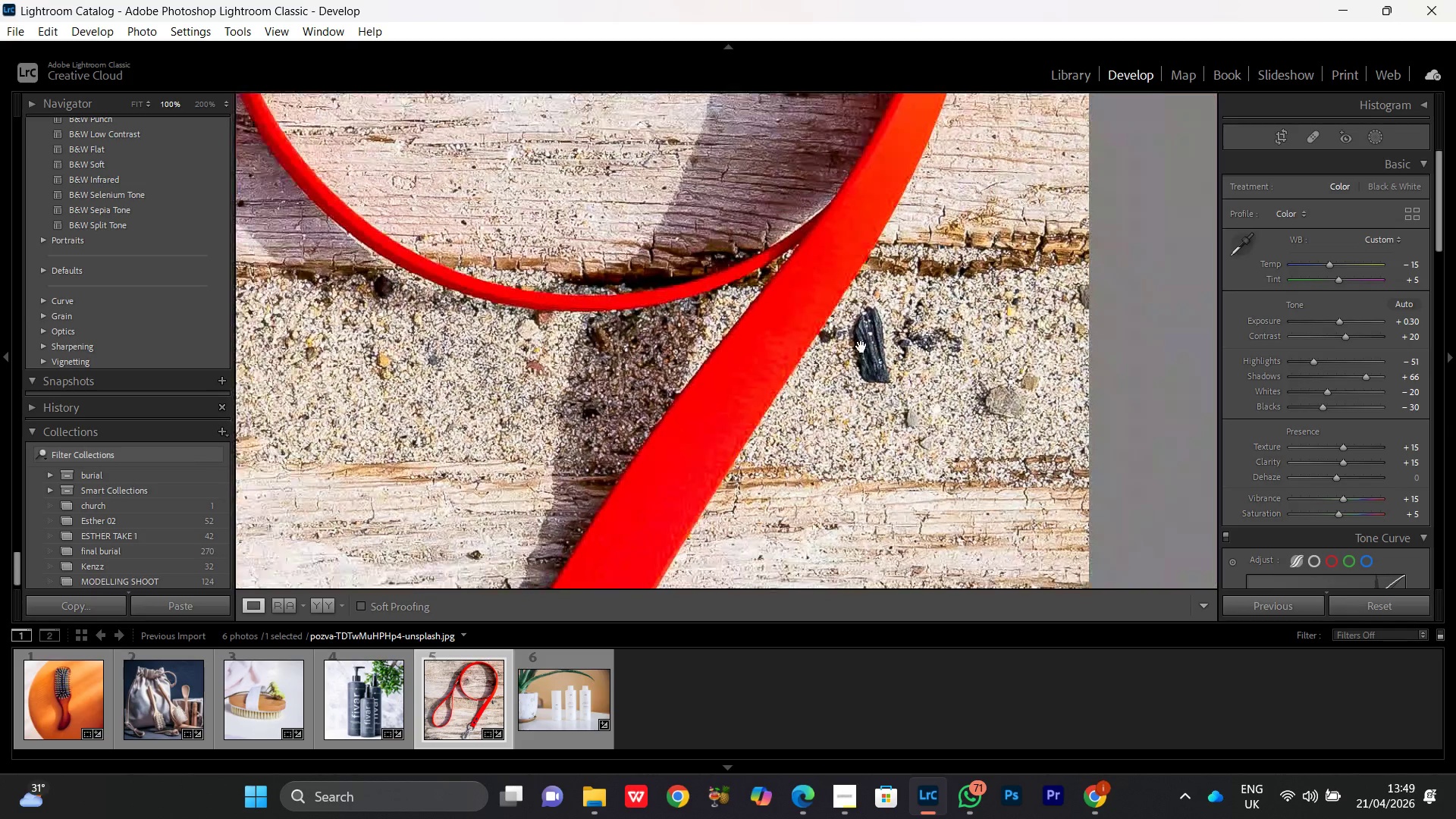 
left_click([861, 344])
 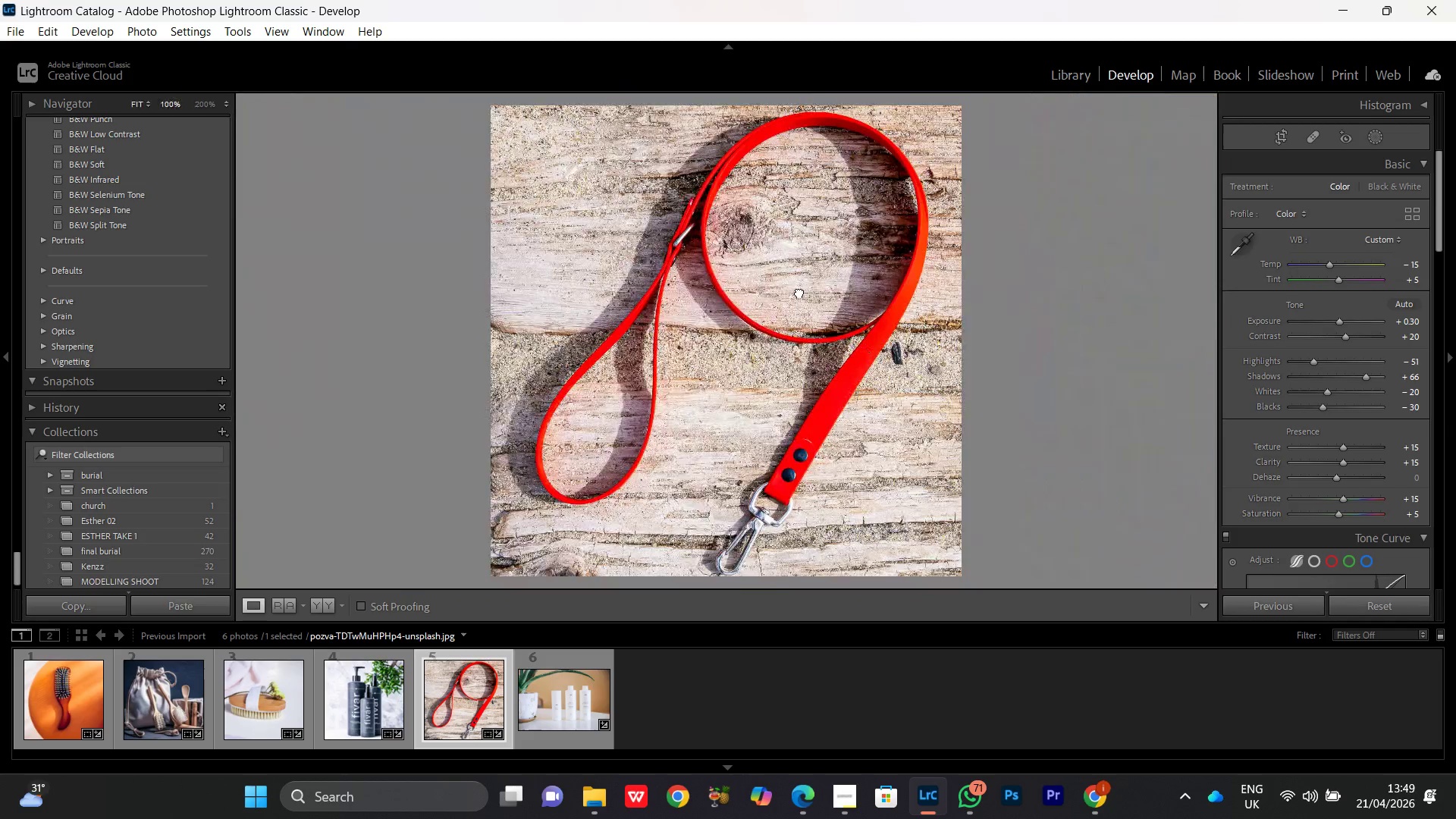 
double_click([799, 292])
 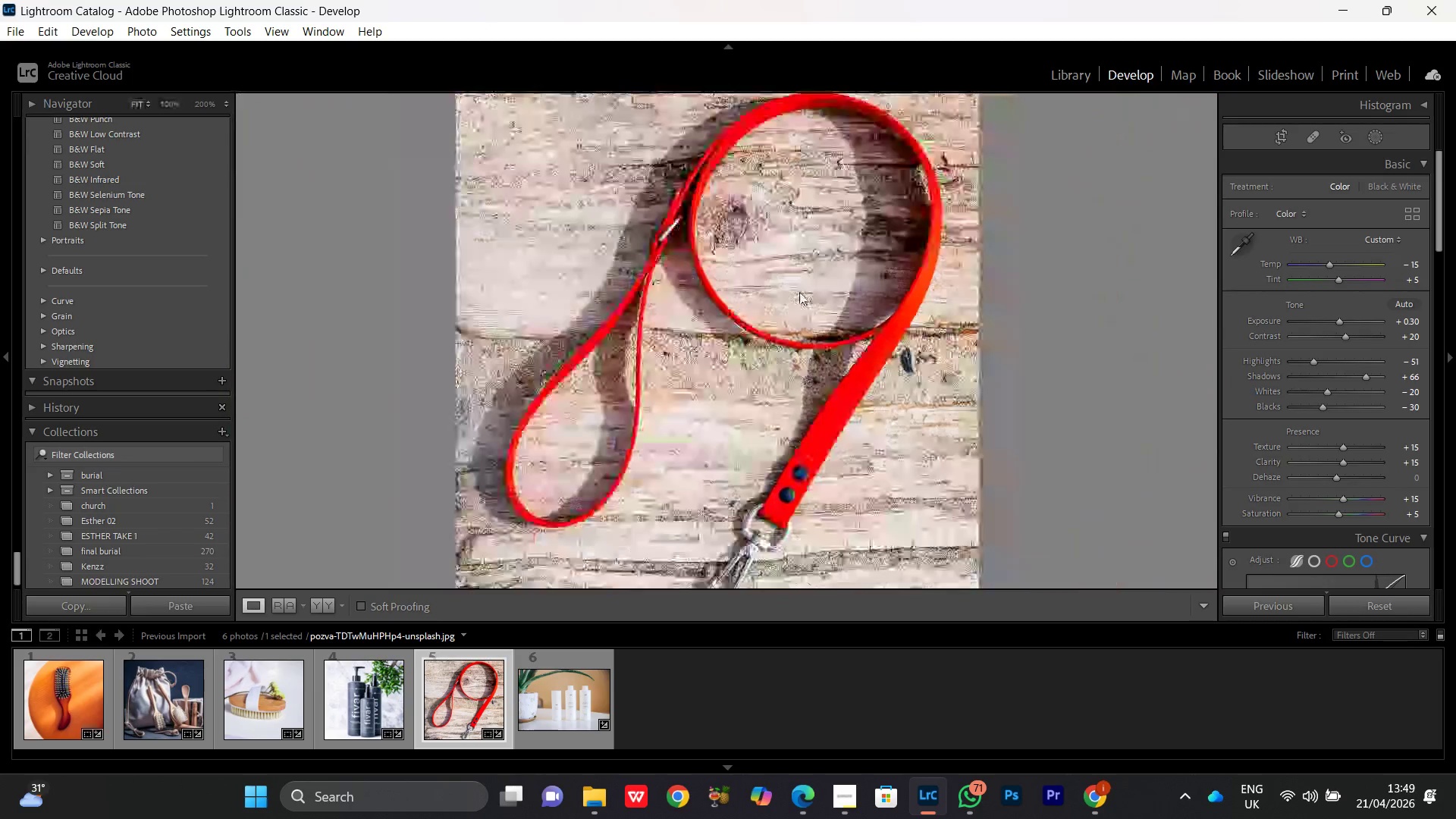 
triple_click([799, 292])
 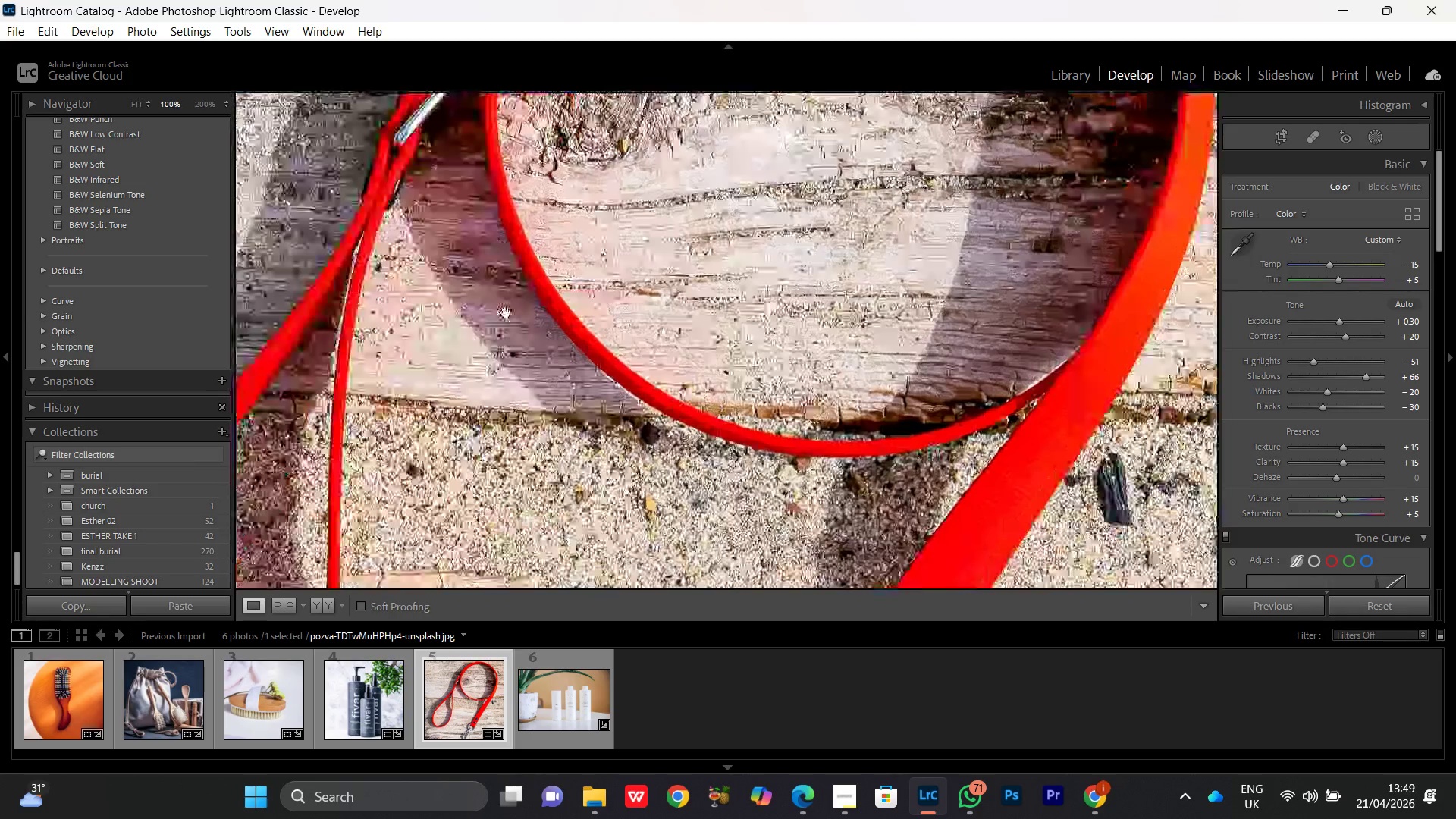 
left_click_drag(start_coordinate=[598, 246], to_coordinate=[835, 576])
 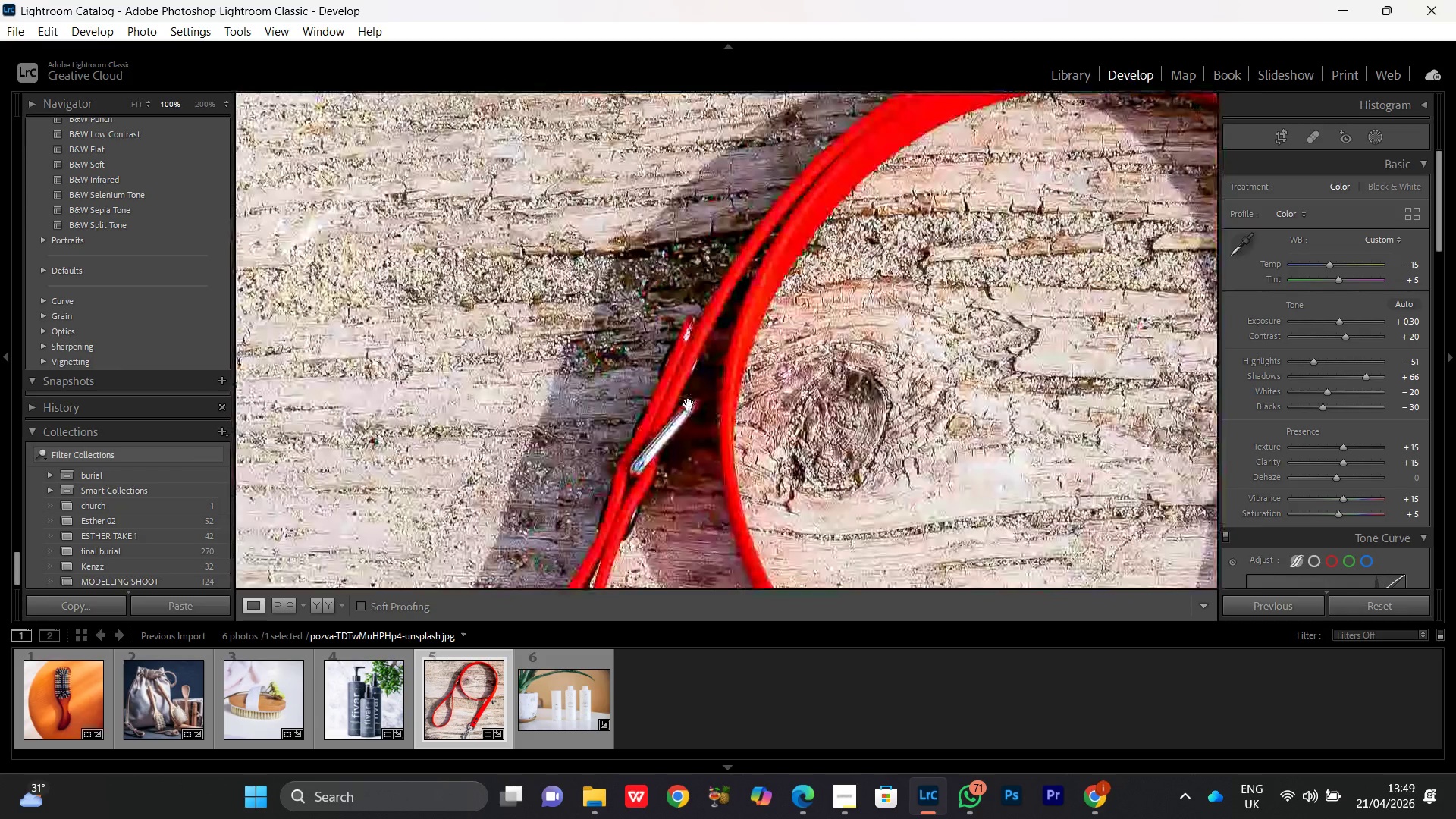 
left_click_drag(start_coordinate=[689, 404], to_coordinate=[825, 578])
 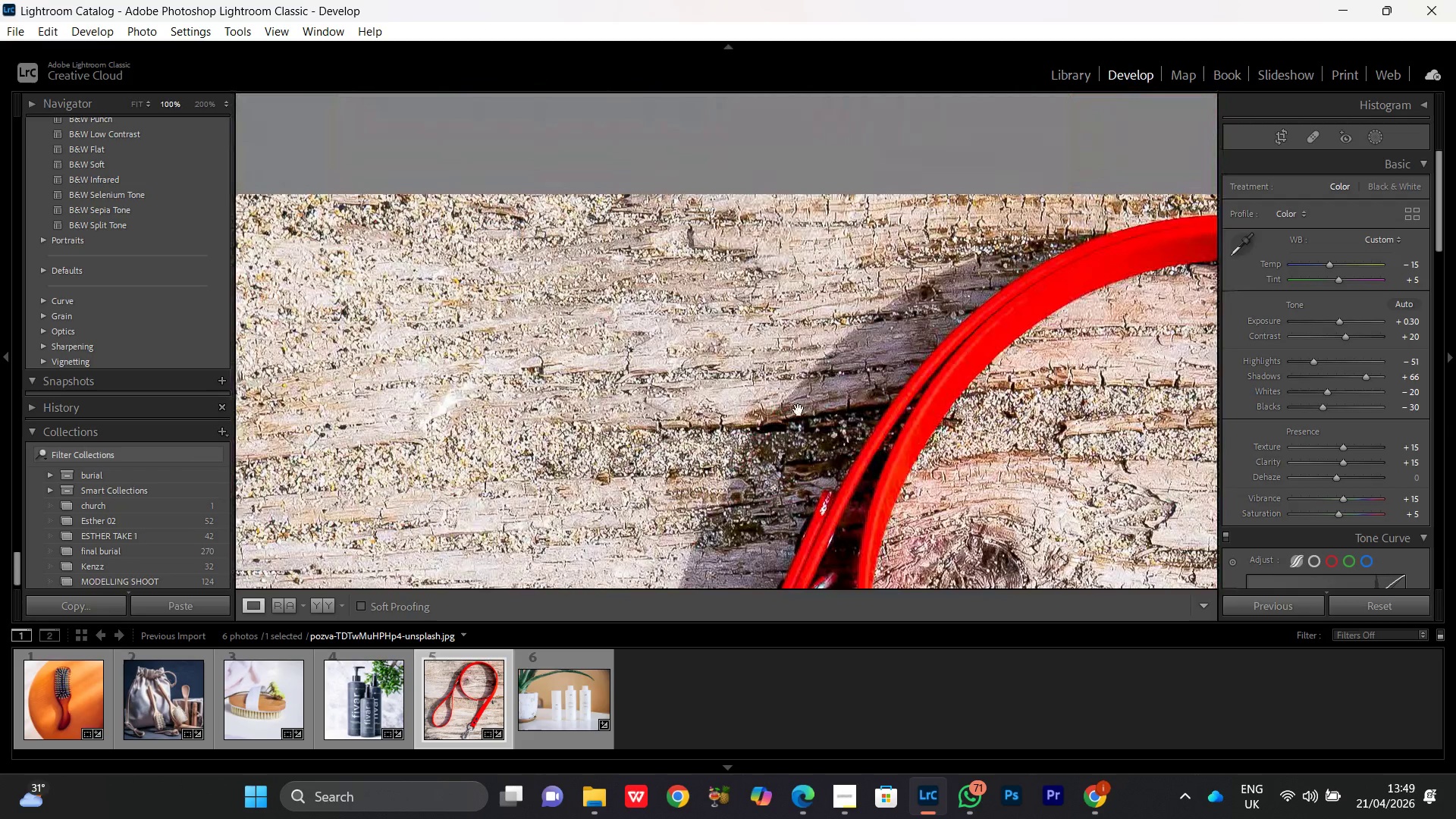 
triple_click([799, 410])
 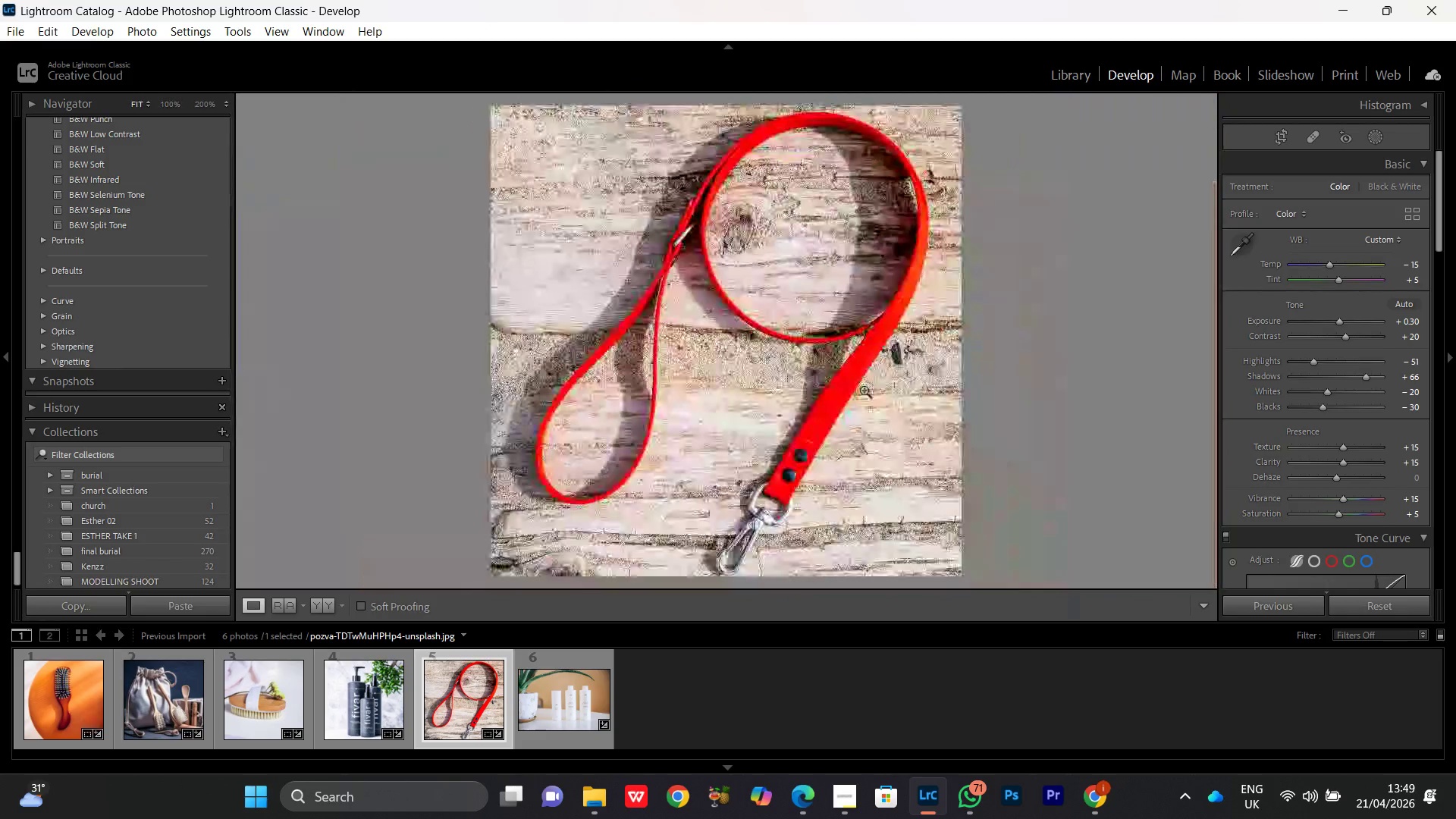 
left_click([897, 350])
 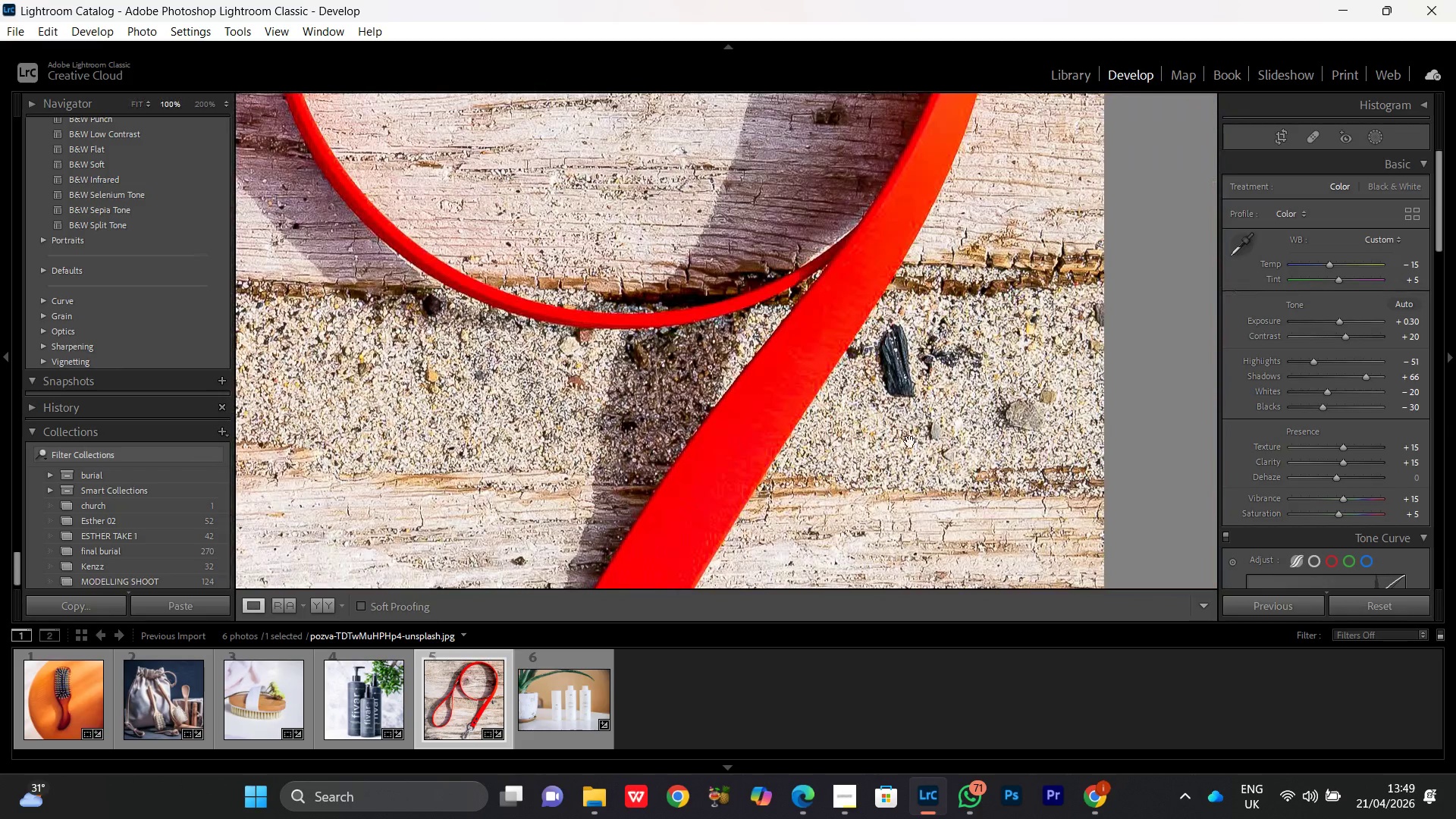 
left_click_drag(start_coordinate=[910, 442], to_coordinate=[817, 293])
 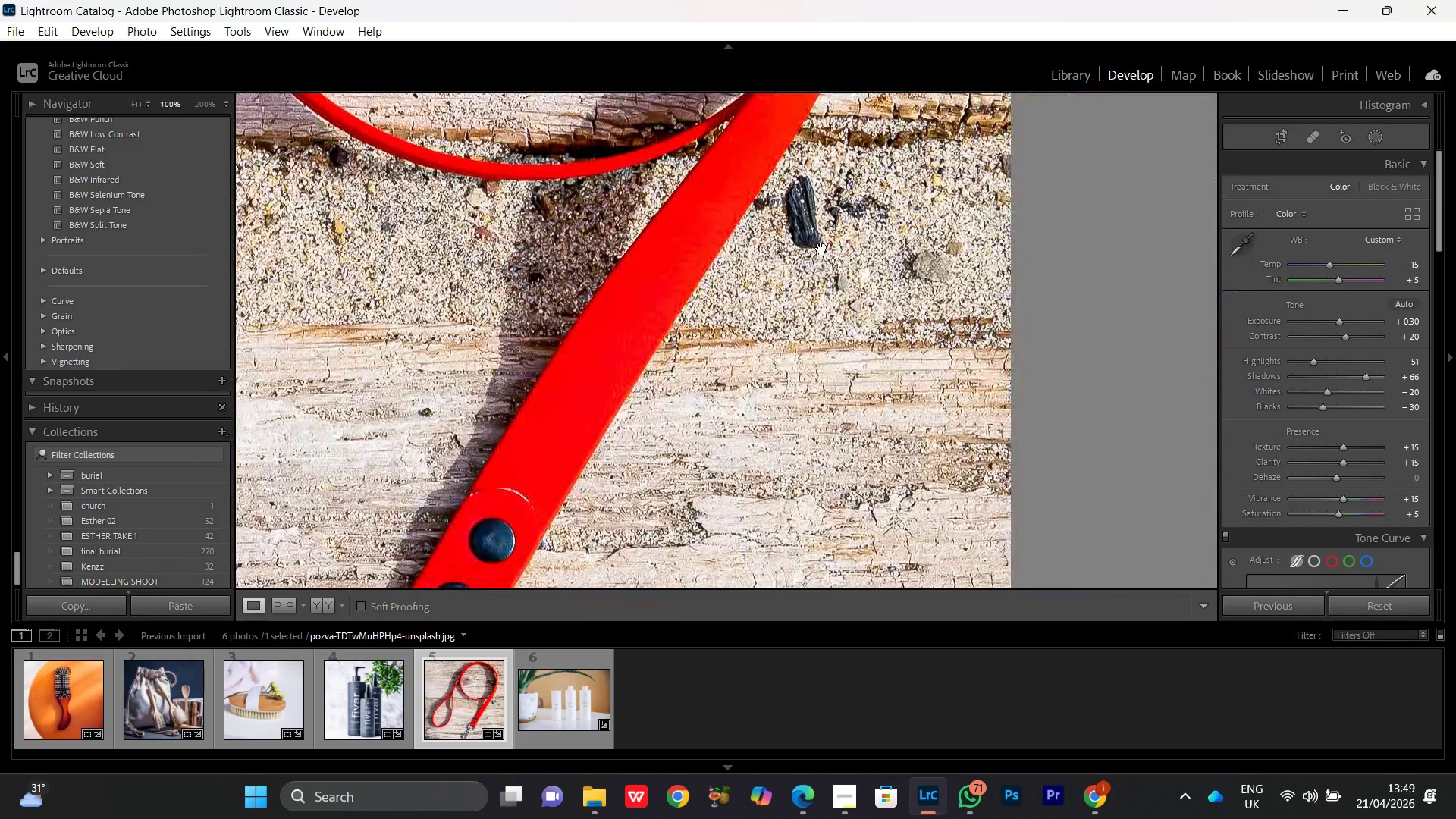 
key(Control+Equal)
 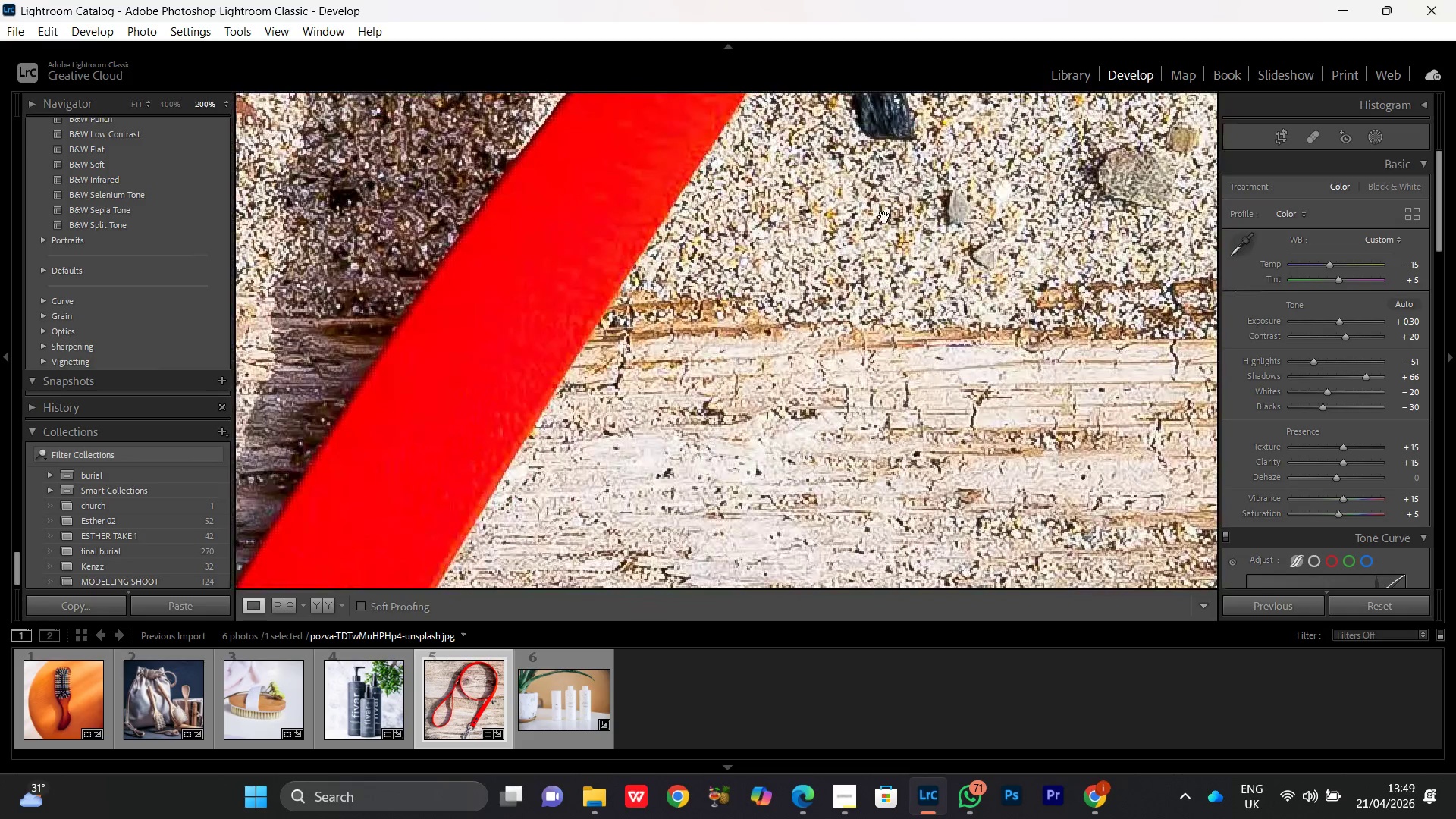 
left_click_drag(start_coordinate=[903, 202], to_coordinate=[868, 448])
 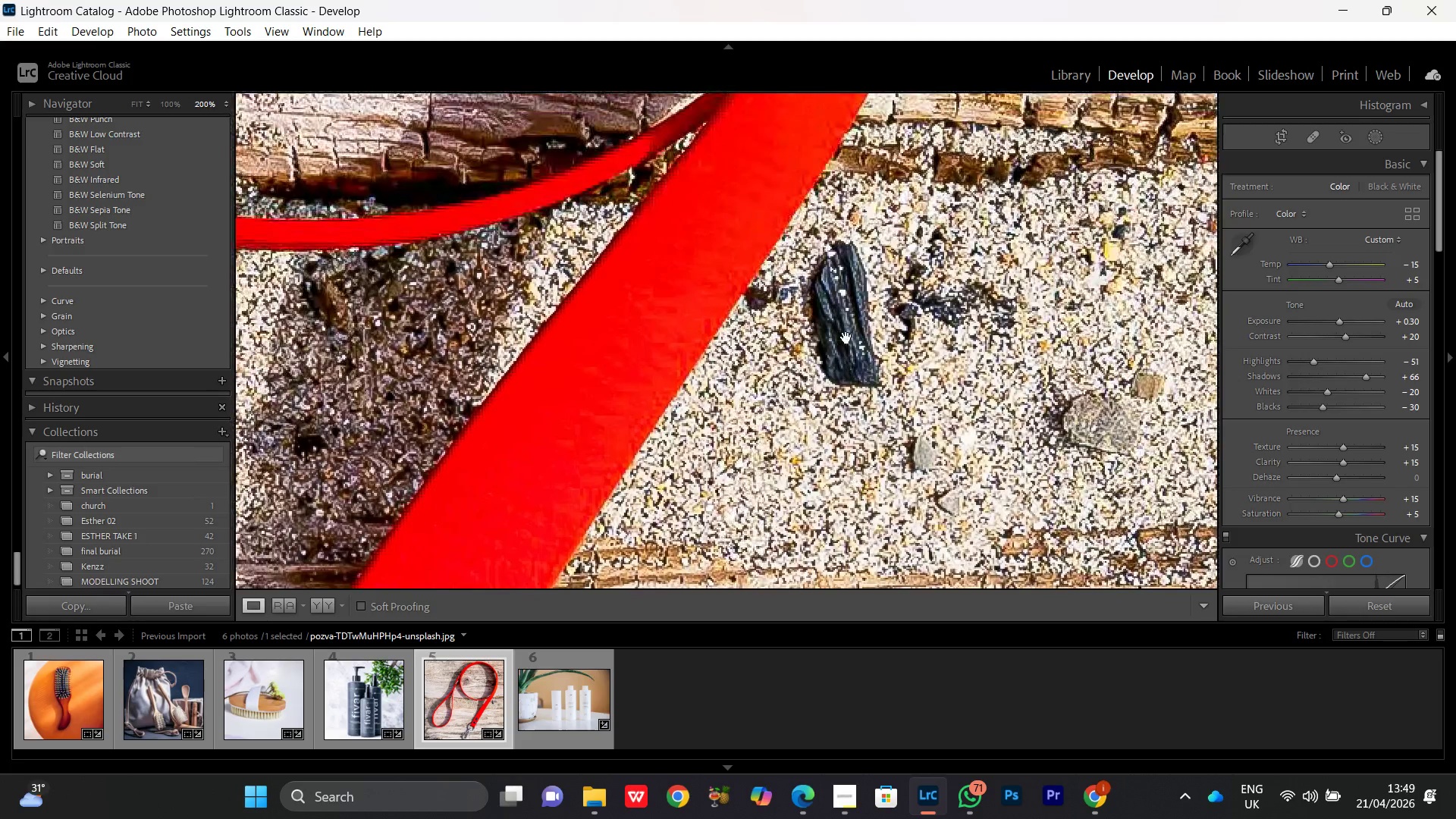 
left_click([843, 331])
 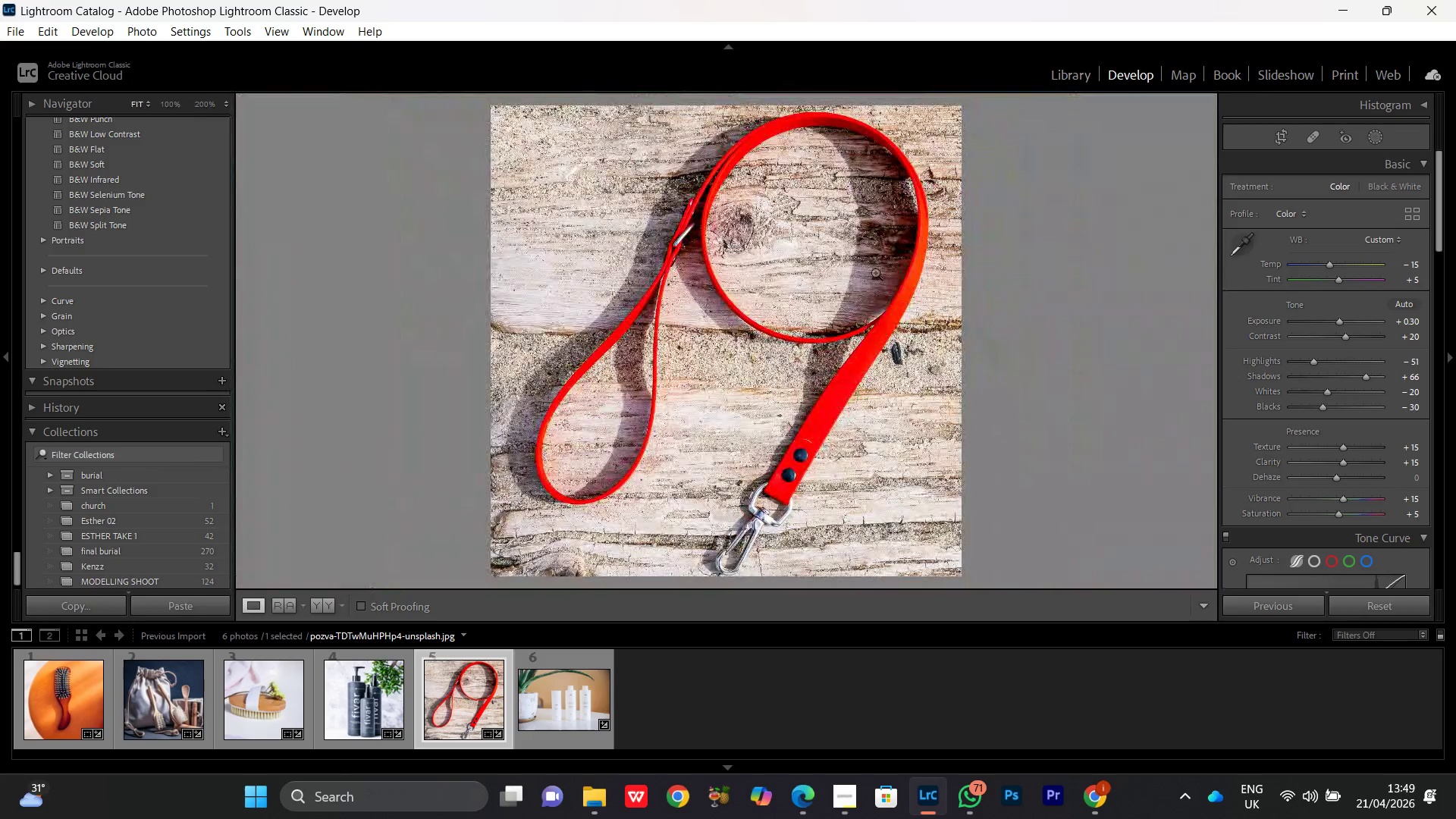 
double_click([868, 268])
 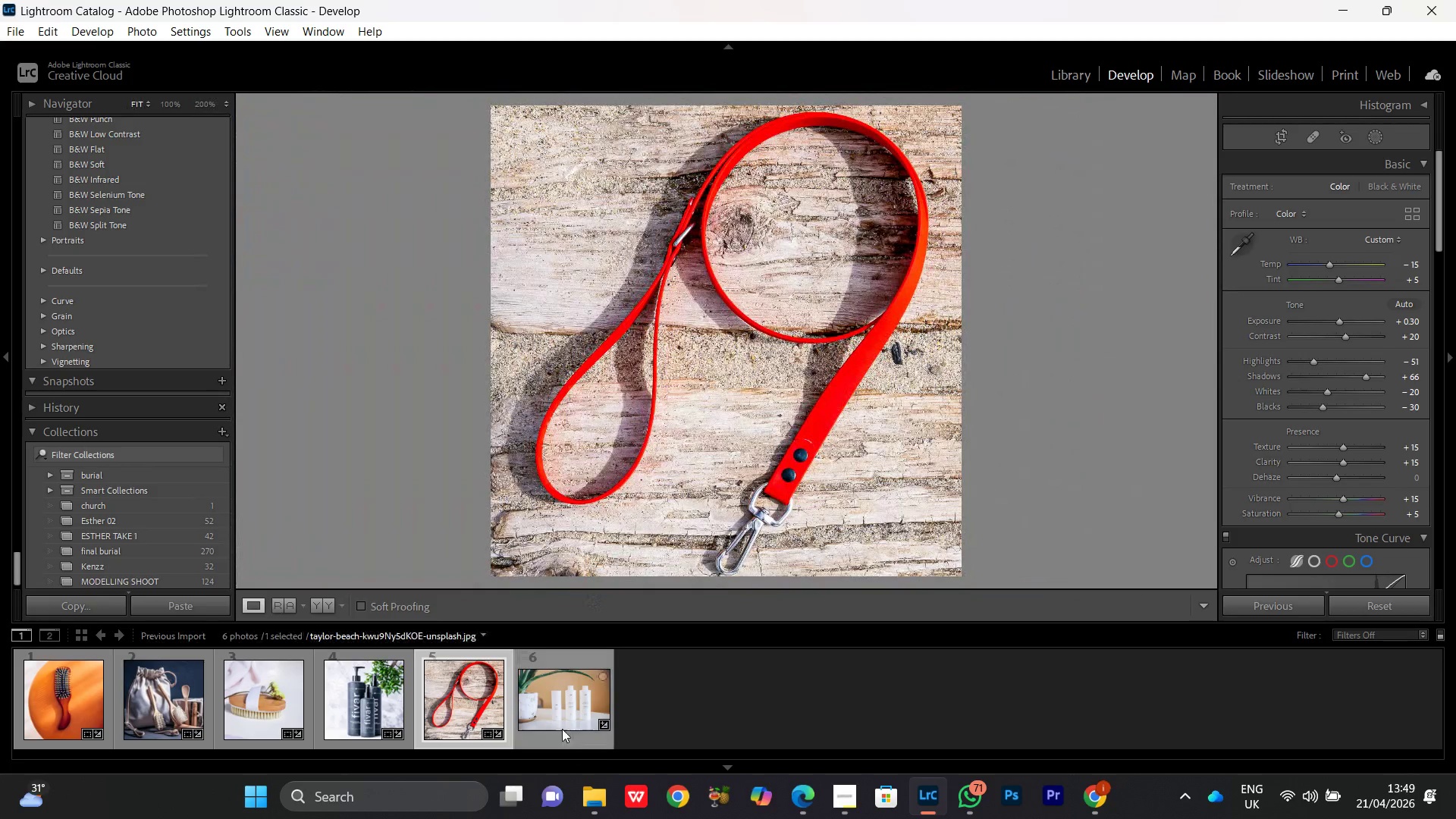 
double_click([561, 714])
 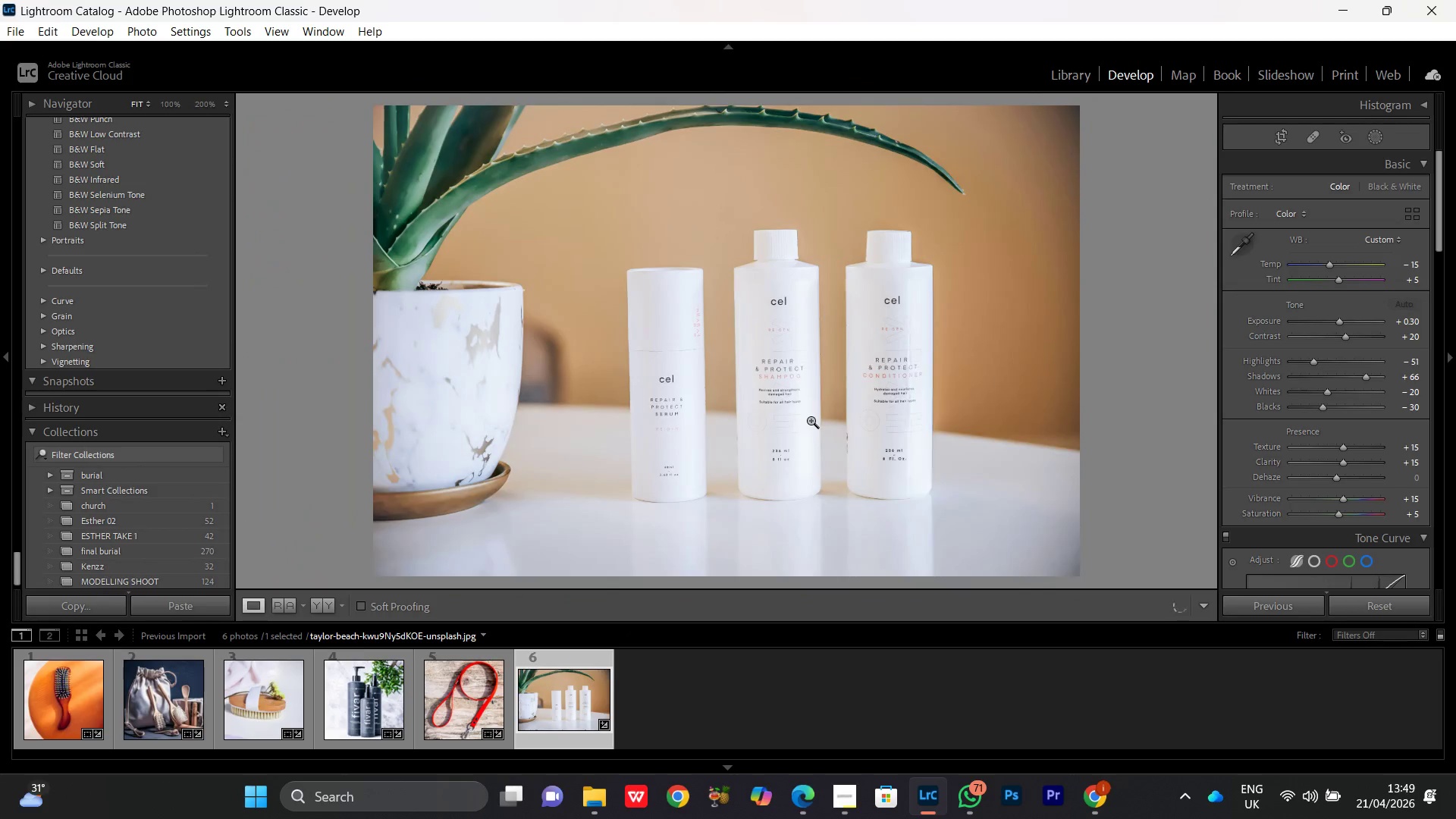 
double_click([811, 420])
 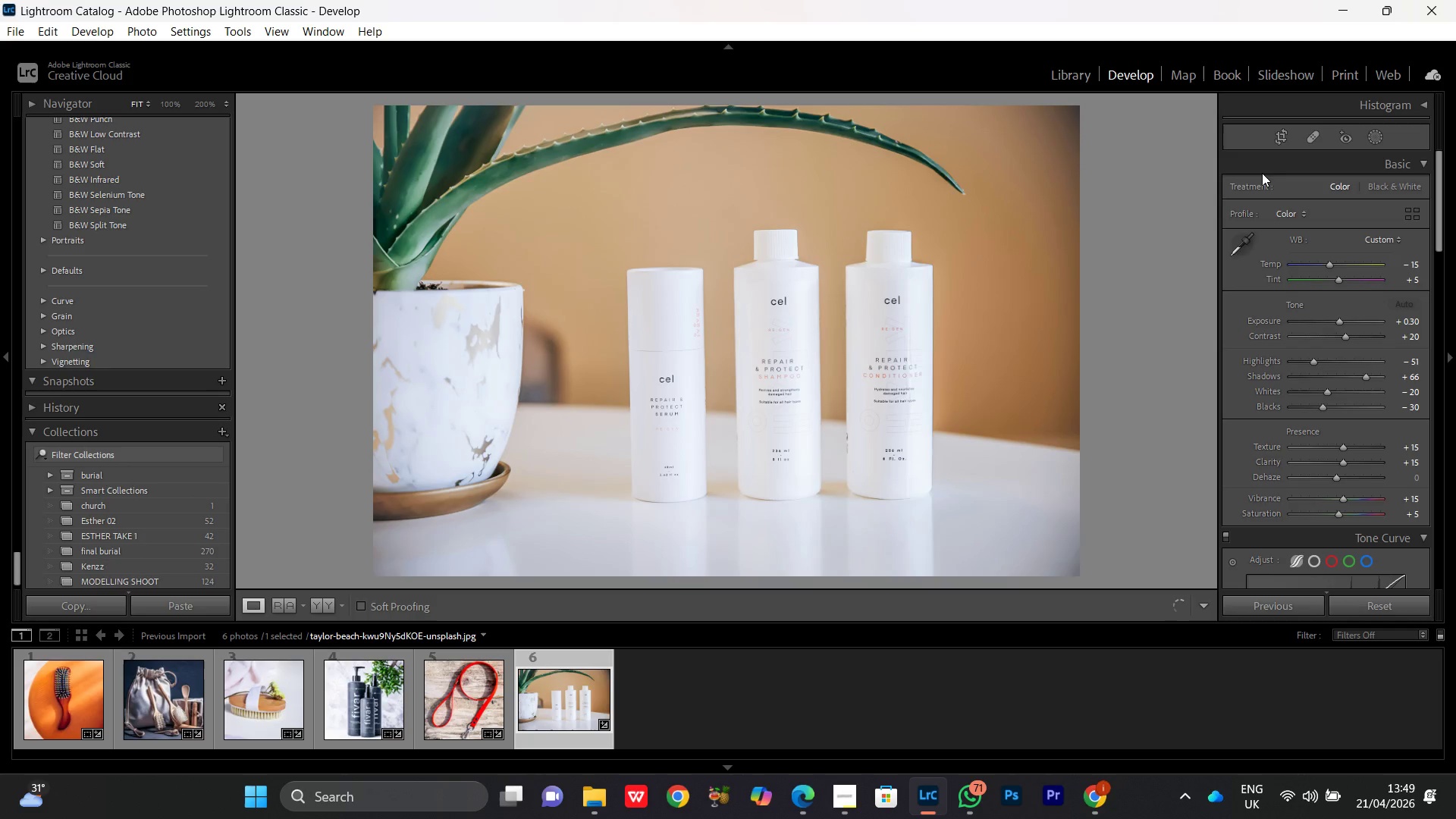 
left_click([1273, 140])
 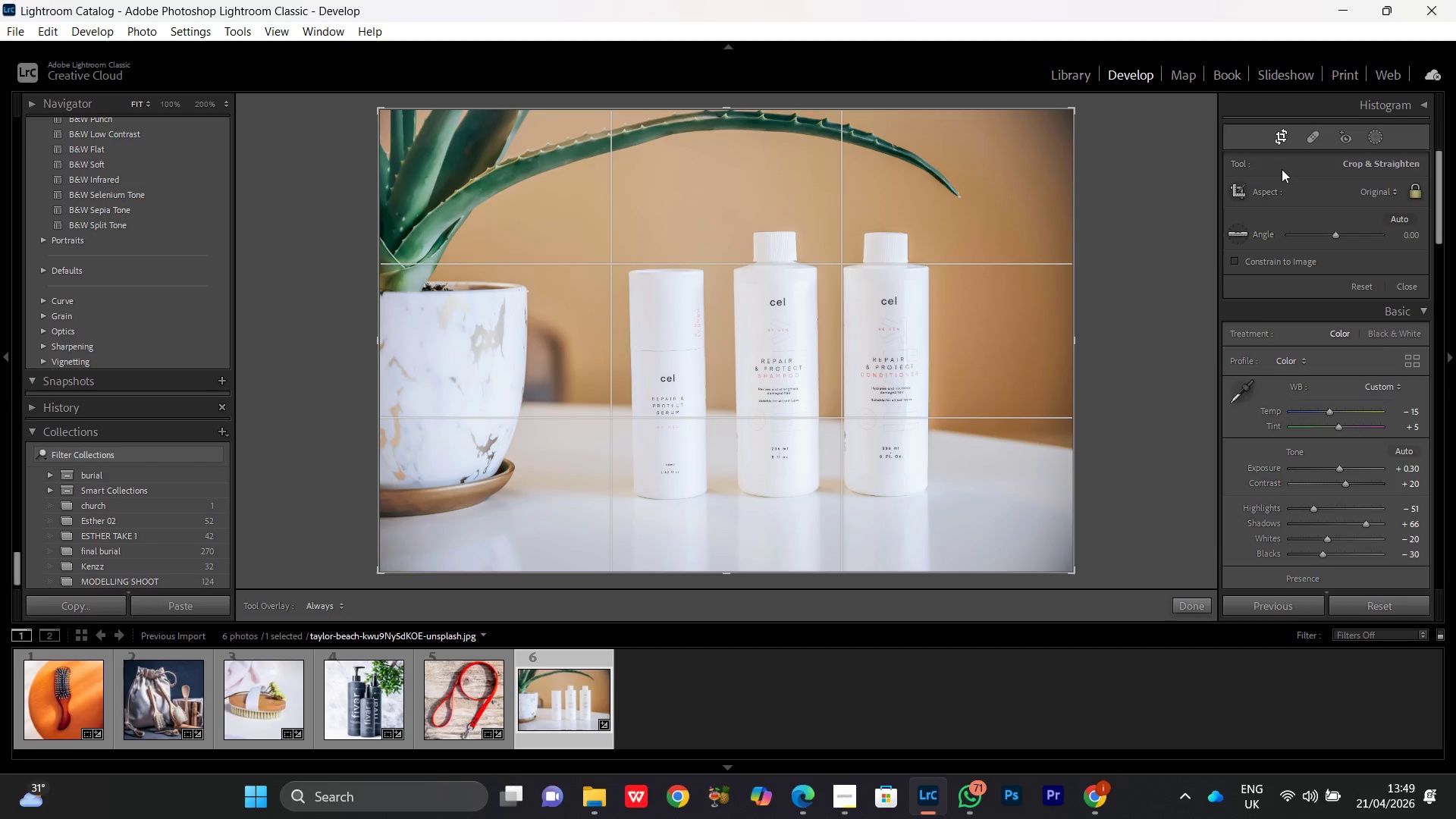 
wait(5.78)
 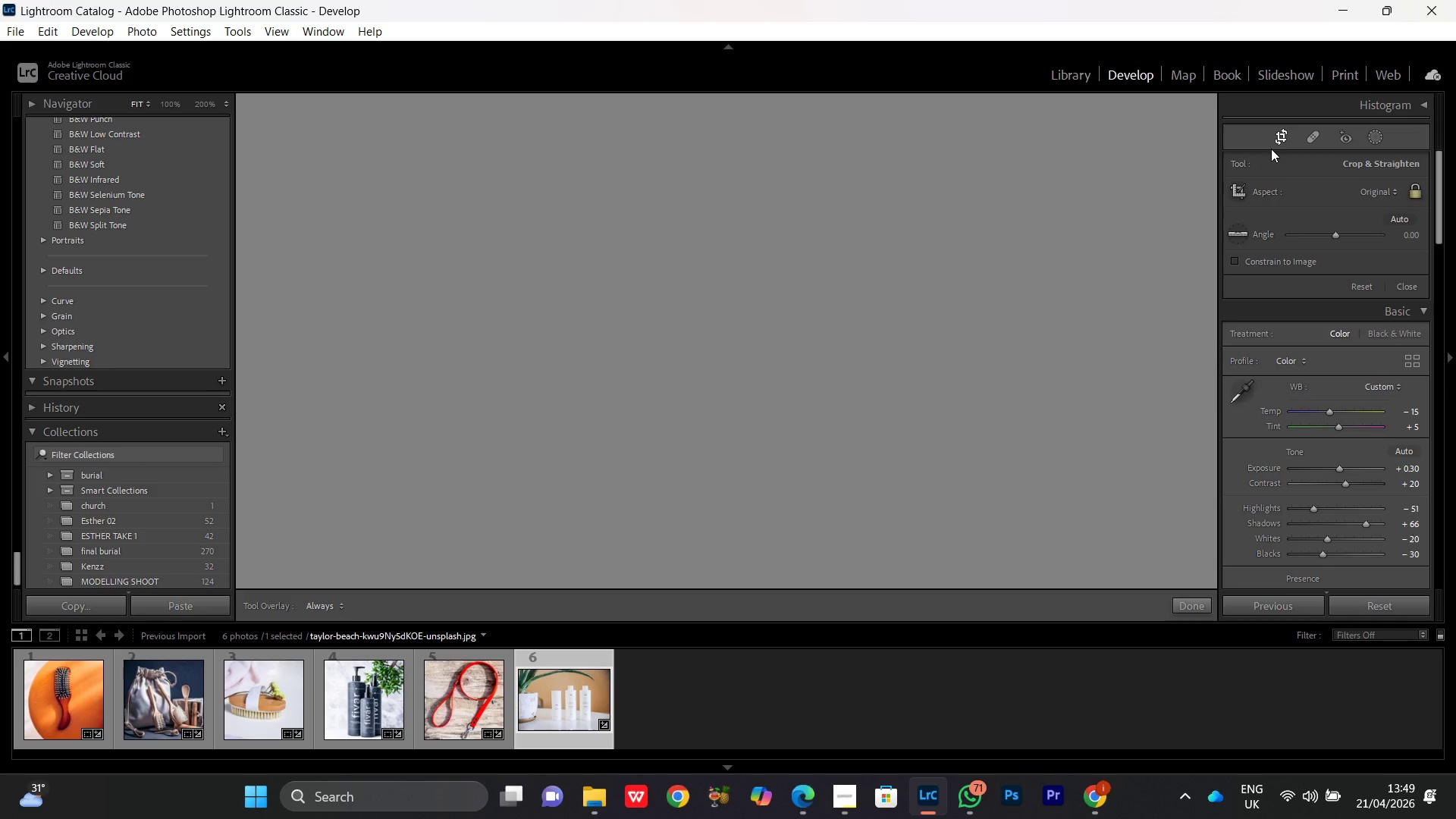 
left_click([1373, 190])
 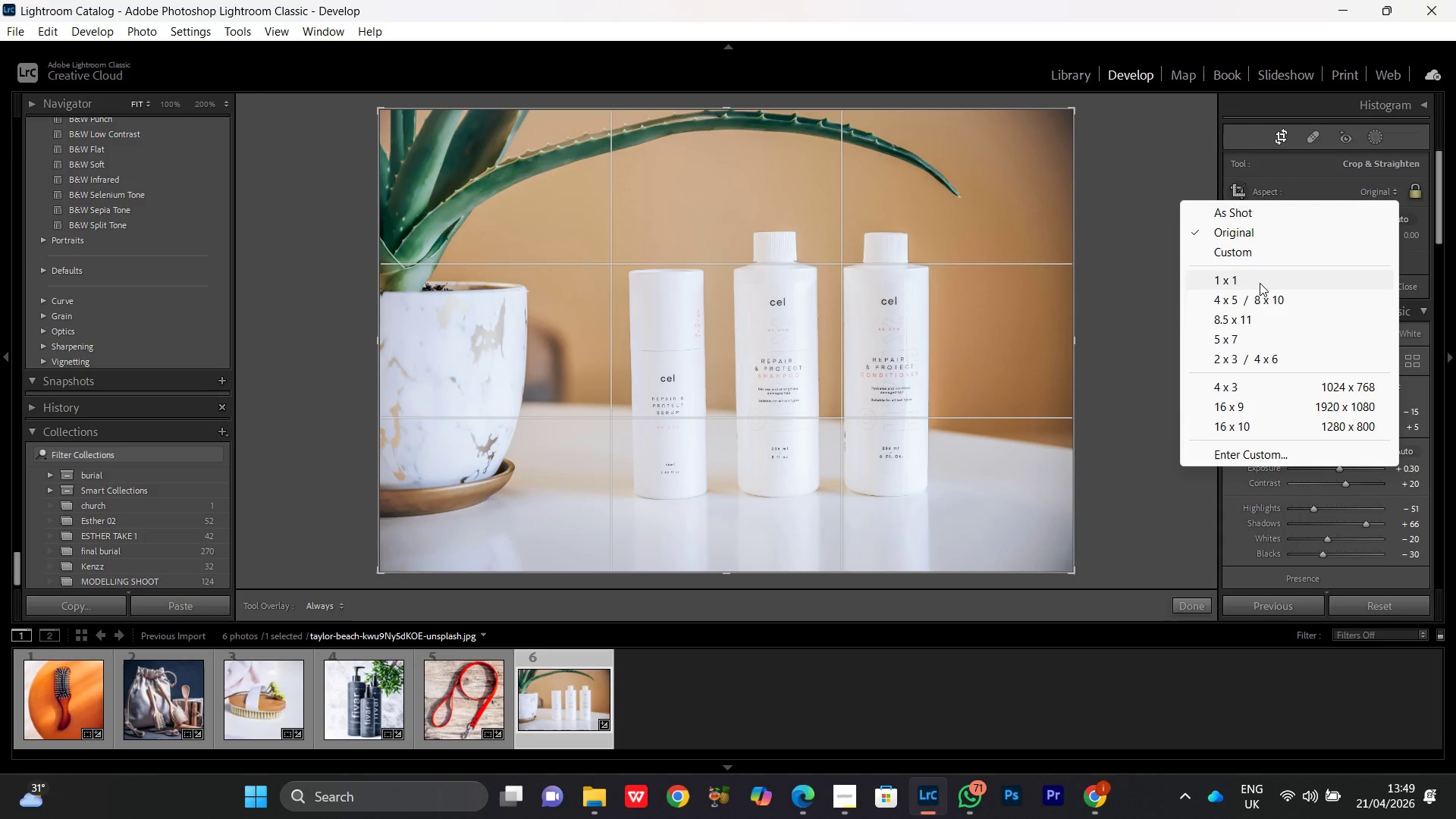 
left_click([1258, 281])
 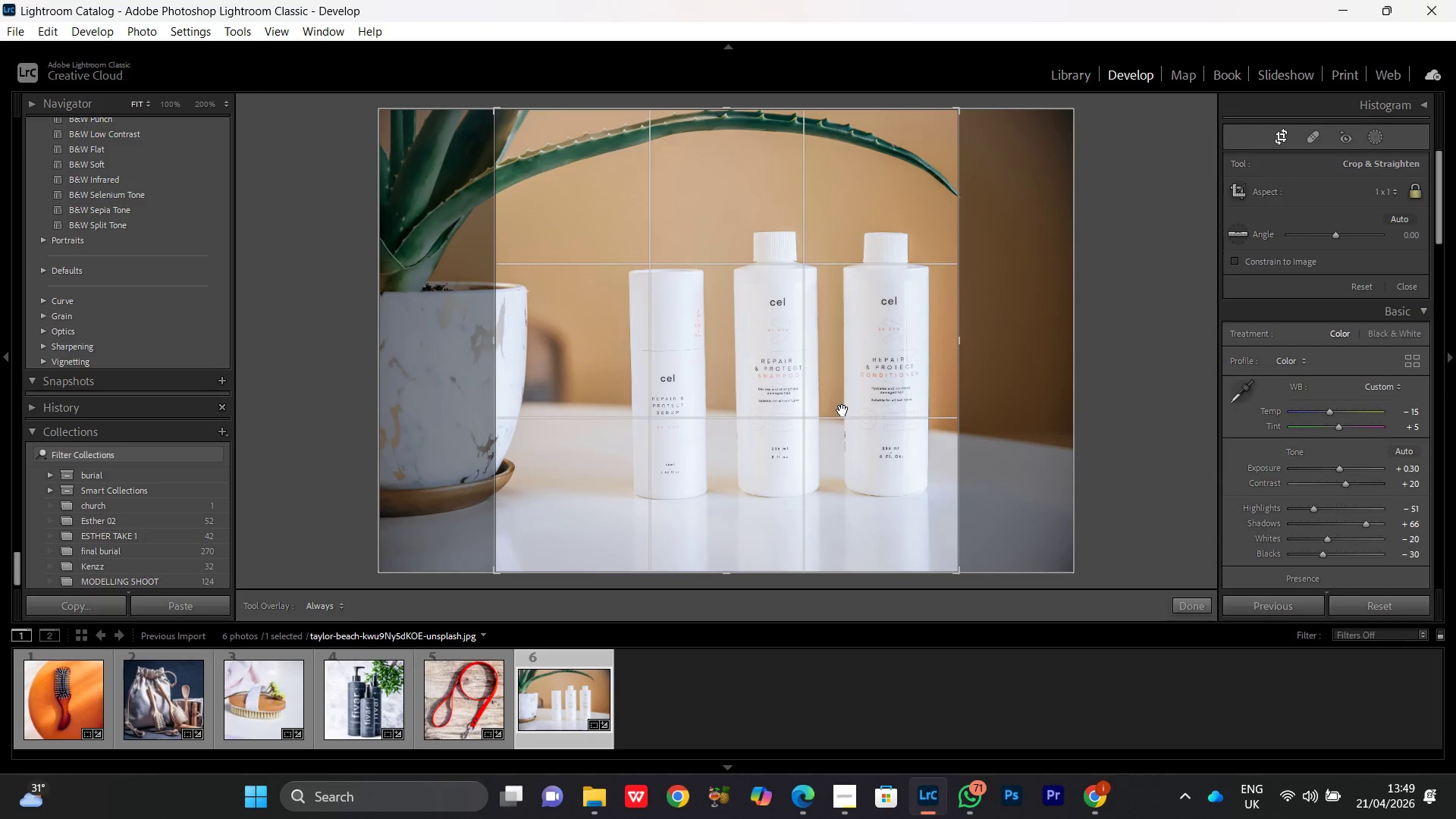 
left_click_drag(start_coordinate=[837, 410], to_coordinate=[795, 403])
 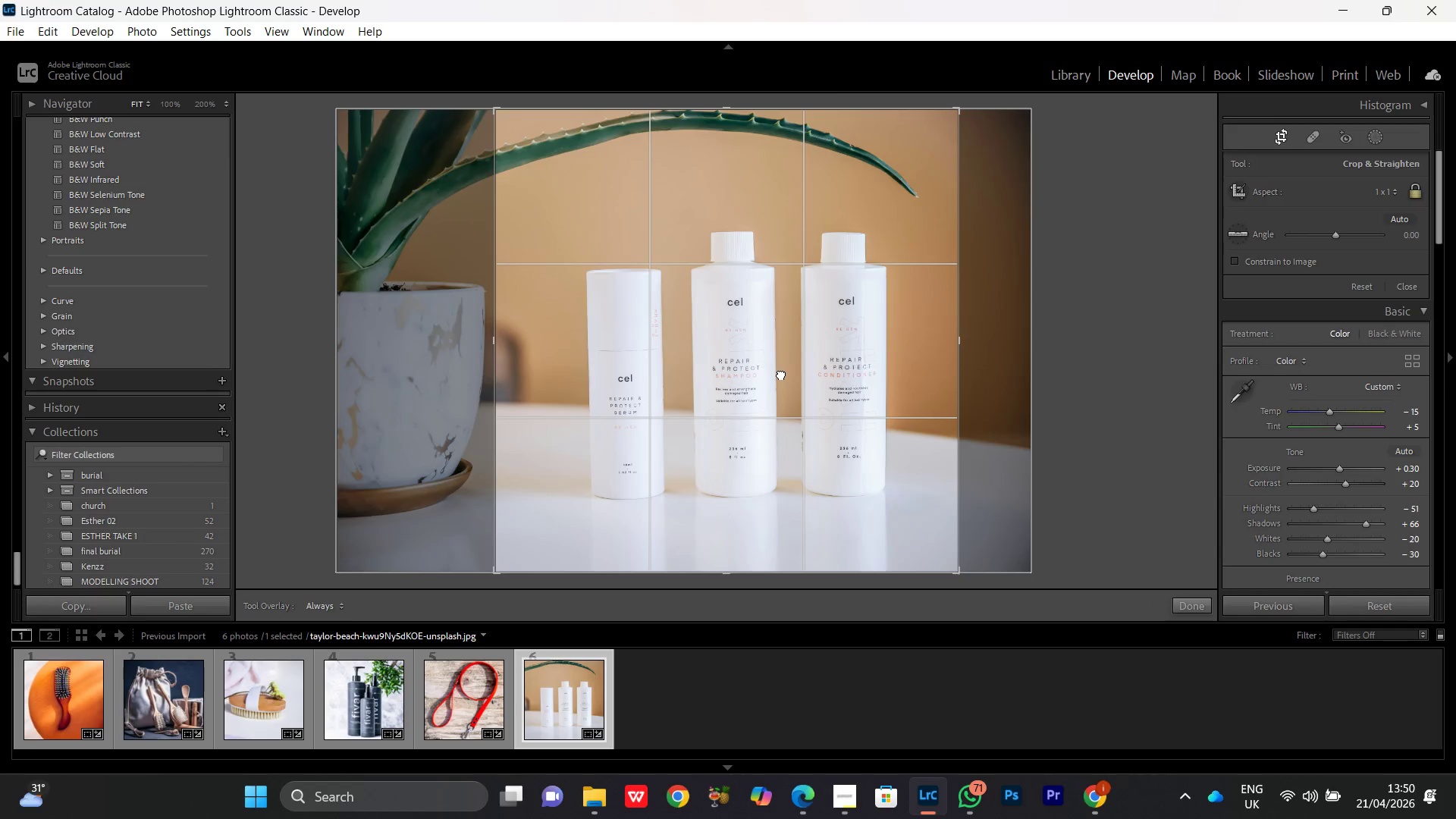 
double_click([781, 374])
 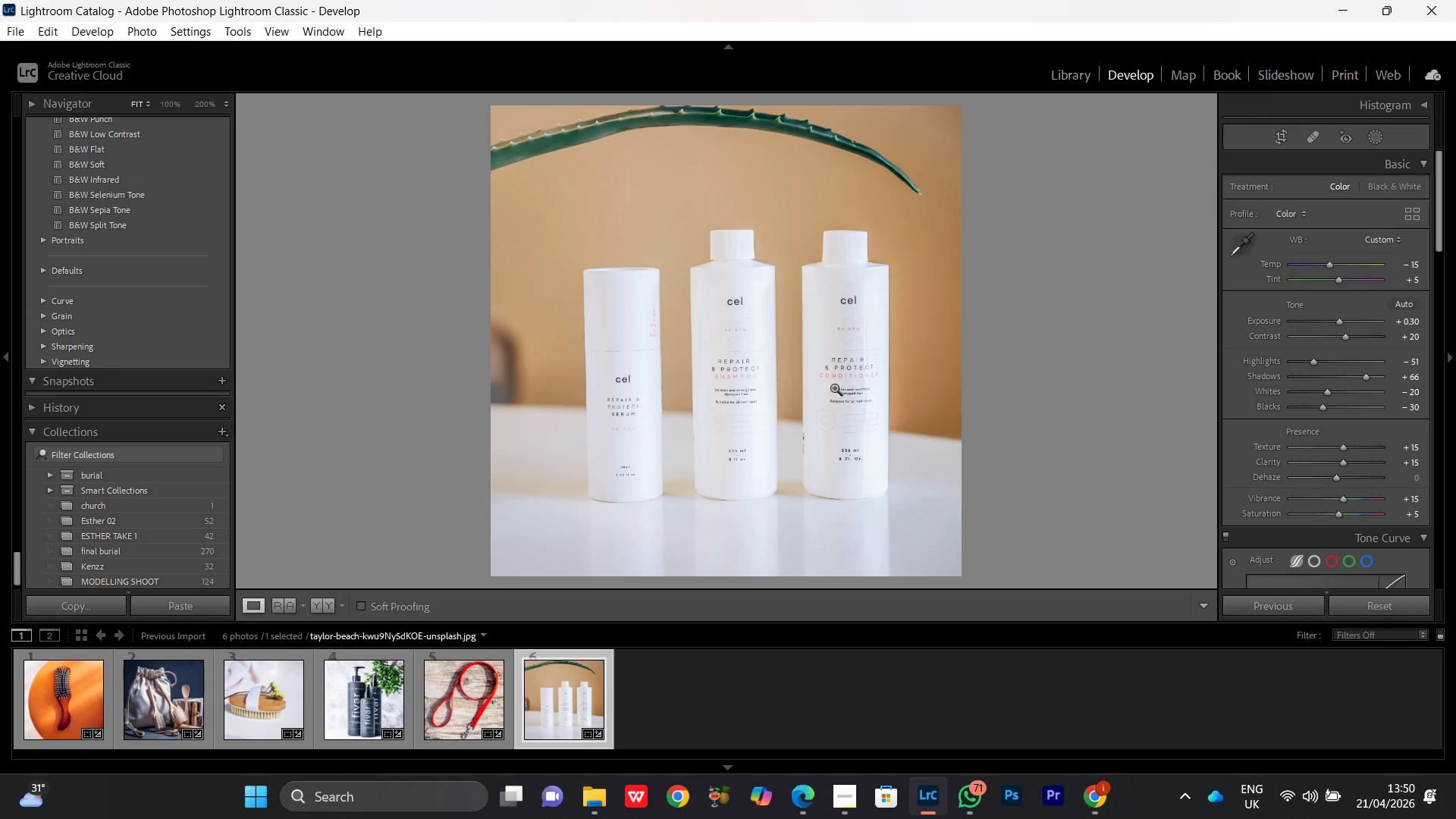 
double_click([837, 352])
 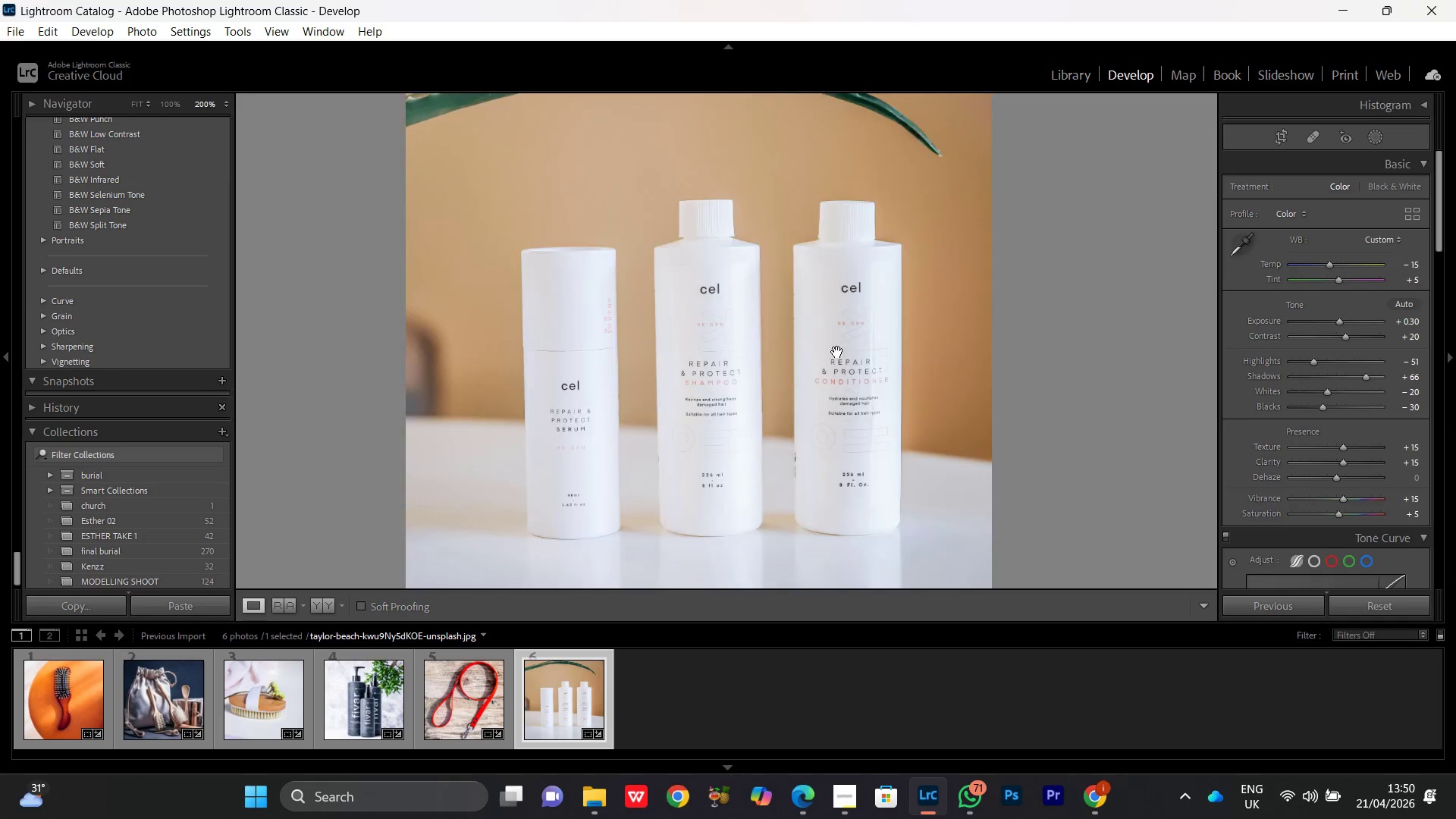 
double_click([837, 352])
 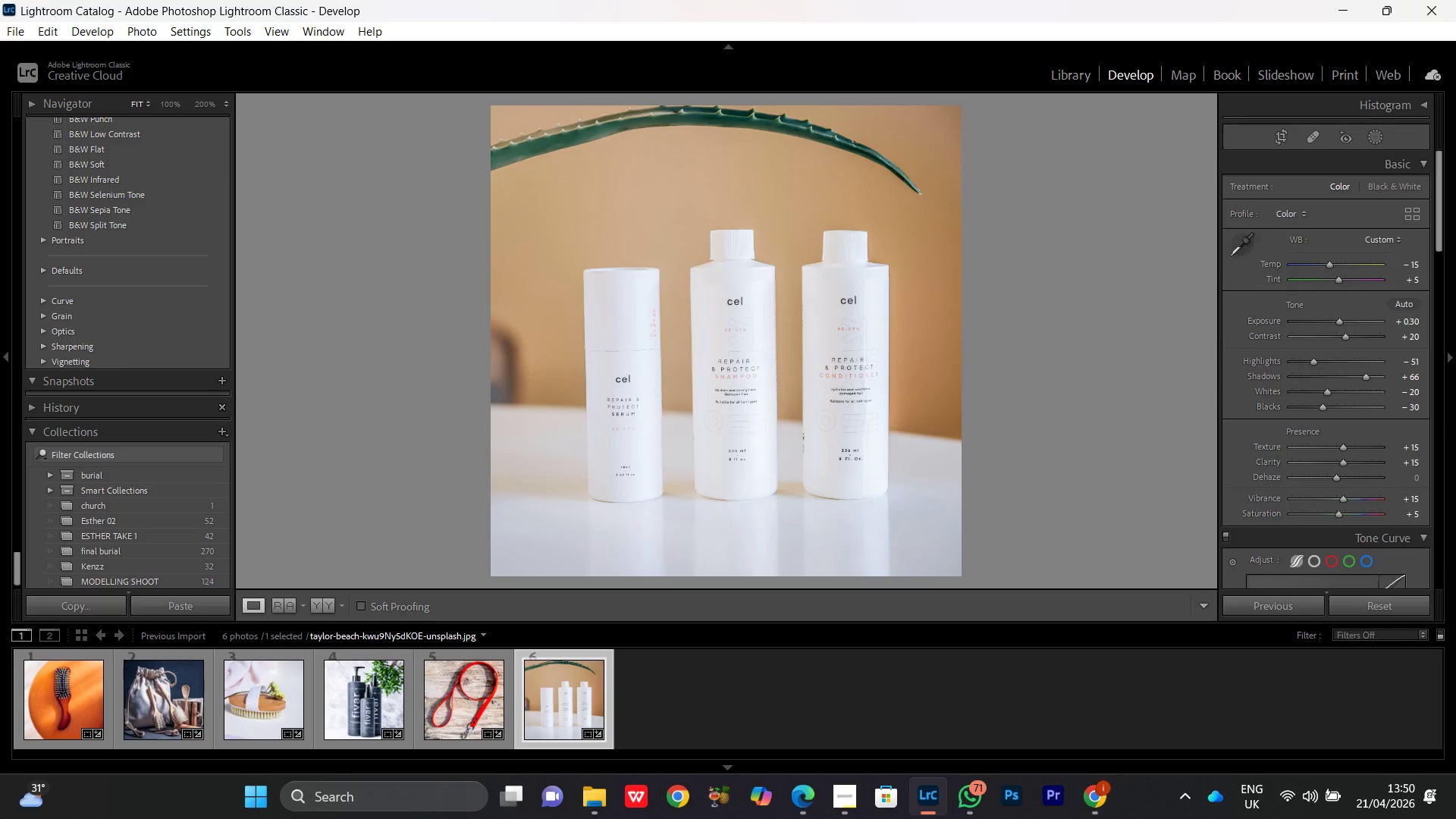 
wait(13.77)
 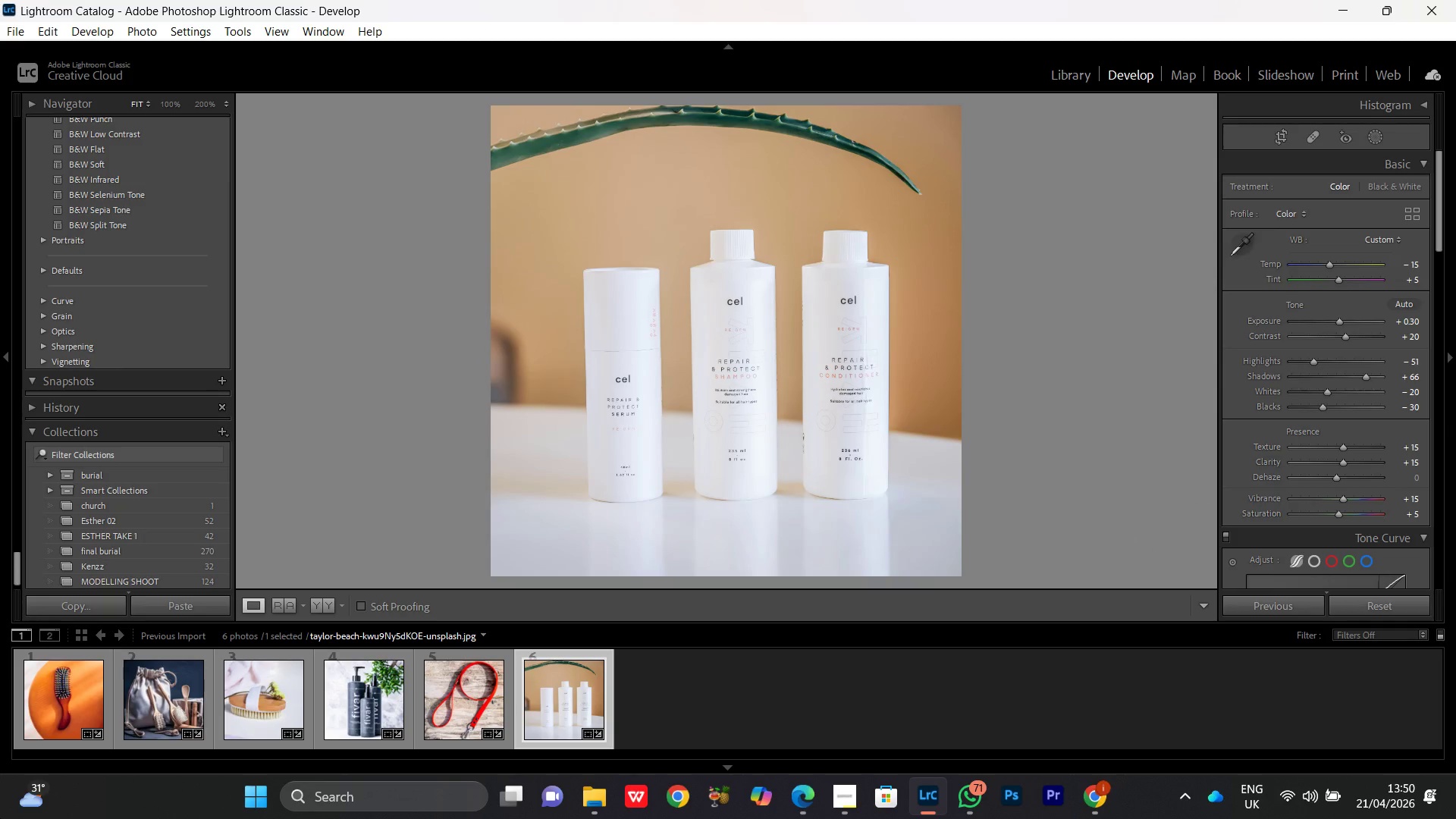 
left_click([771, 389])
 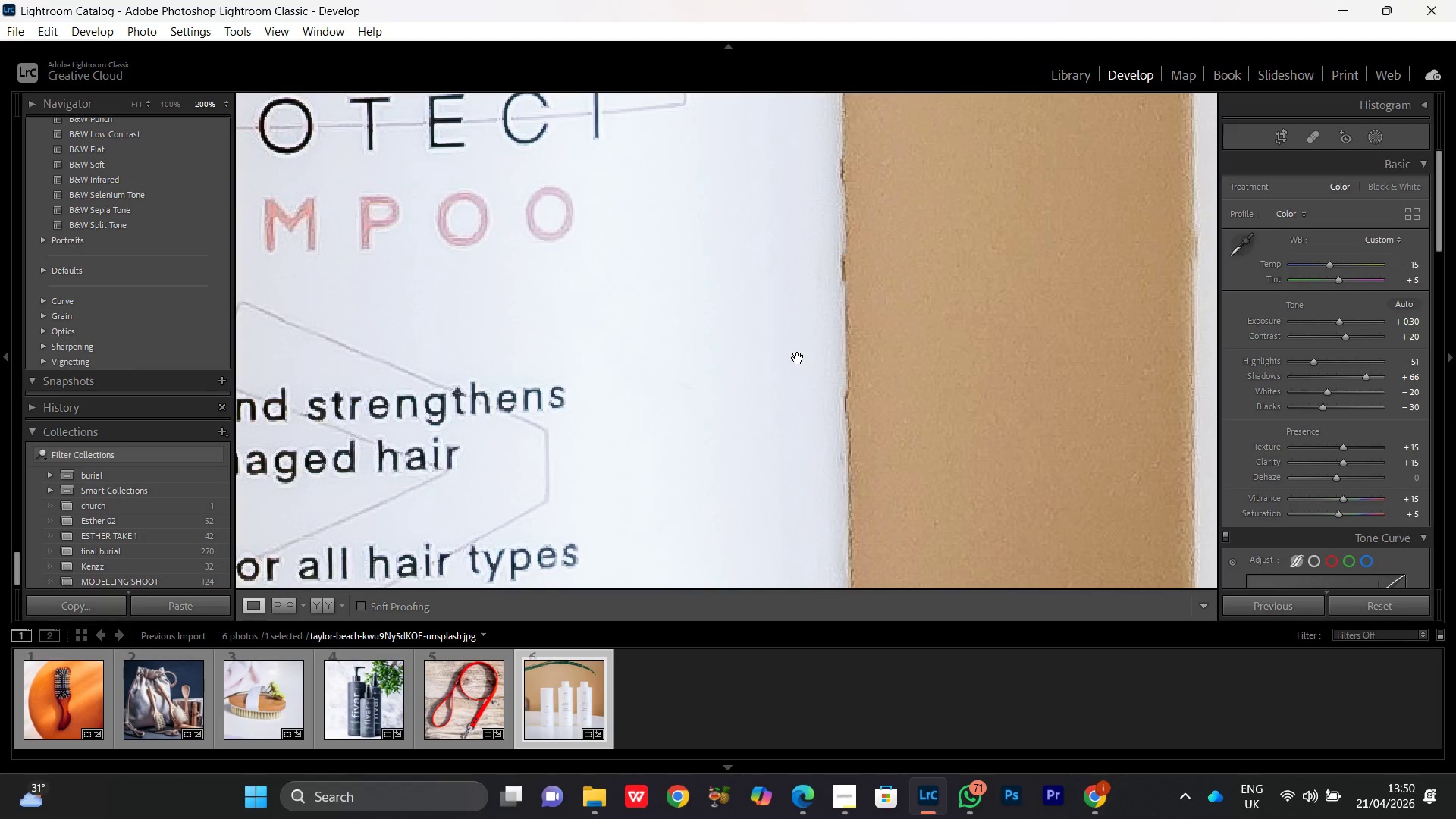 
left_click([782, 340])
 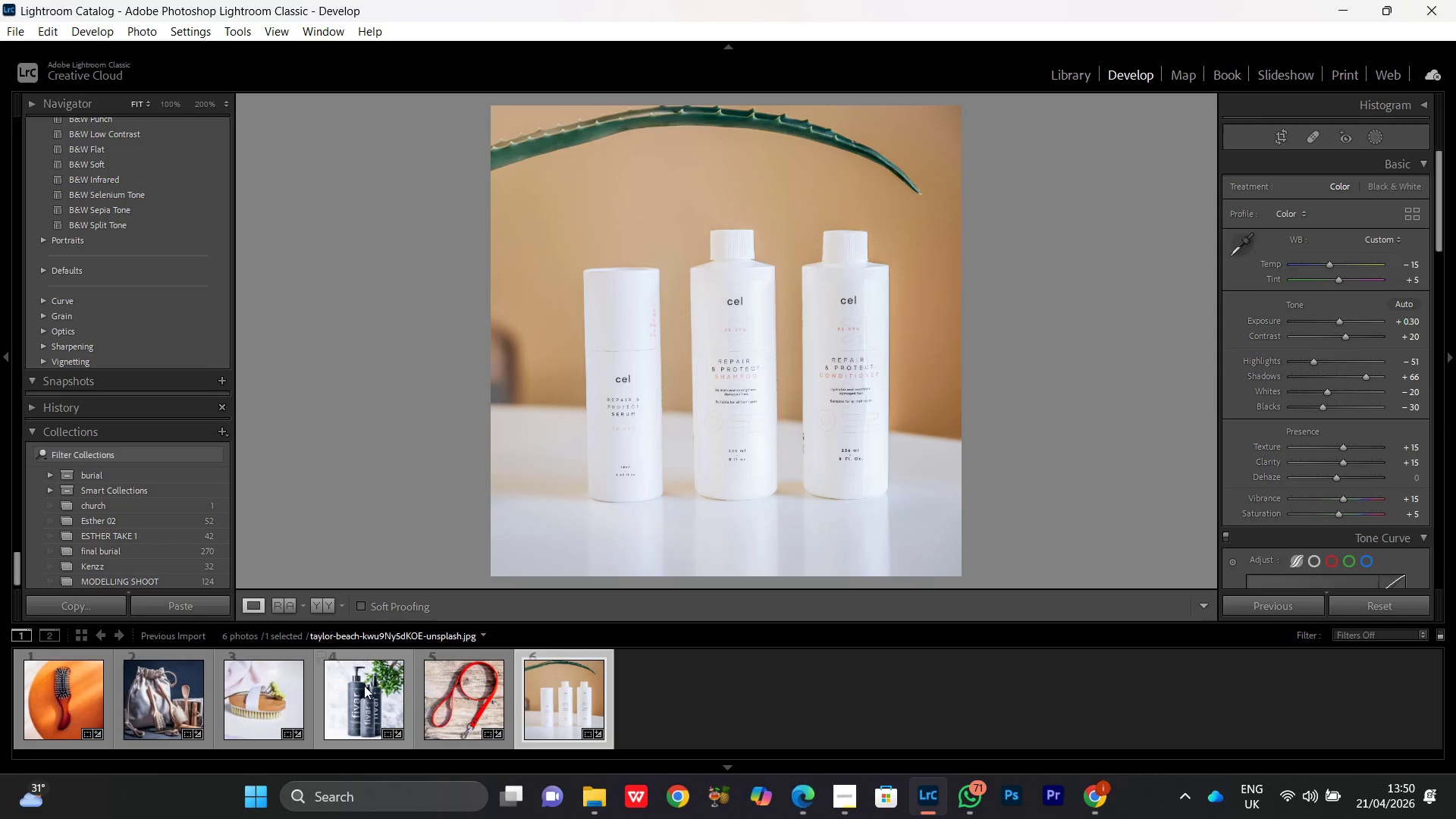 
left_click([75, 692])
 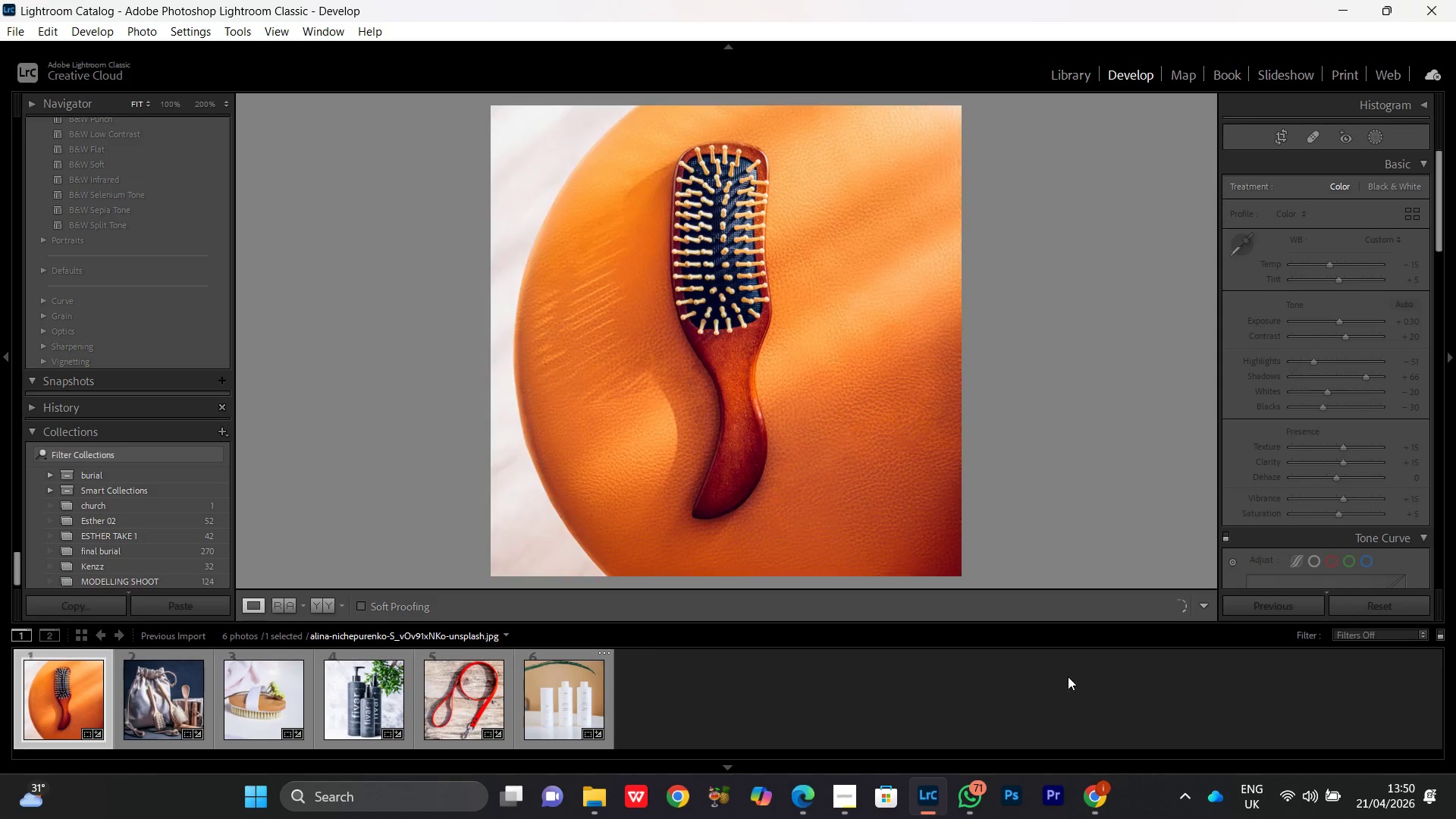 
left_click([1104, 814])
 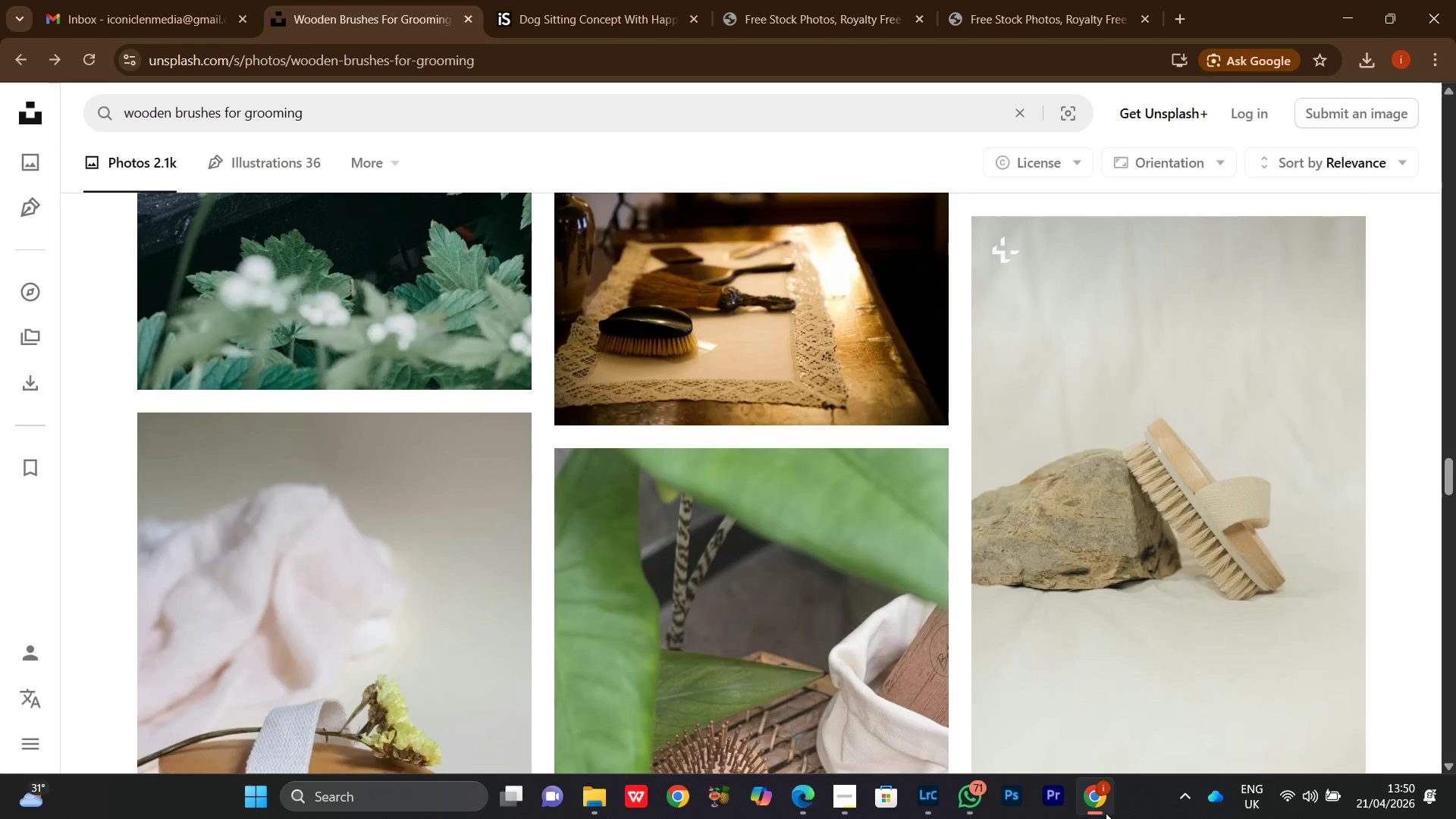 
scroll: coordinate [895, 473], scroll_direction: down, amount: 5.0
 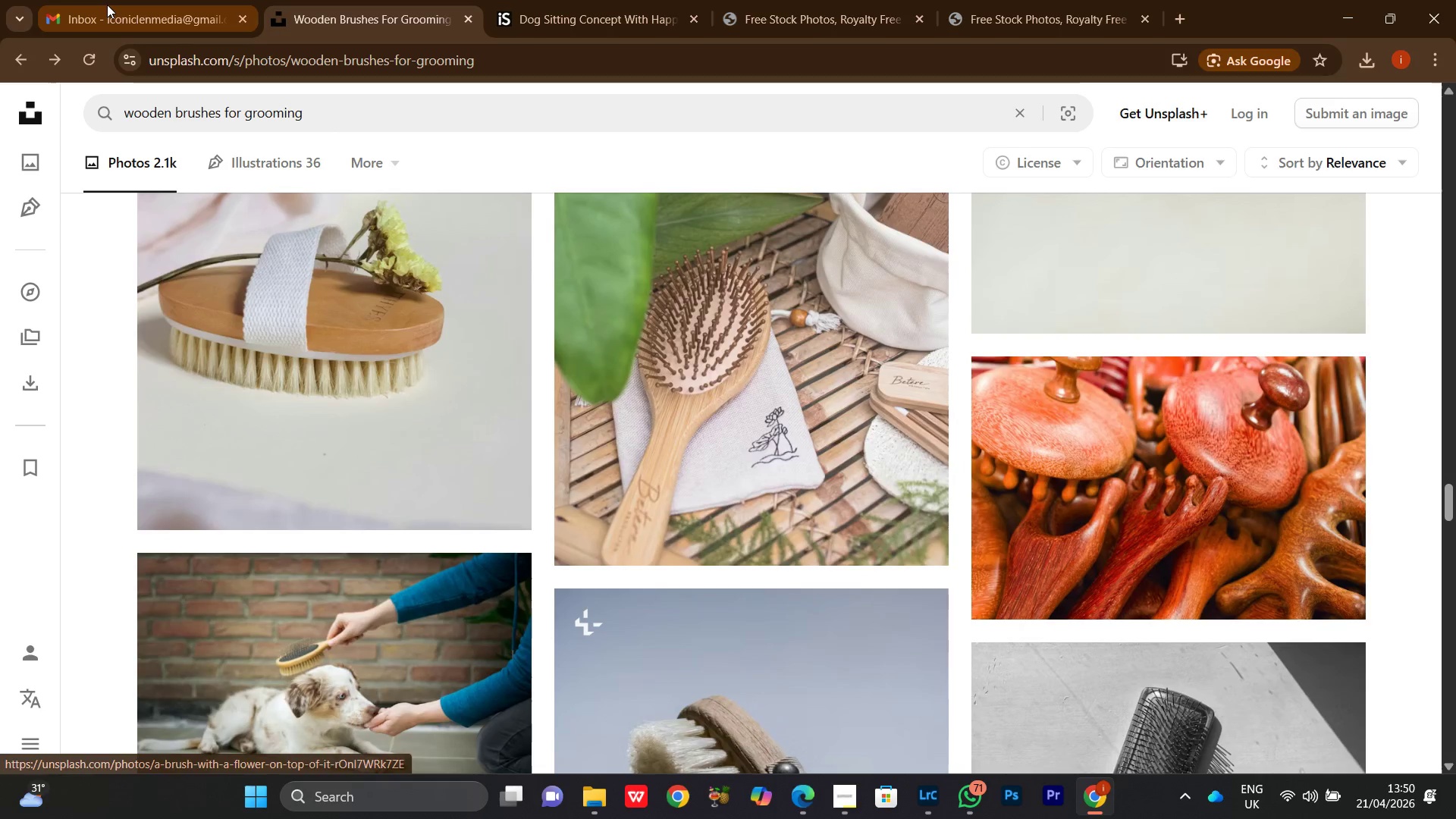 
left_click([108, 4])
 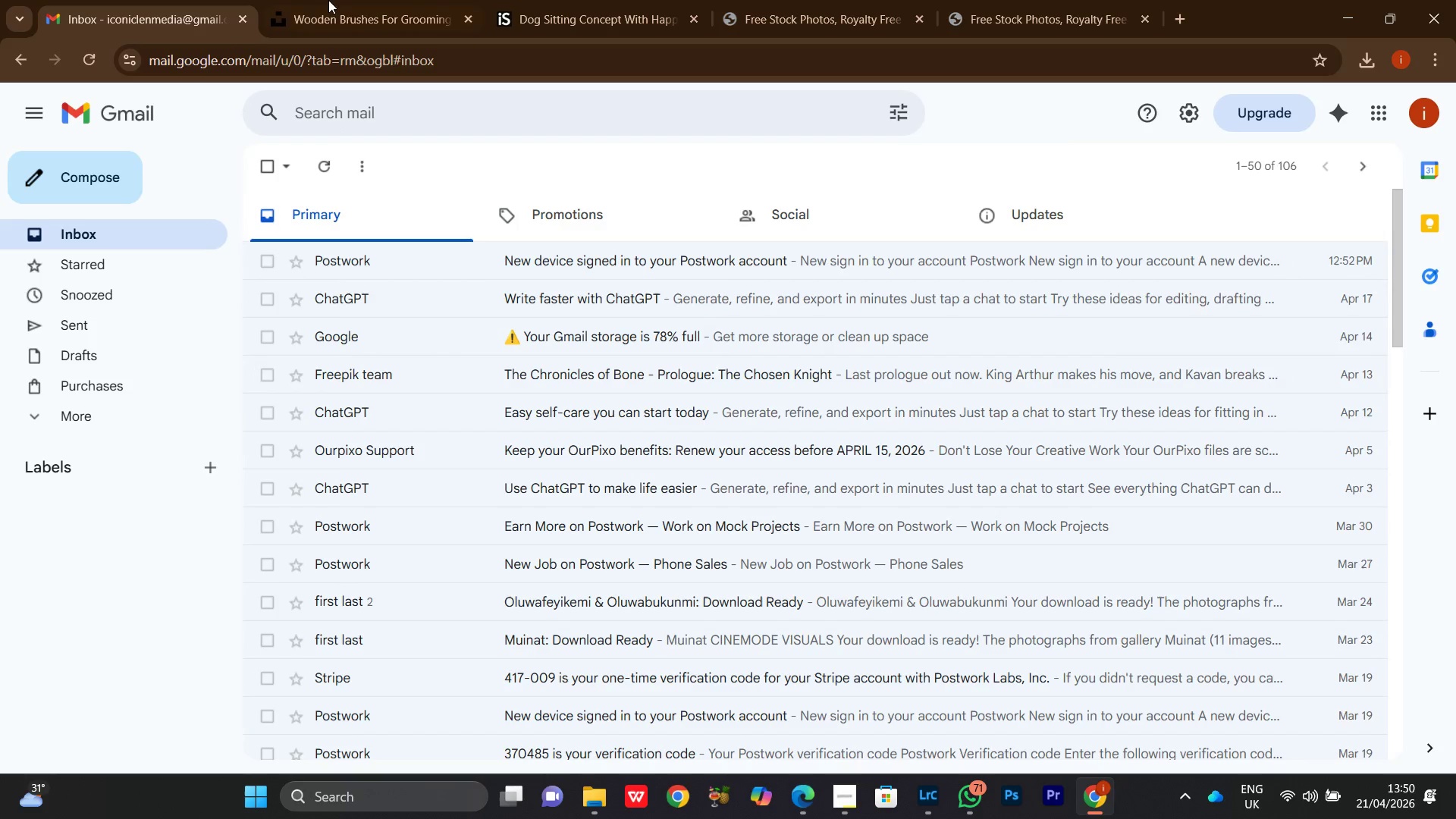 
left_click([334, 0])
 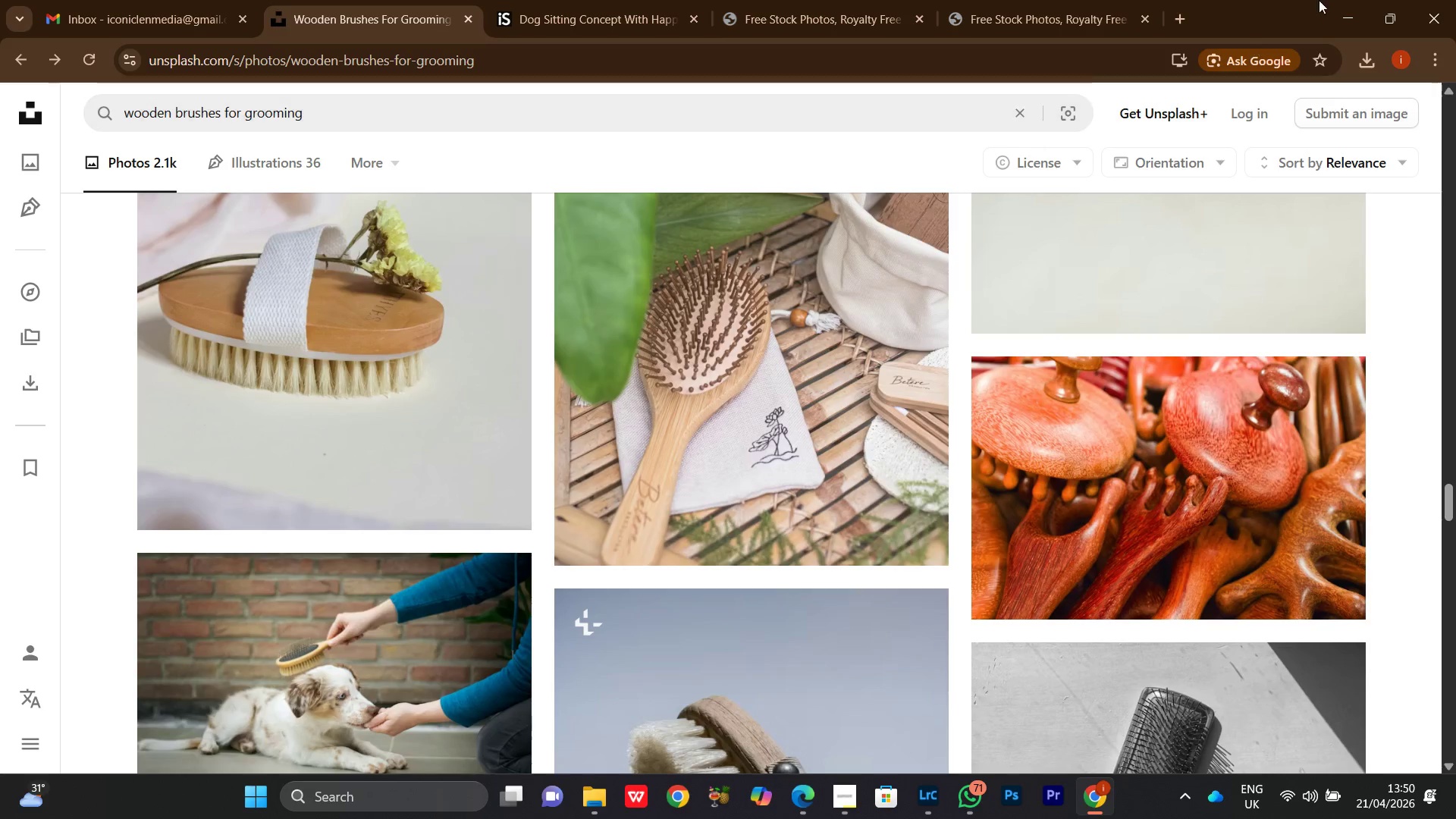 
left_click([1354, 13])
 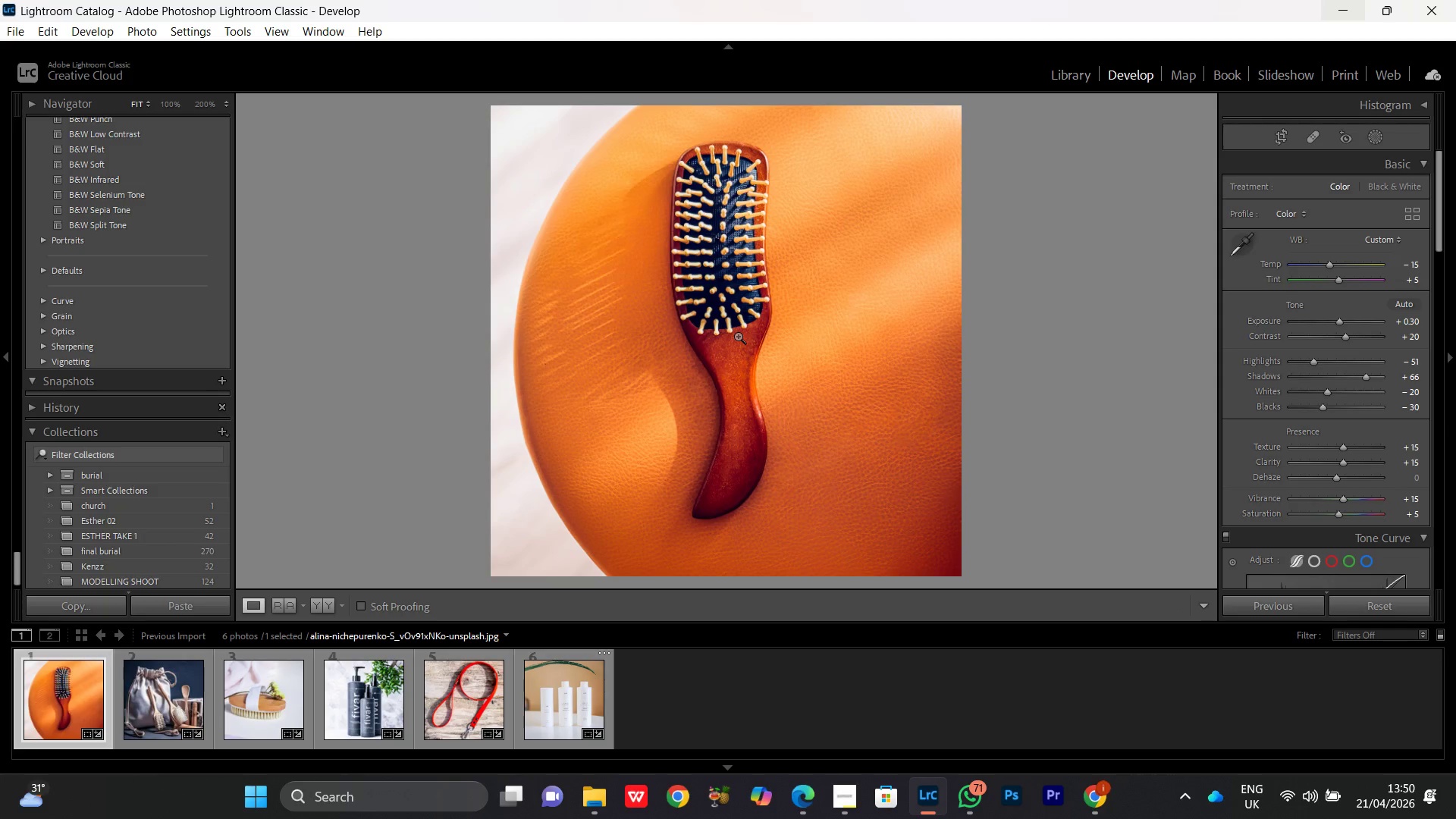 
wait(5.36)
 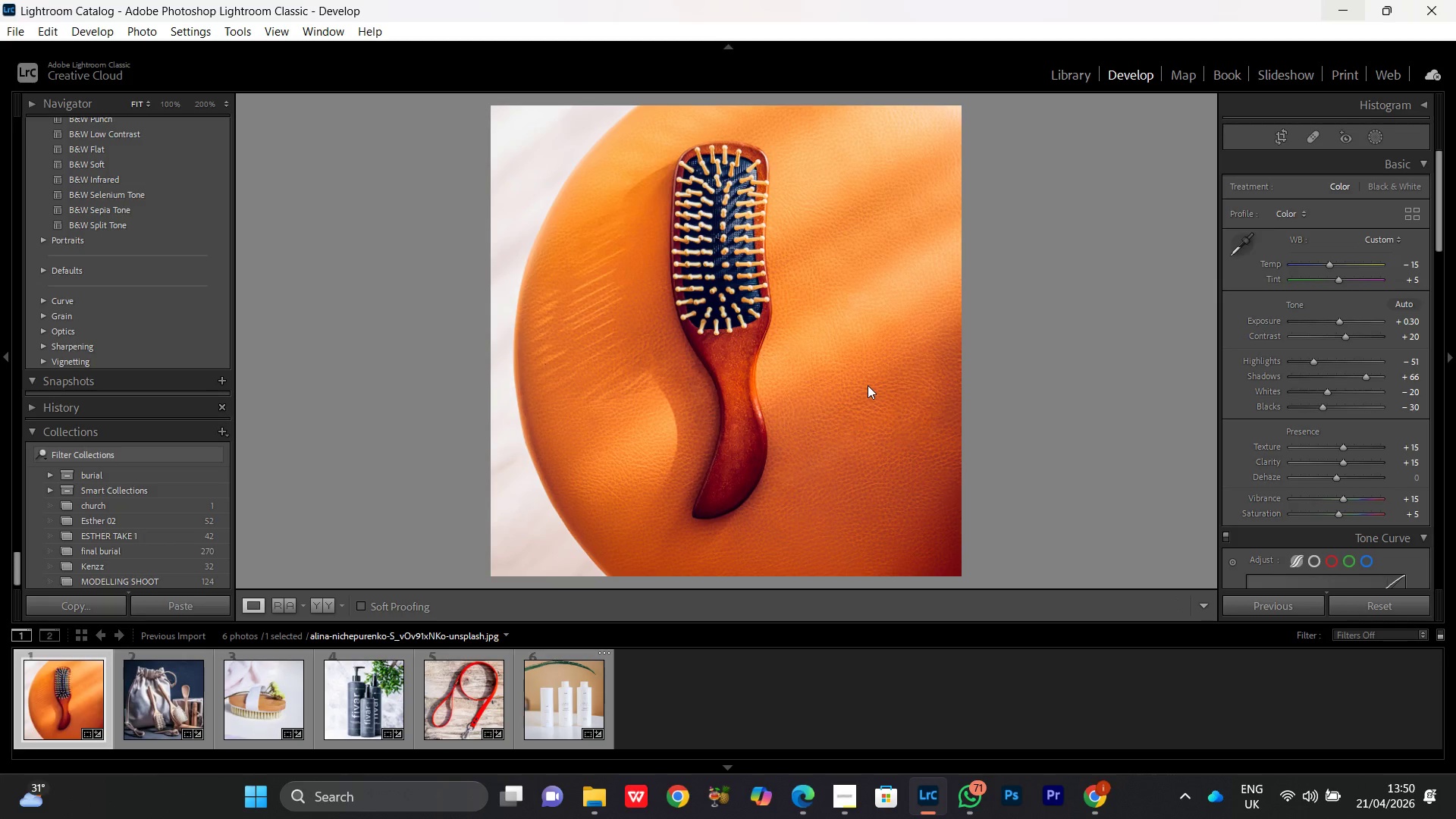 
left_click([723, 379])
 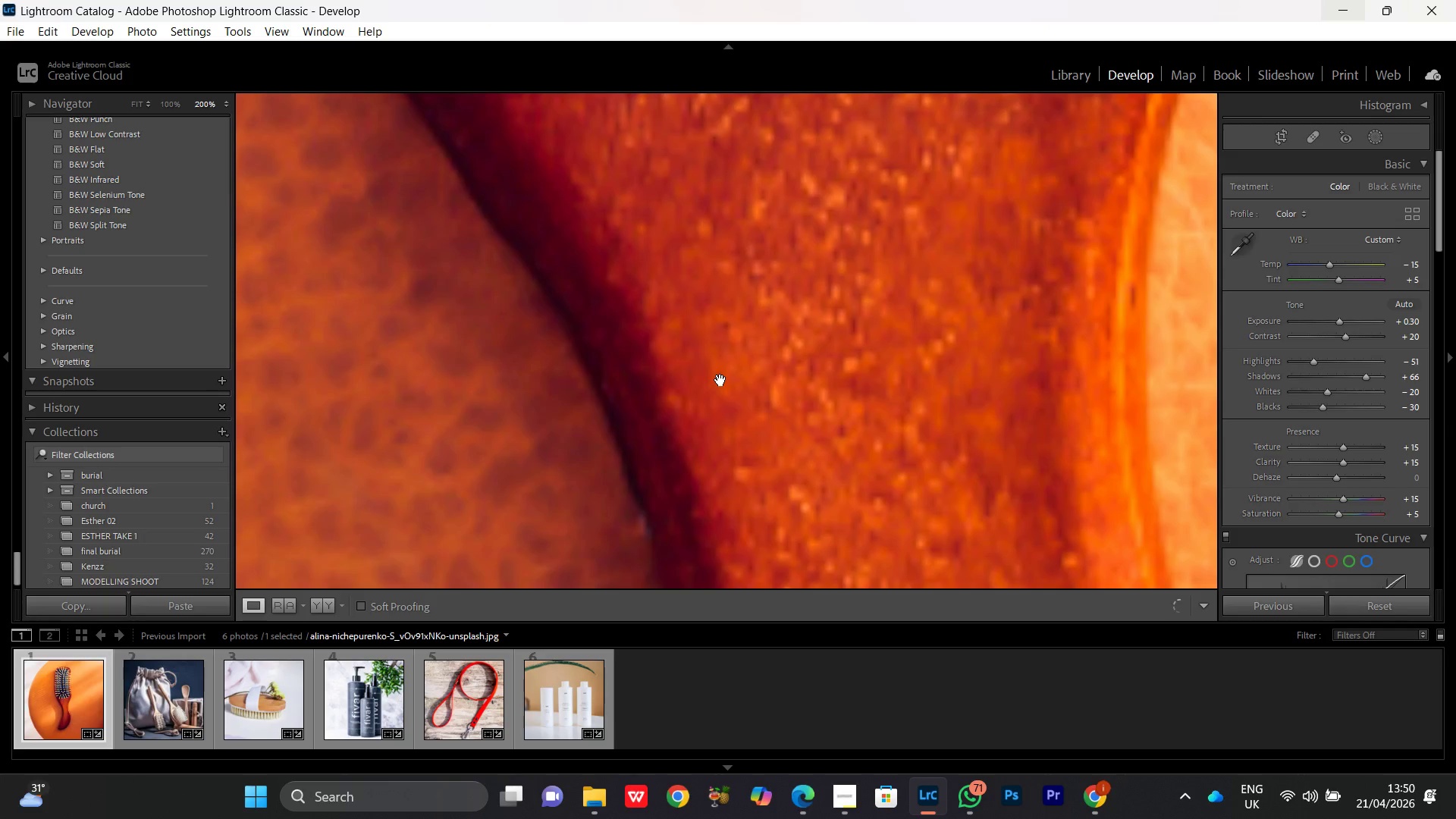 
left_click([720, 380])
 